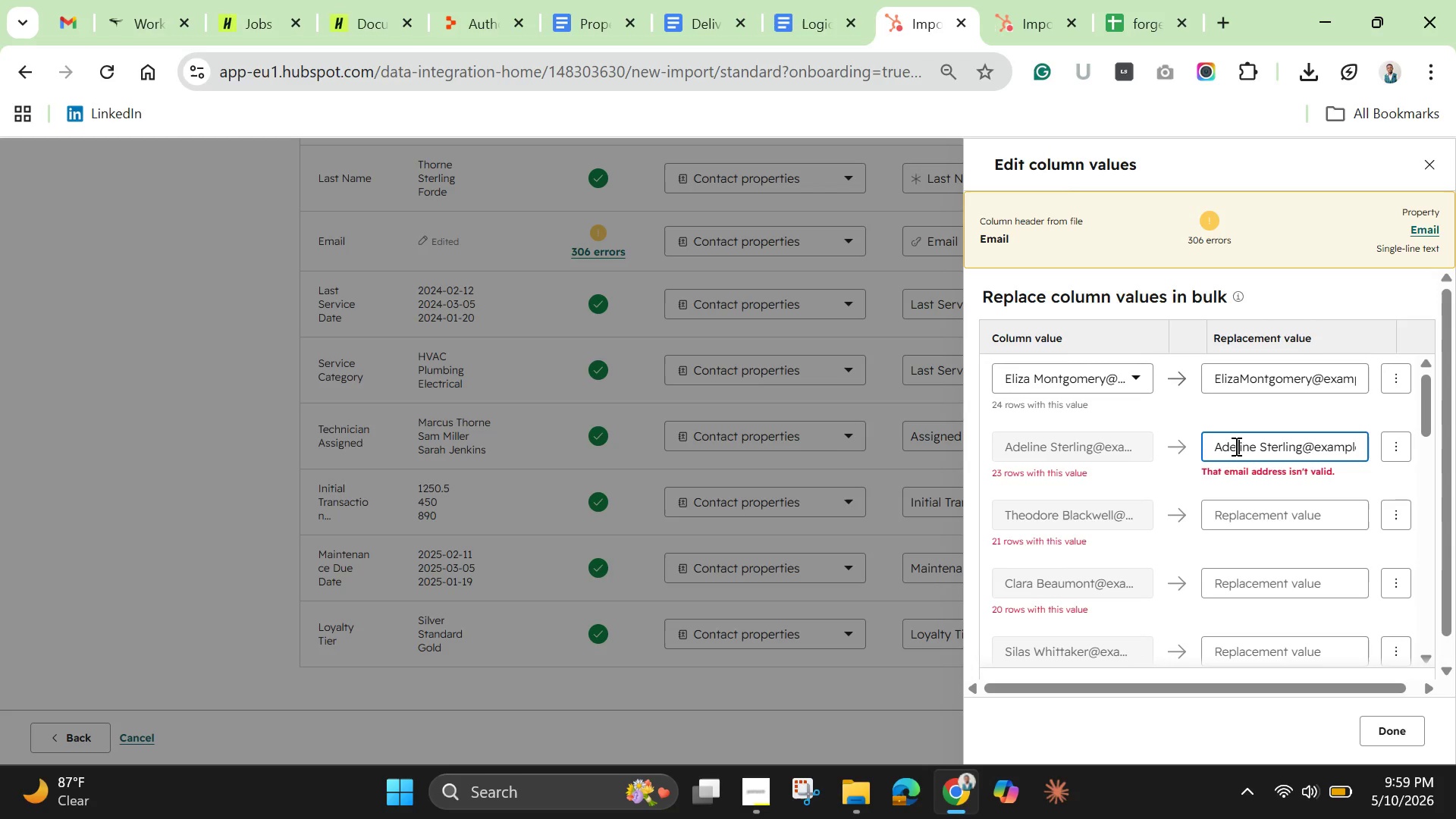 
key(ArrowRight)
 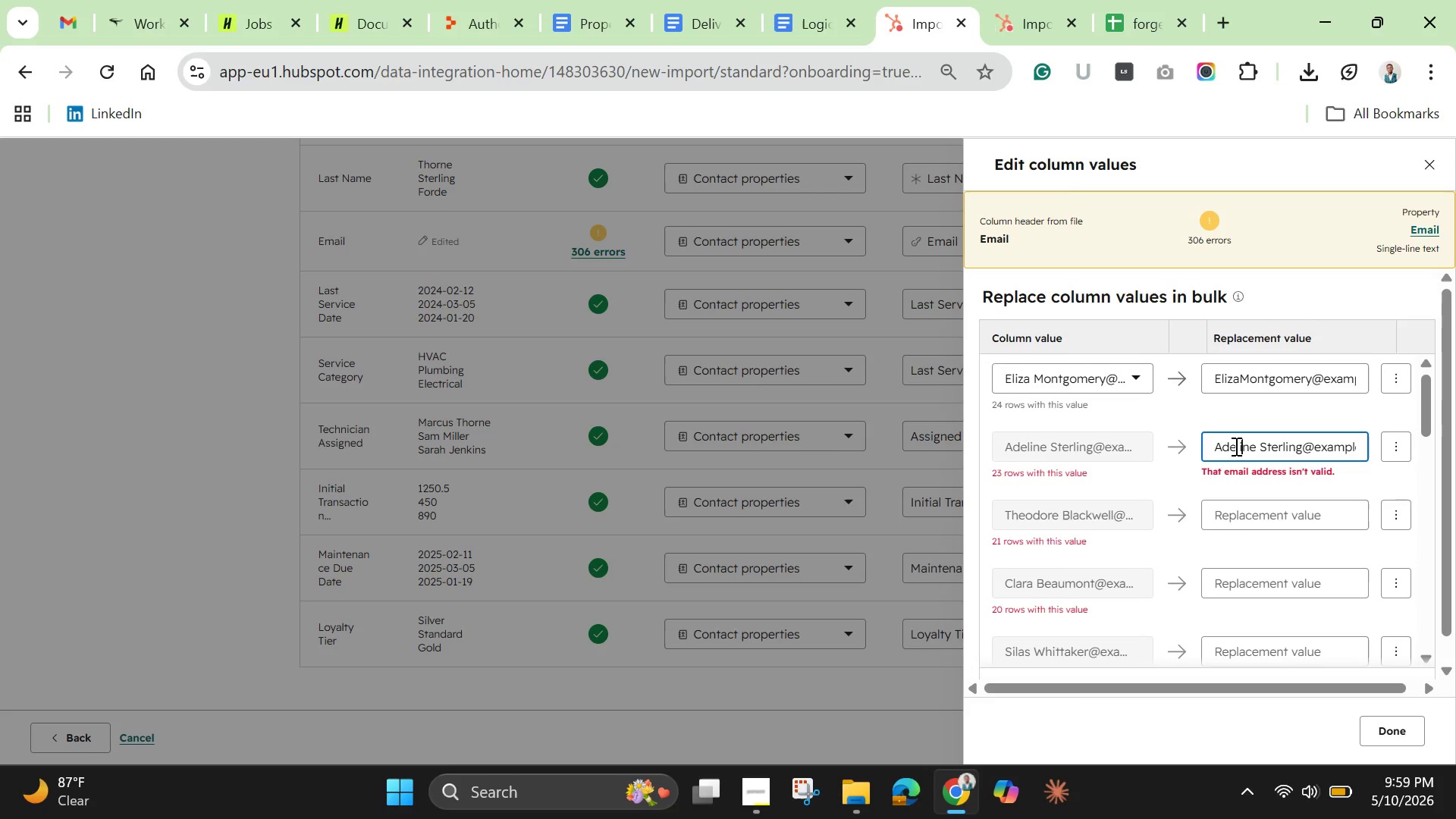 
key(ArrowRight)
 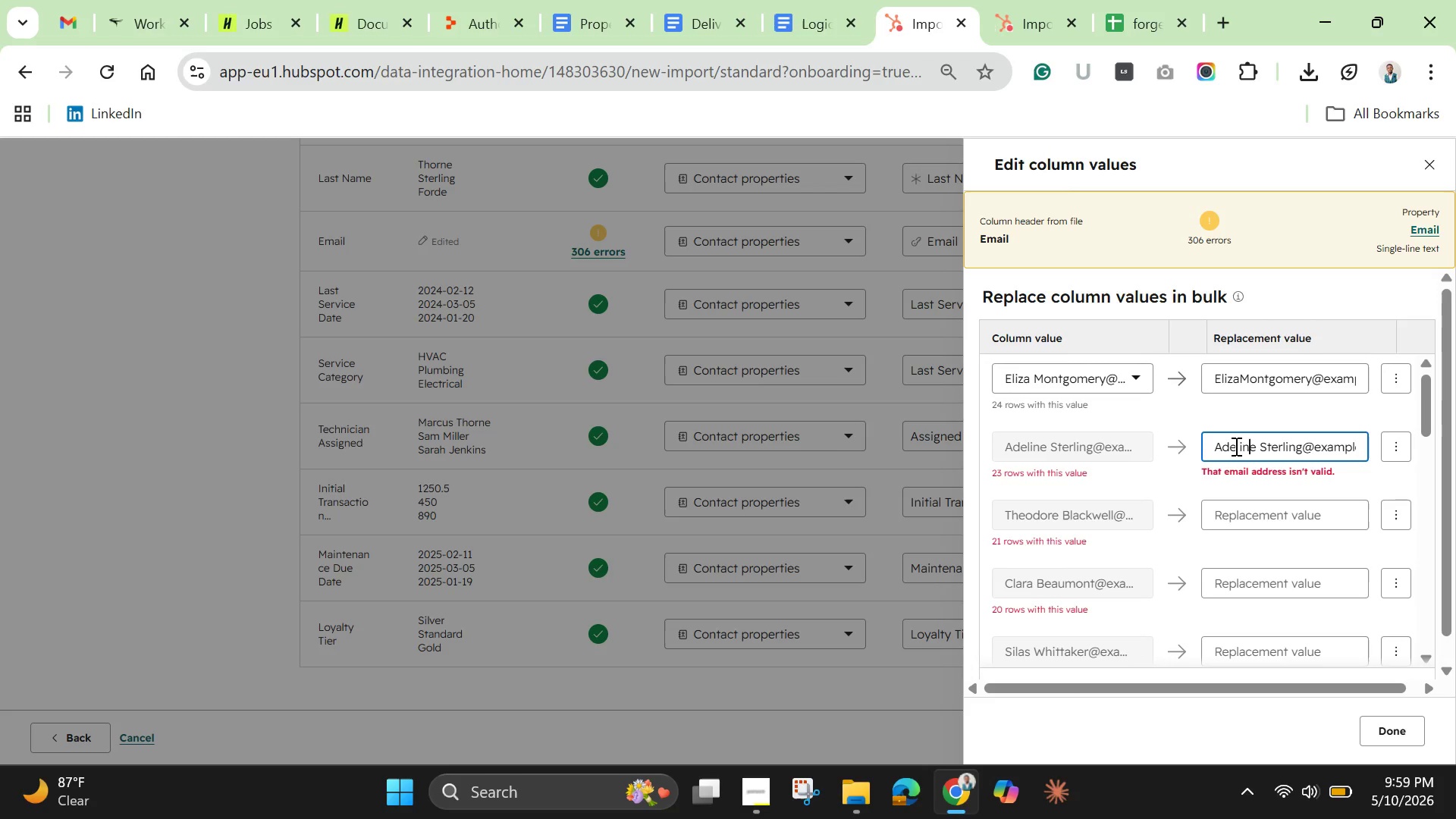 
key(ArrowRight)
 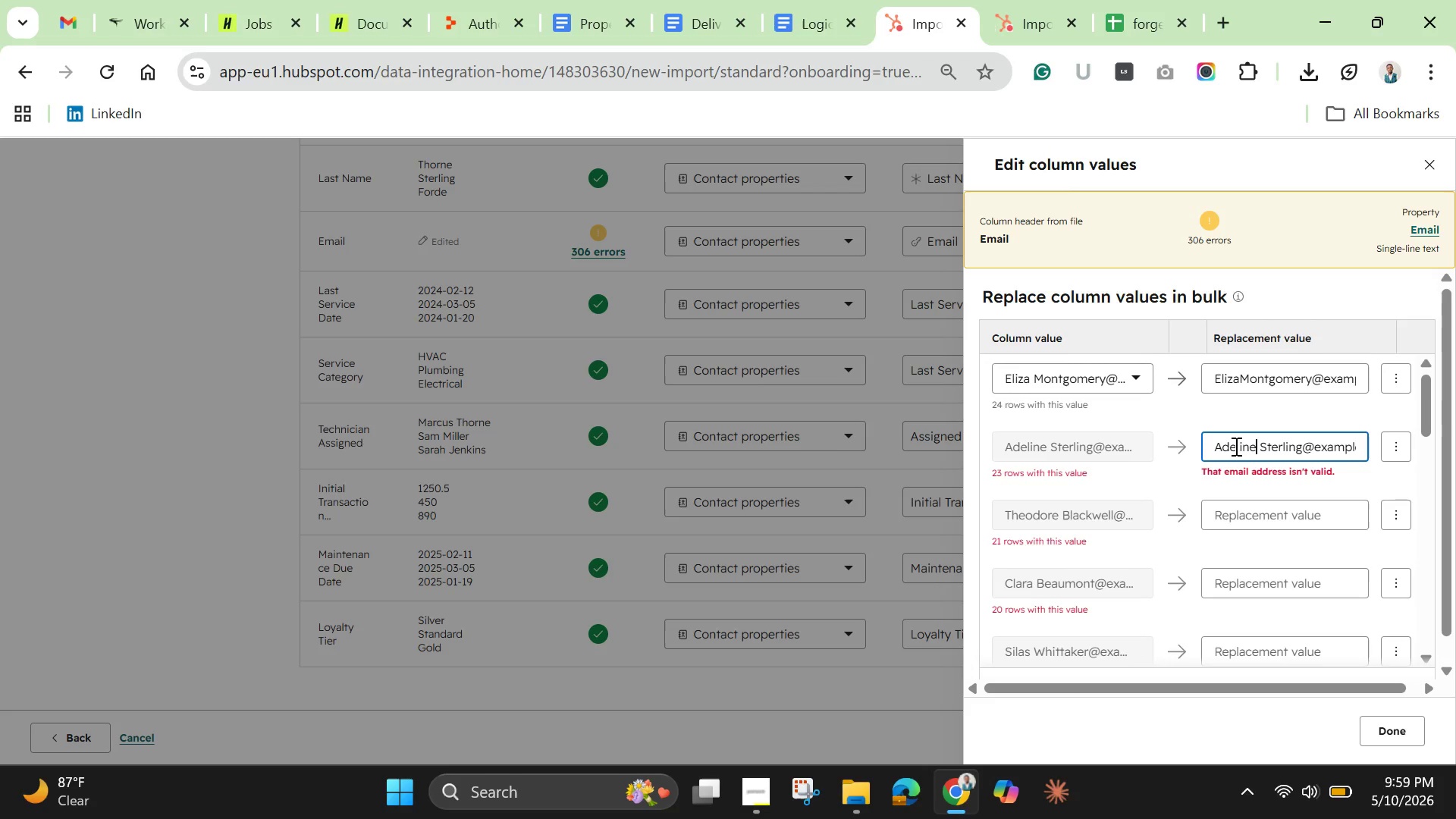 
key(ArrowRight)
 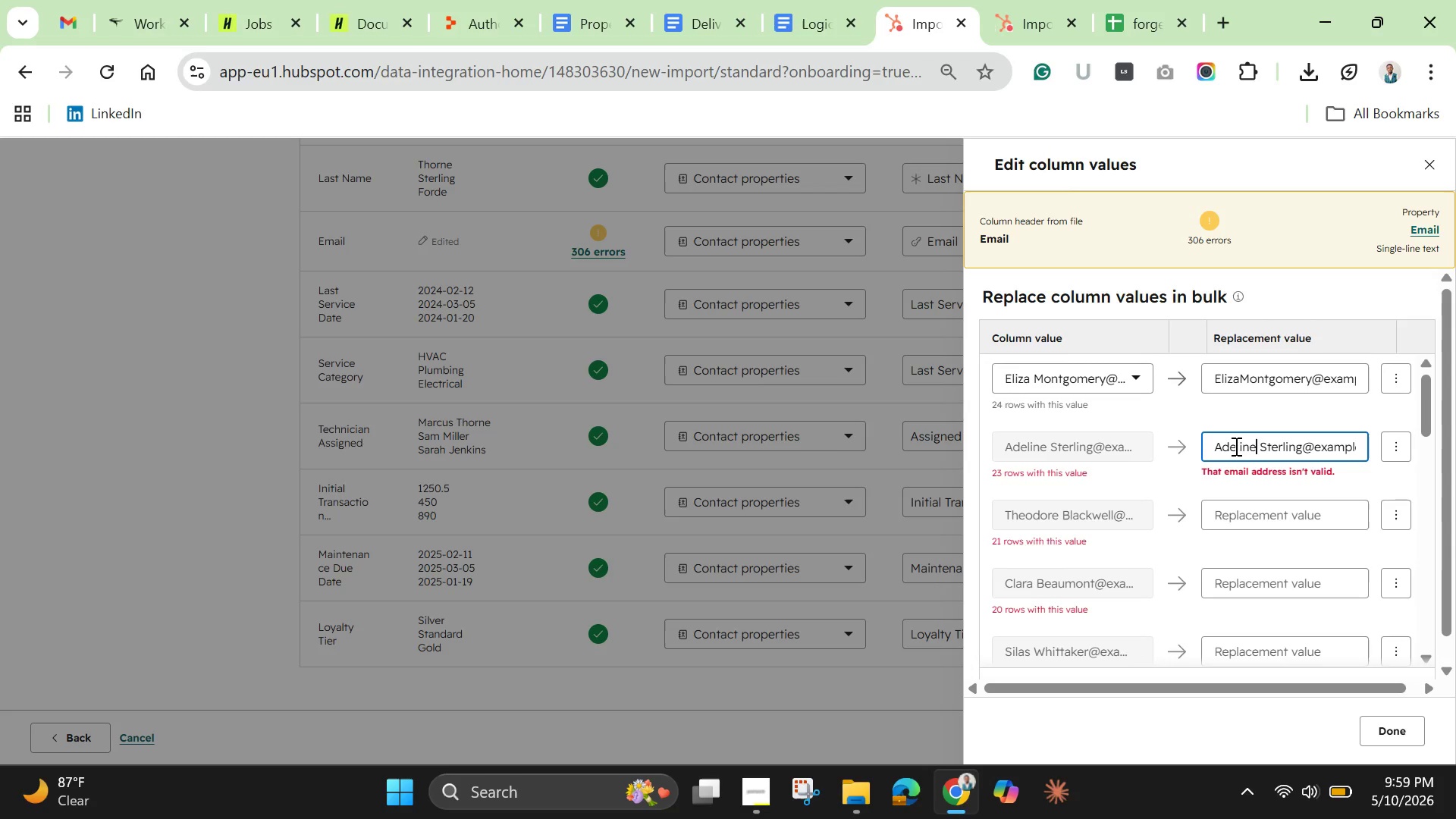 
key(ArrowRight)
 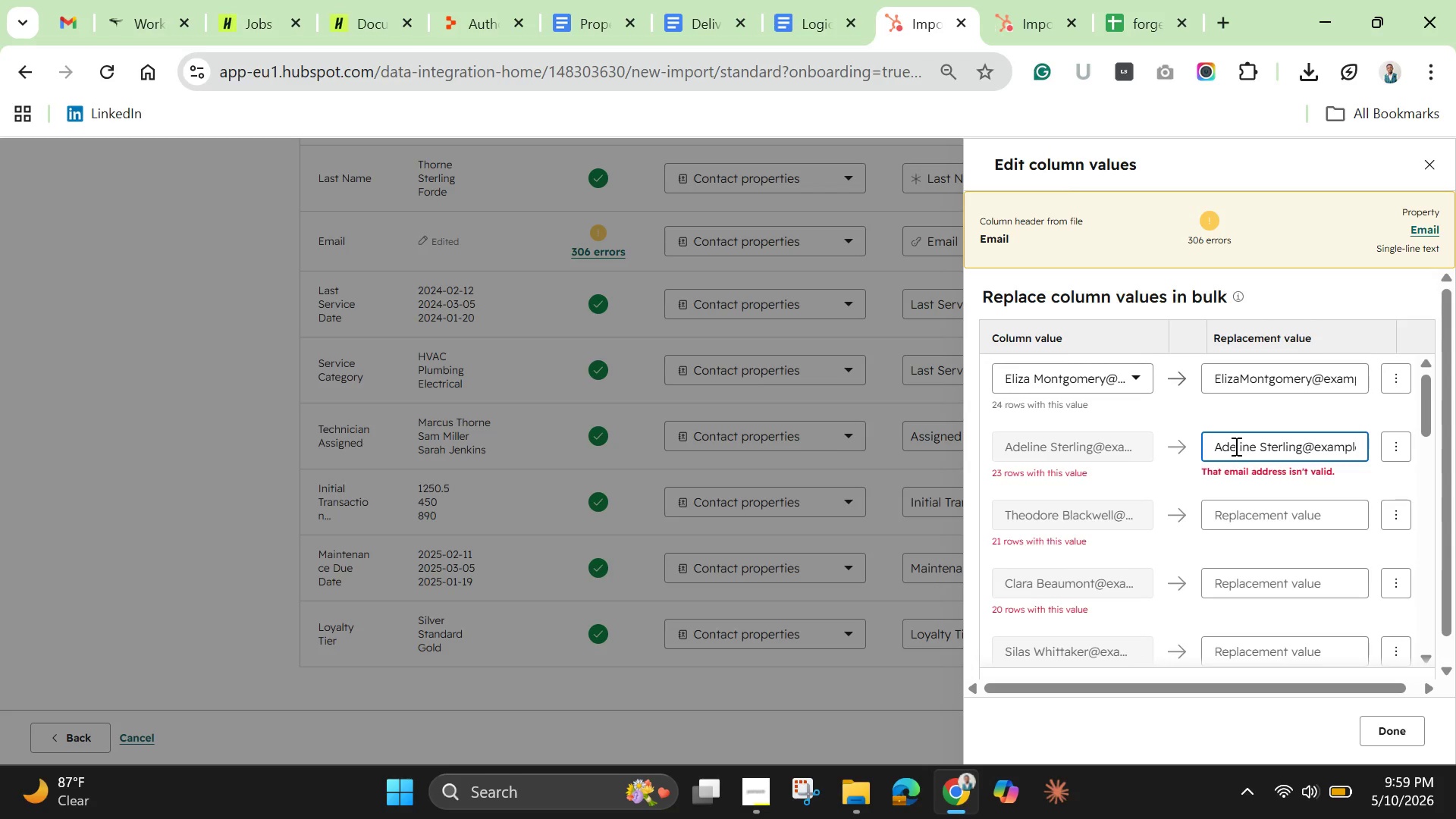 
key(Backspace)
 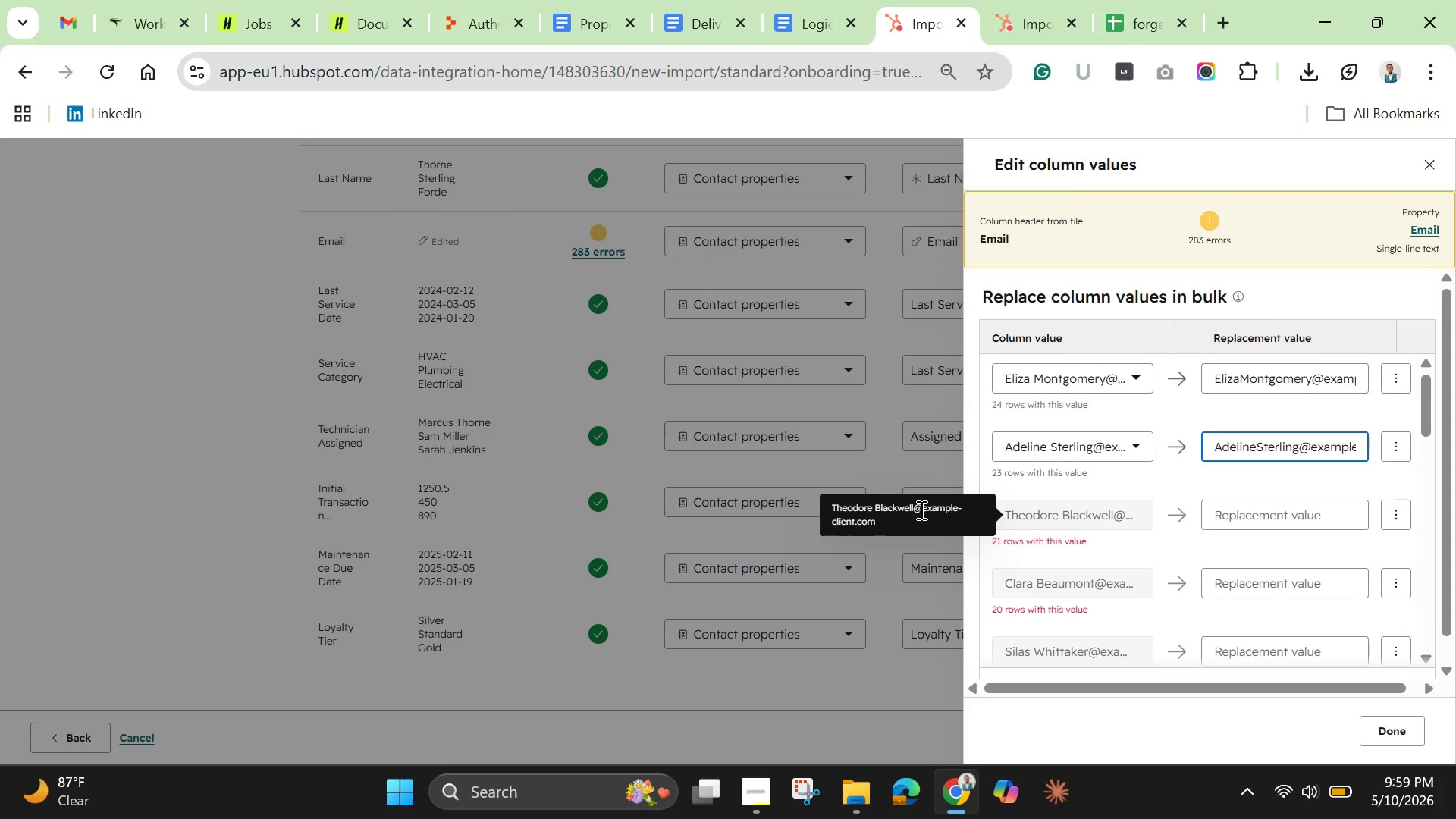 
wait(5.98)
 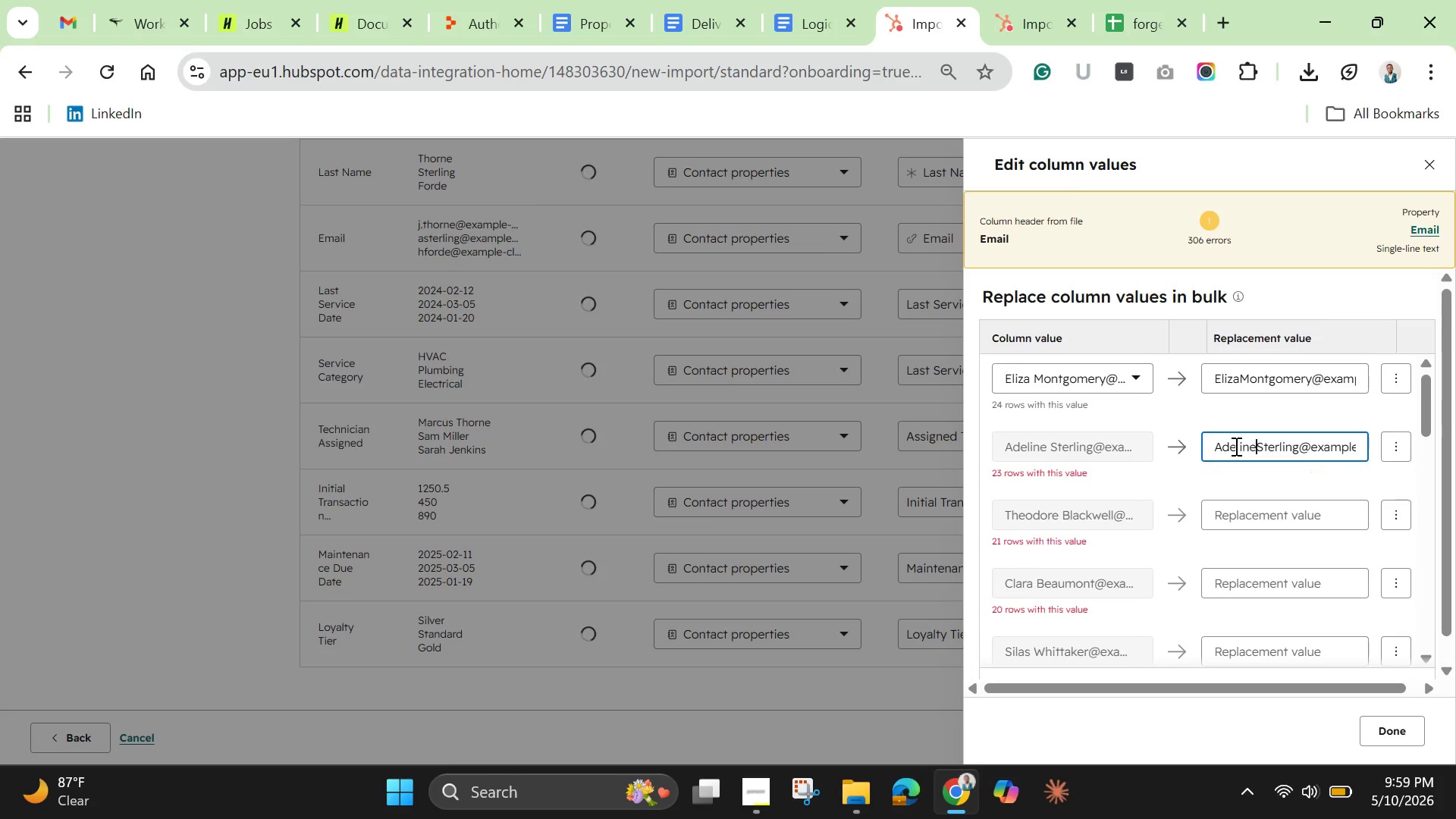 
double_click([920, 510])
 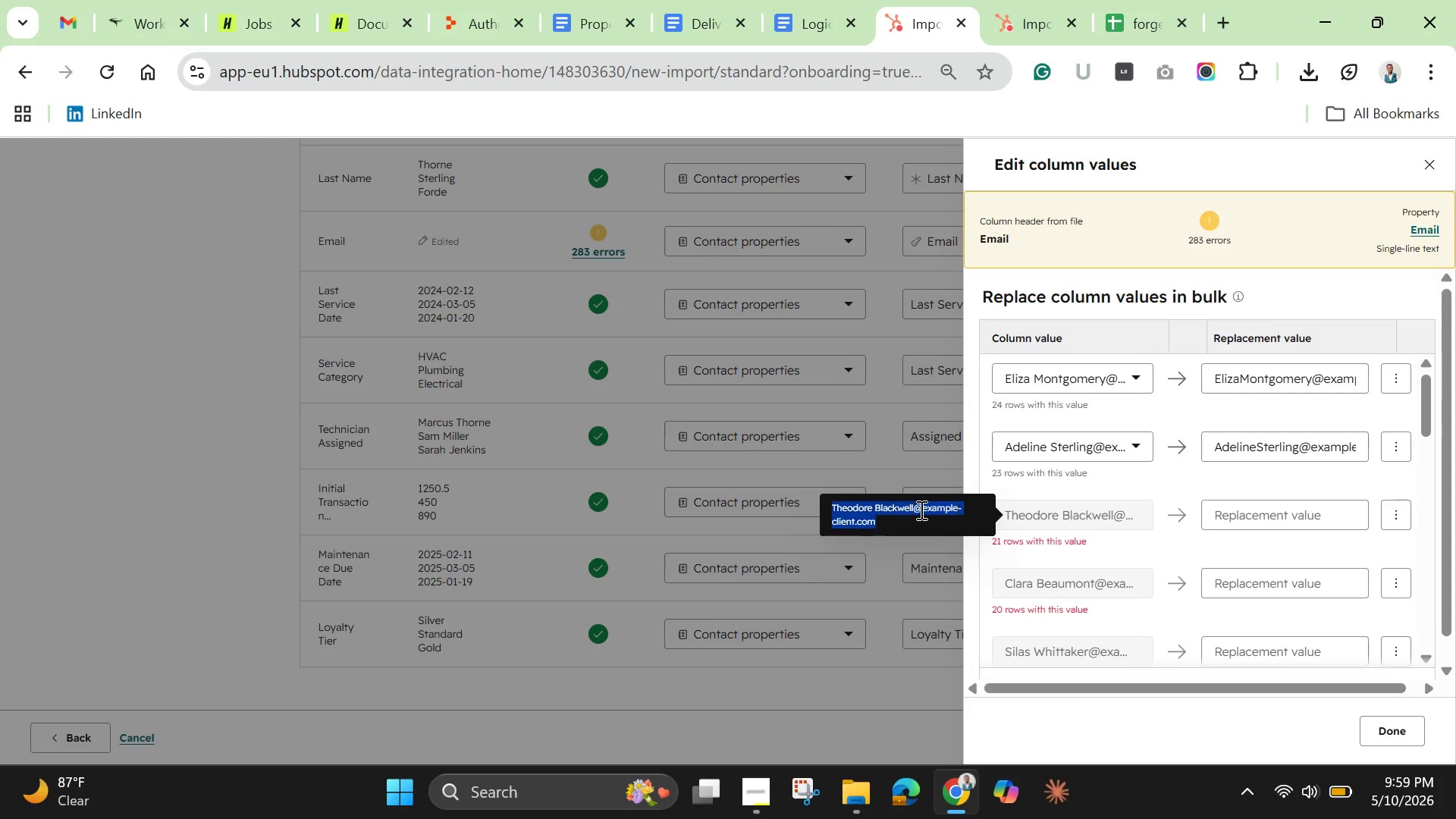 
triple_click([920, 510])
 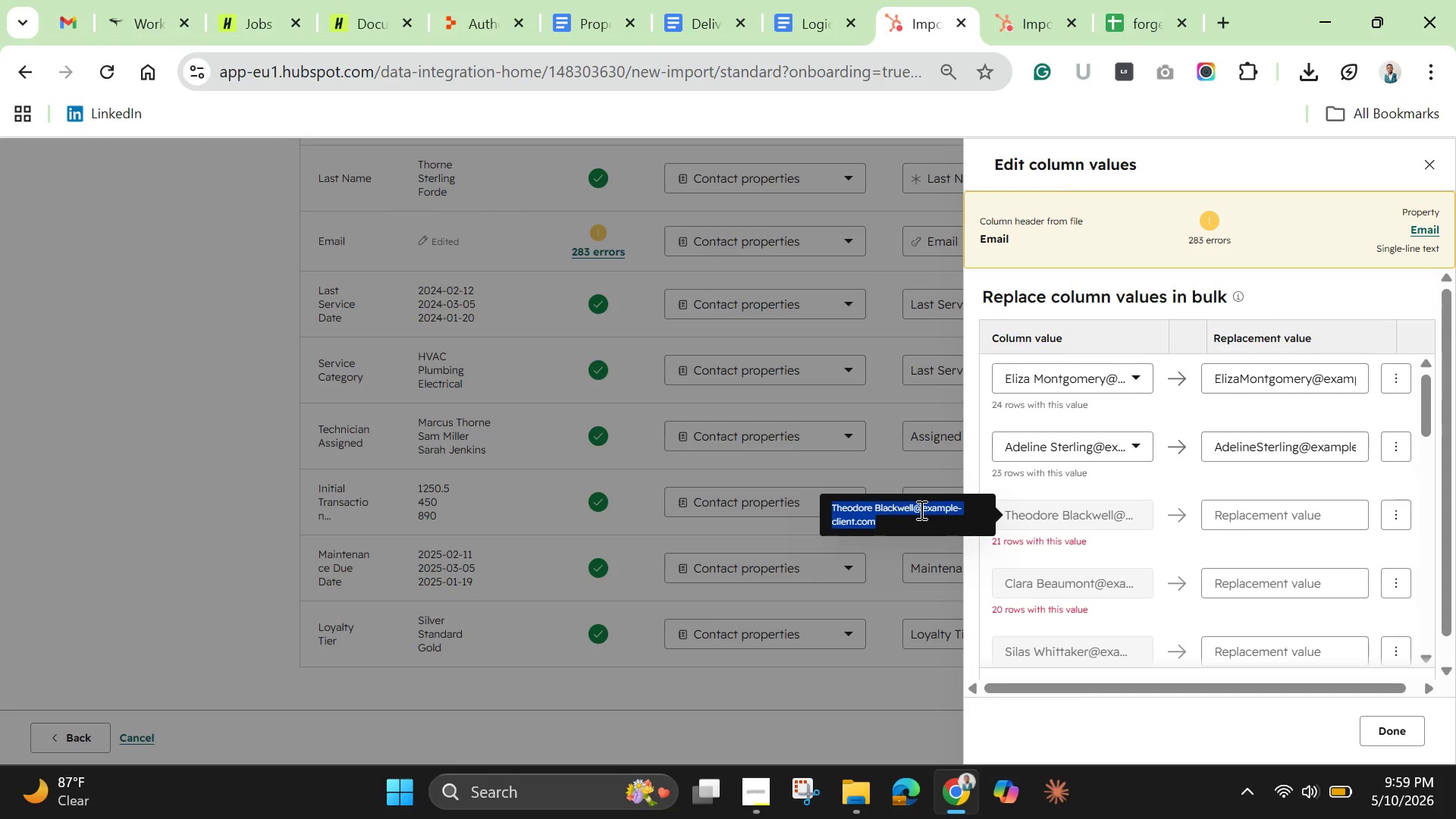 
key(Control+C)
 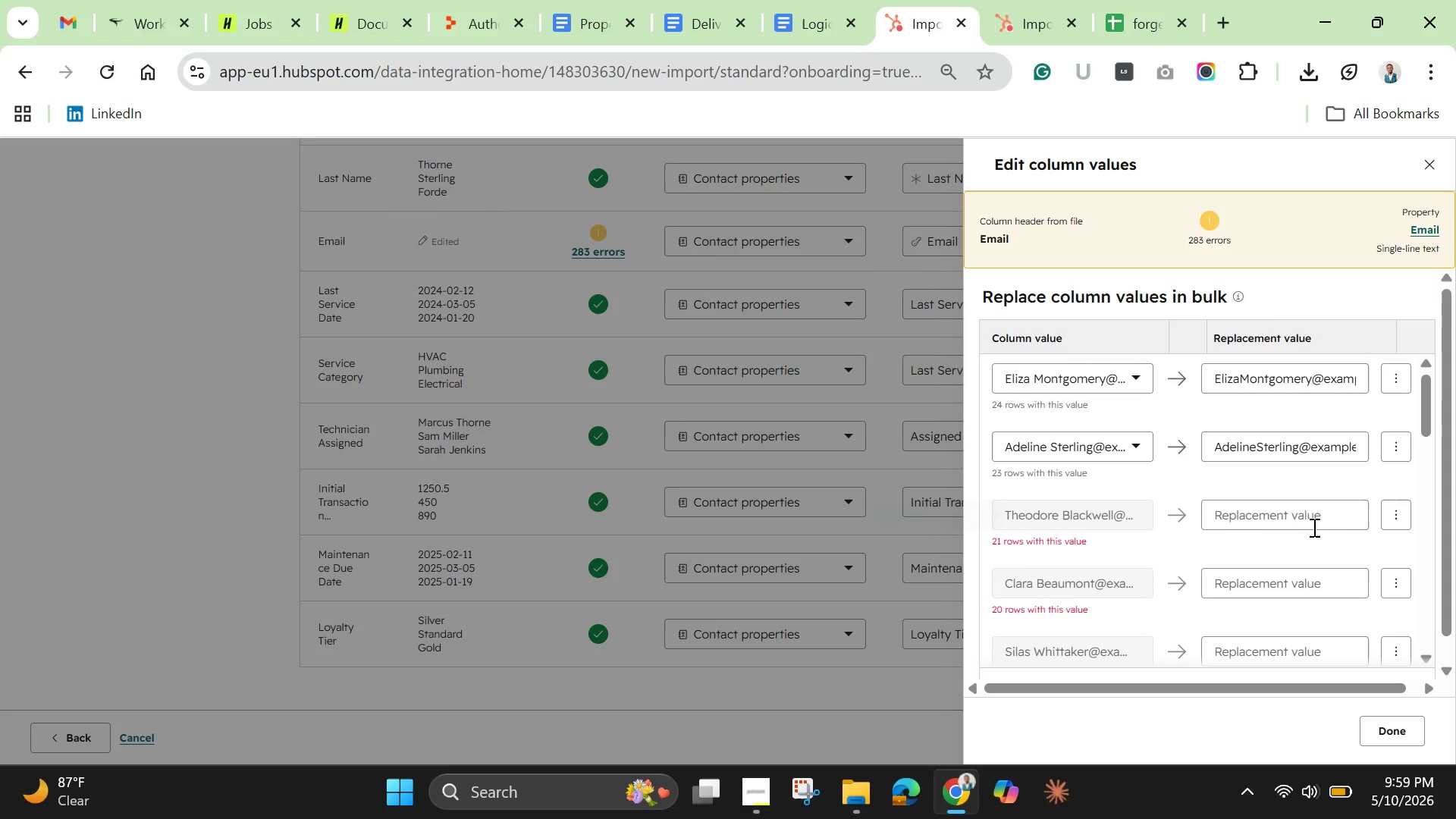 
left_click([1285, 516])
 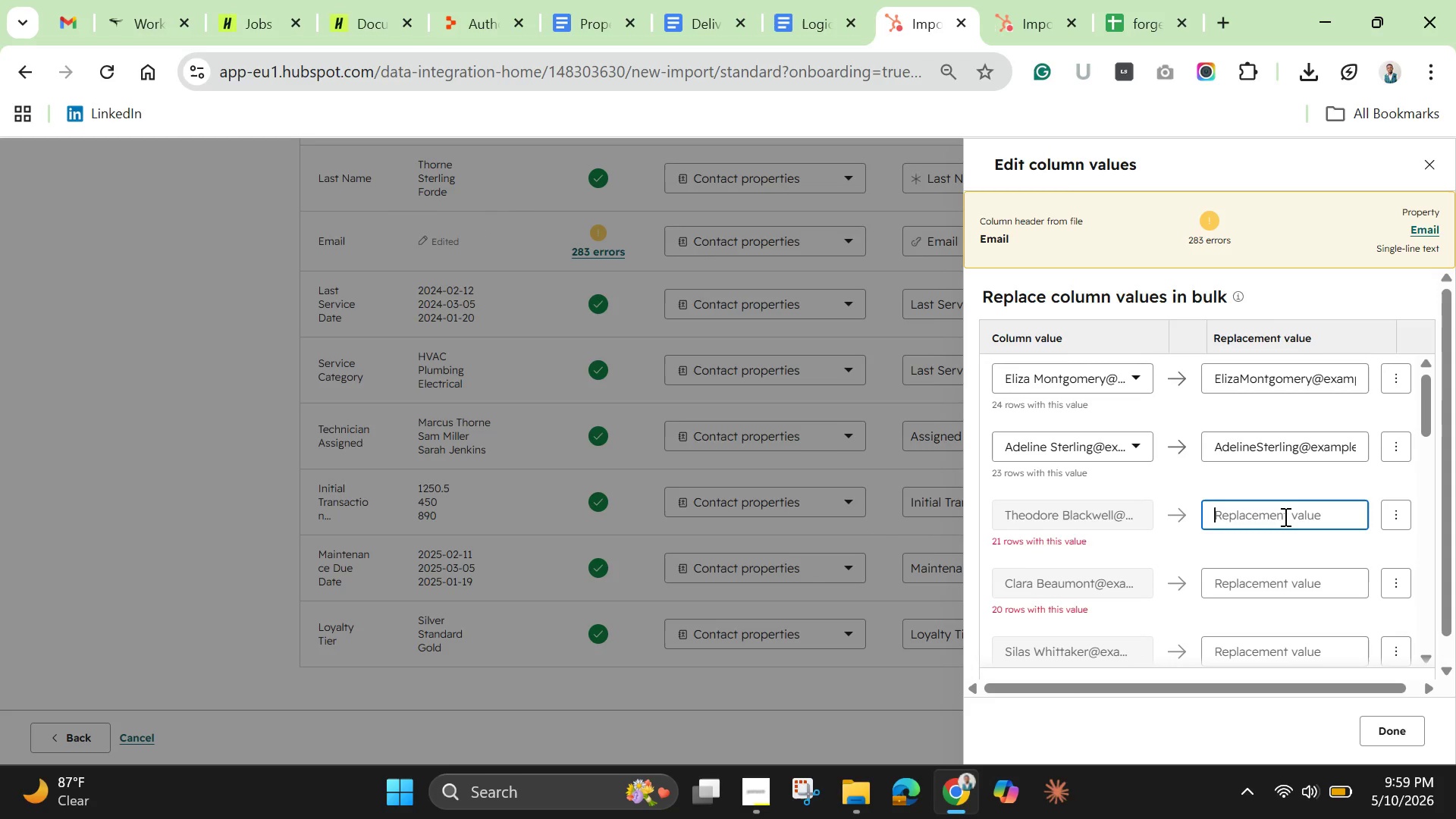 
key(Control+V)
 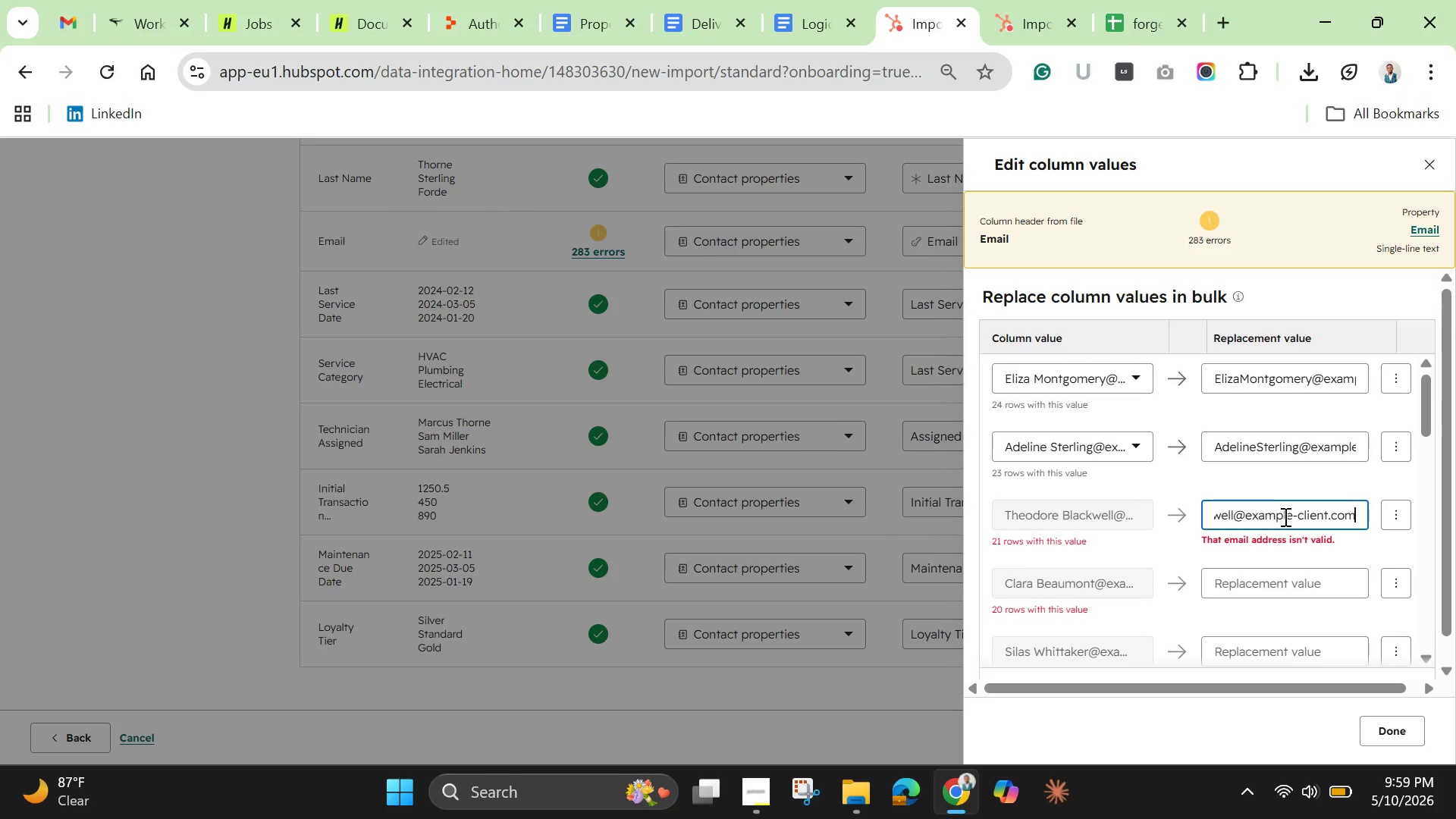 
hold_key(key=ArrowLeft, duration=1.5)
 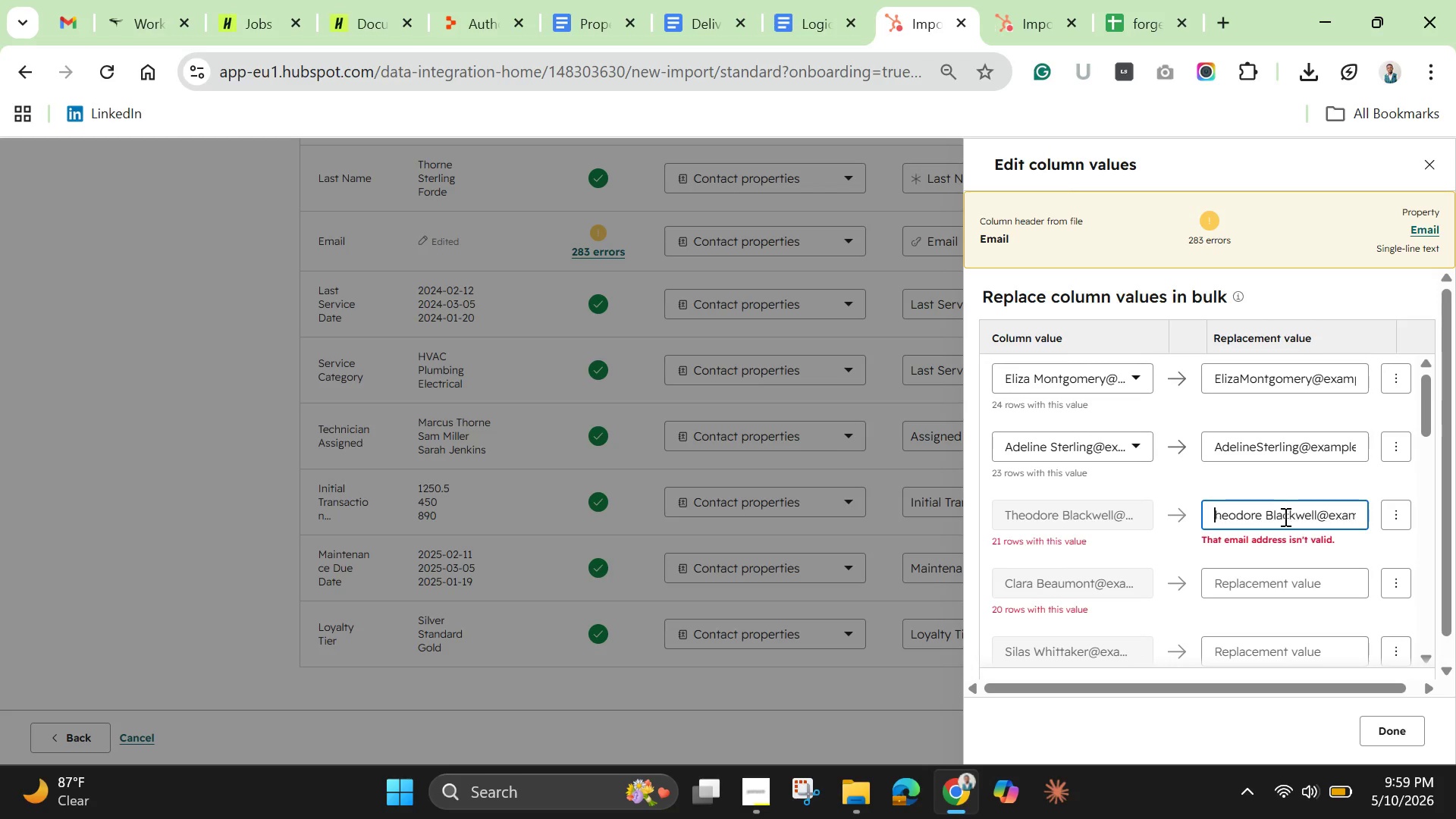 
hold_key(key=ArrowLeft, duration=0.75)
 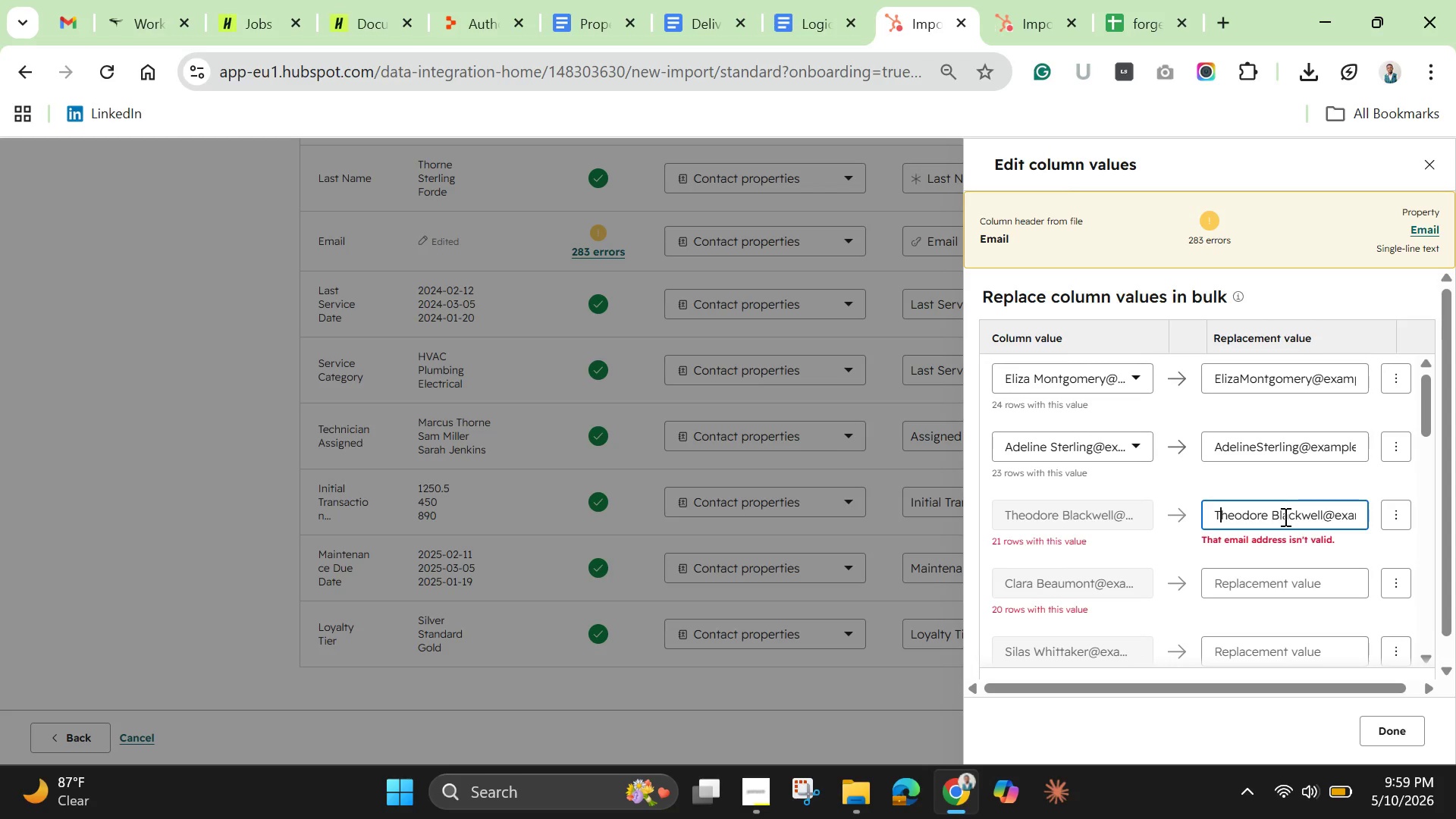 
hold_key(key=ArrowLeft, duration=14.53)
 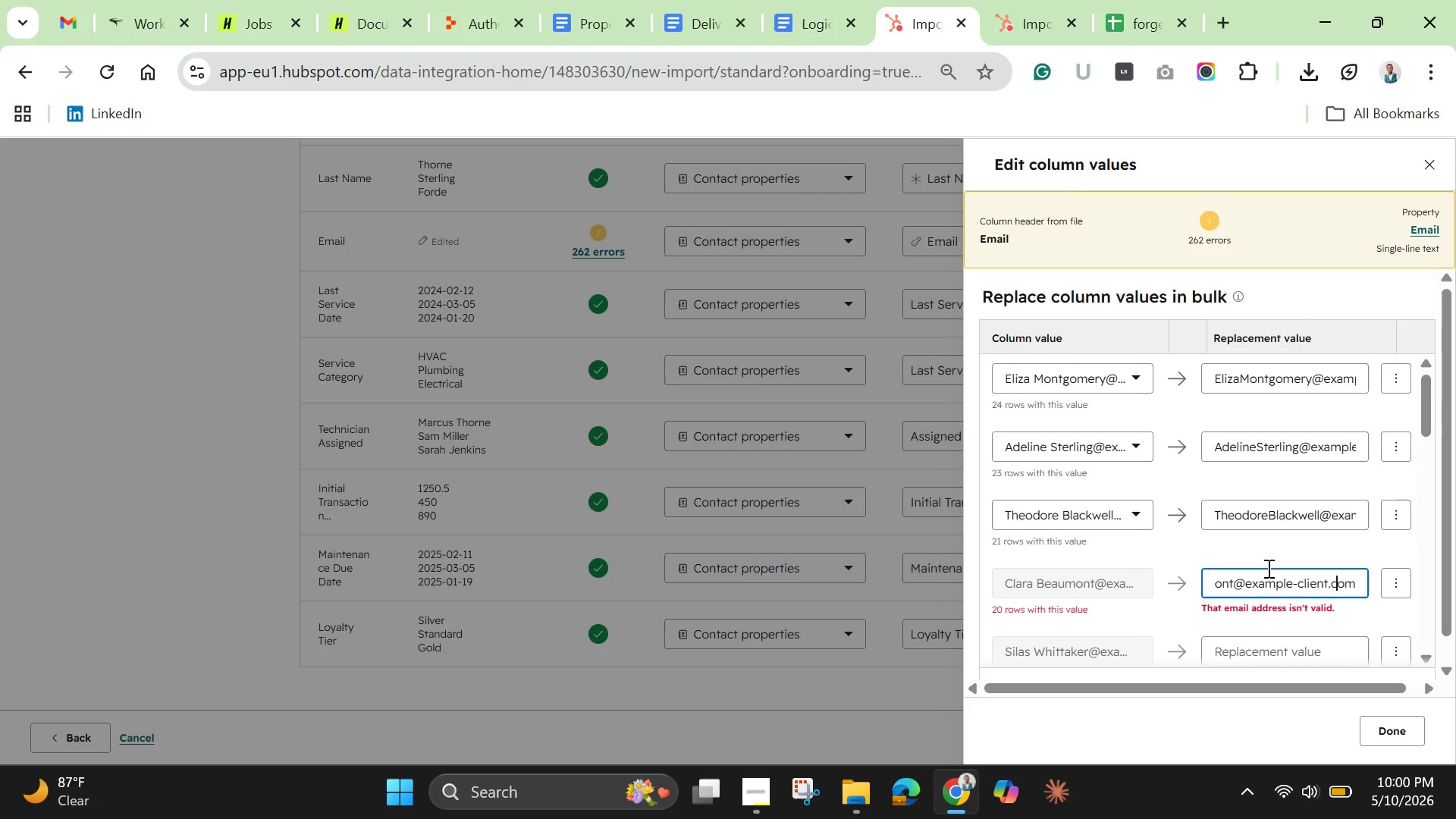 
hold_key(key=ArrowRight, duration=0.47)
 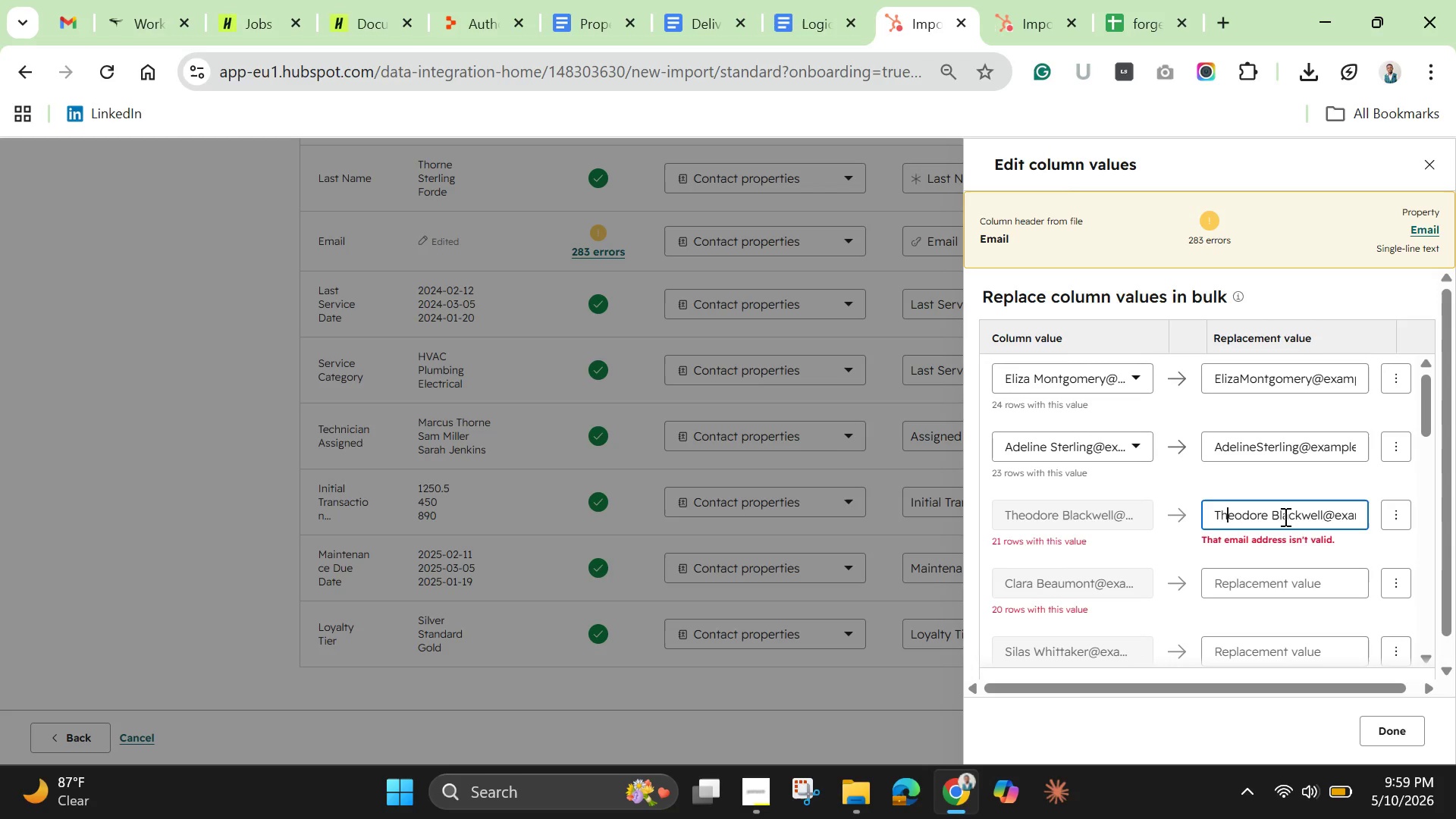 
key(ArrowRight)
 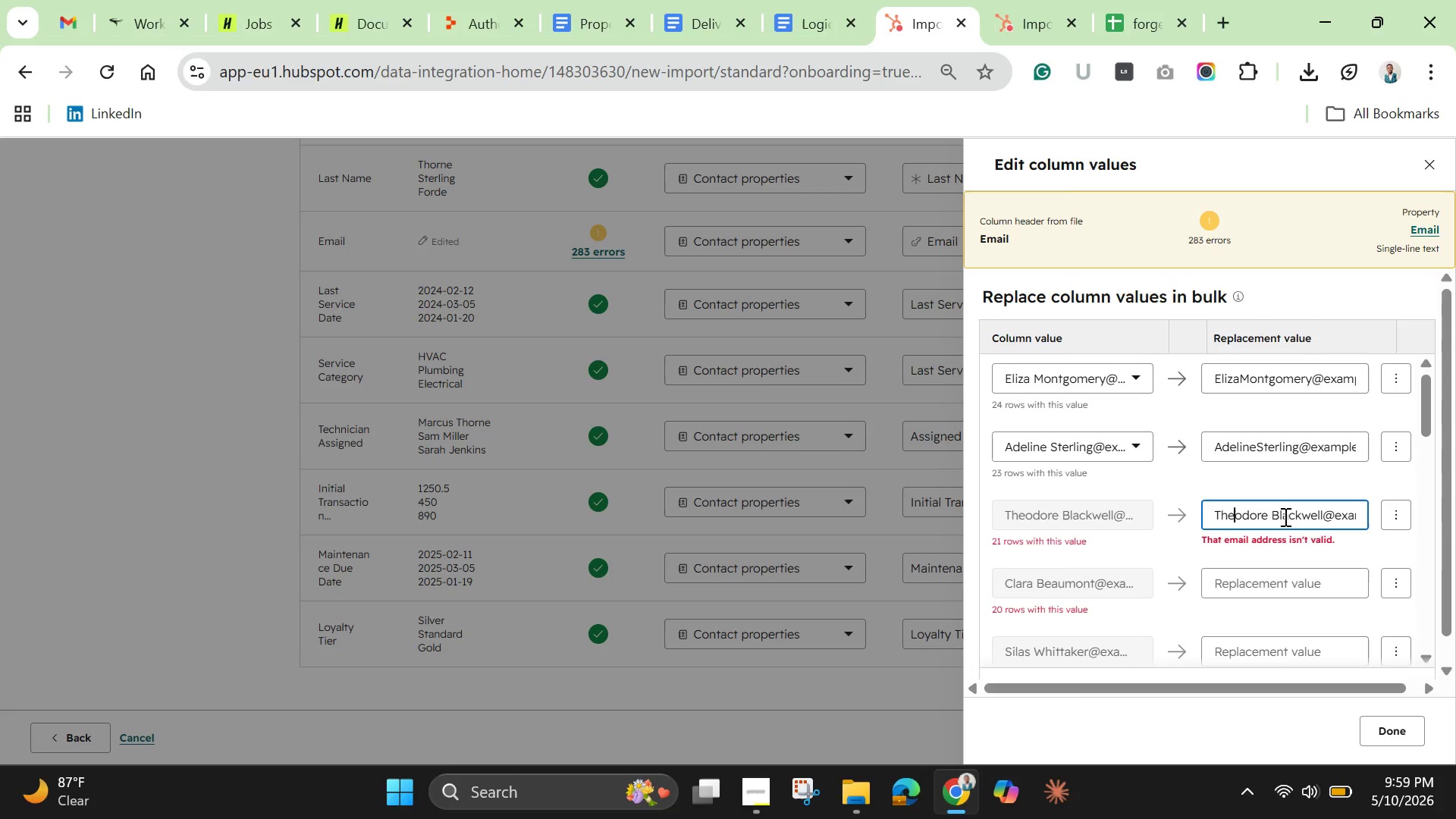 
key(ArrowRight)
 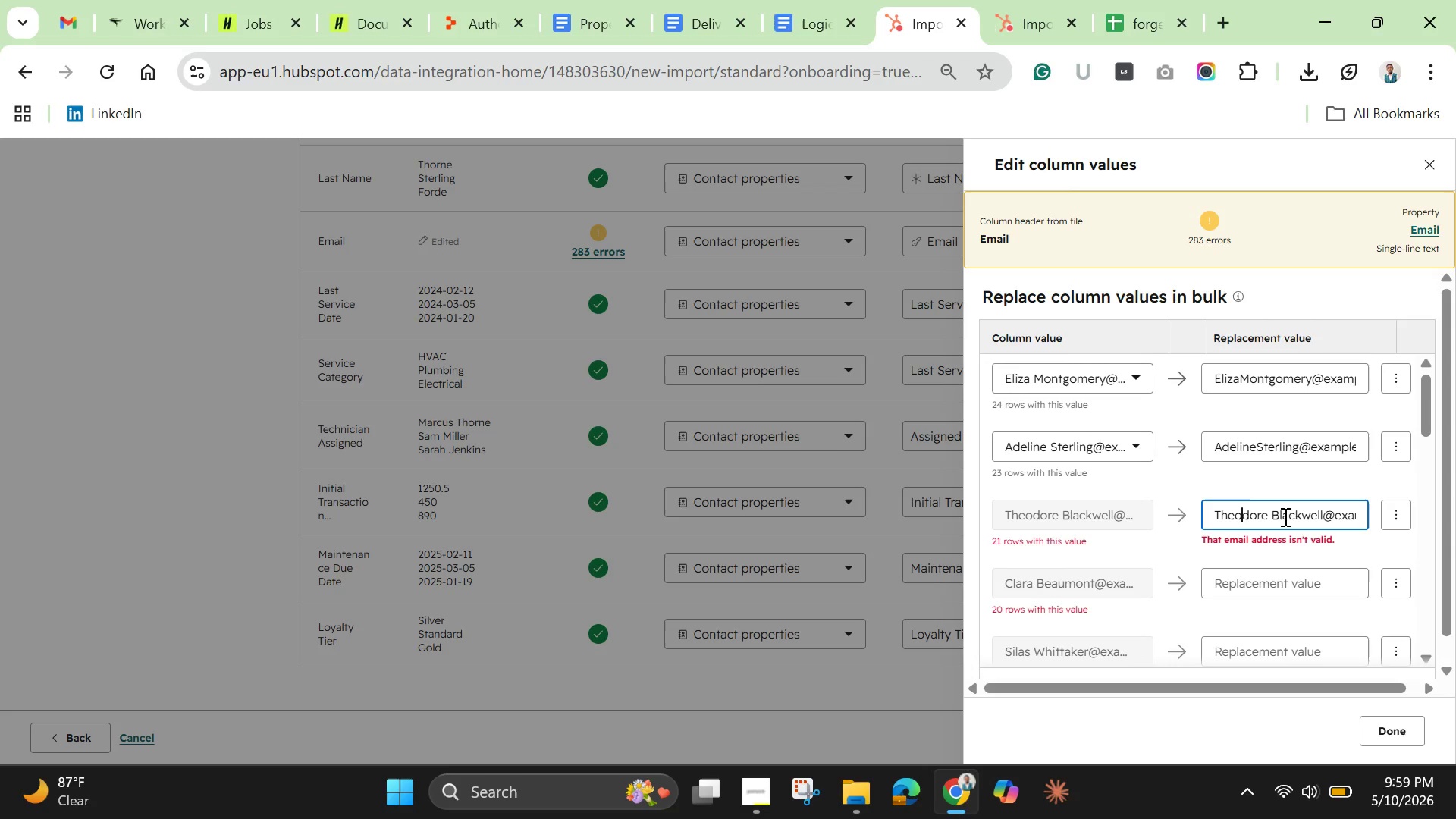 
key(ArrowRight)
 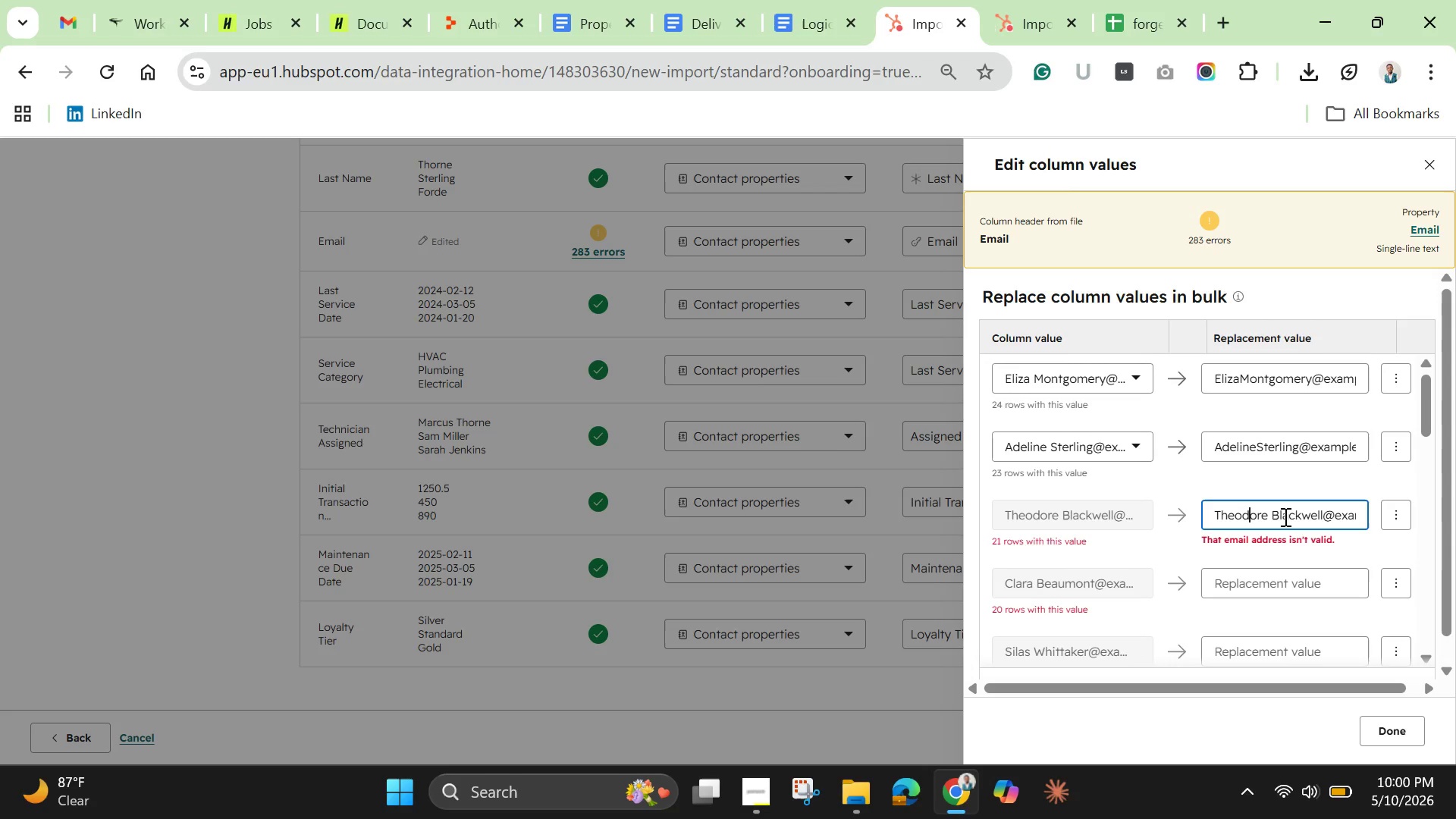 
key(ArrowRight)
 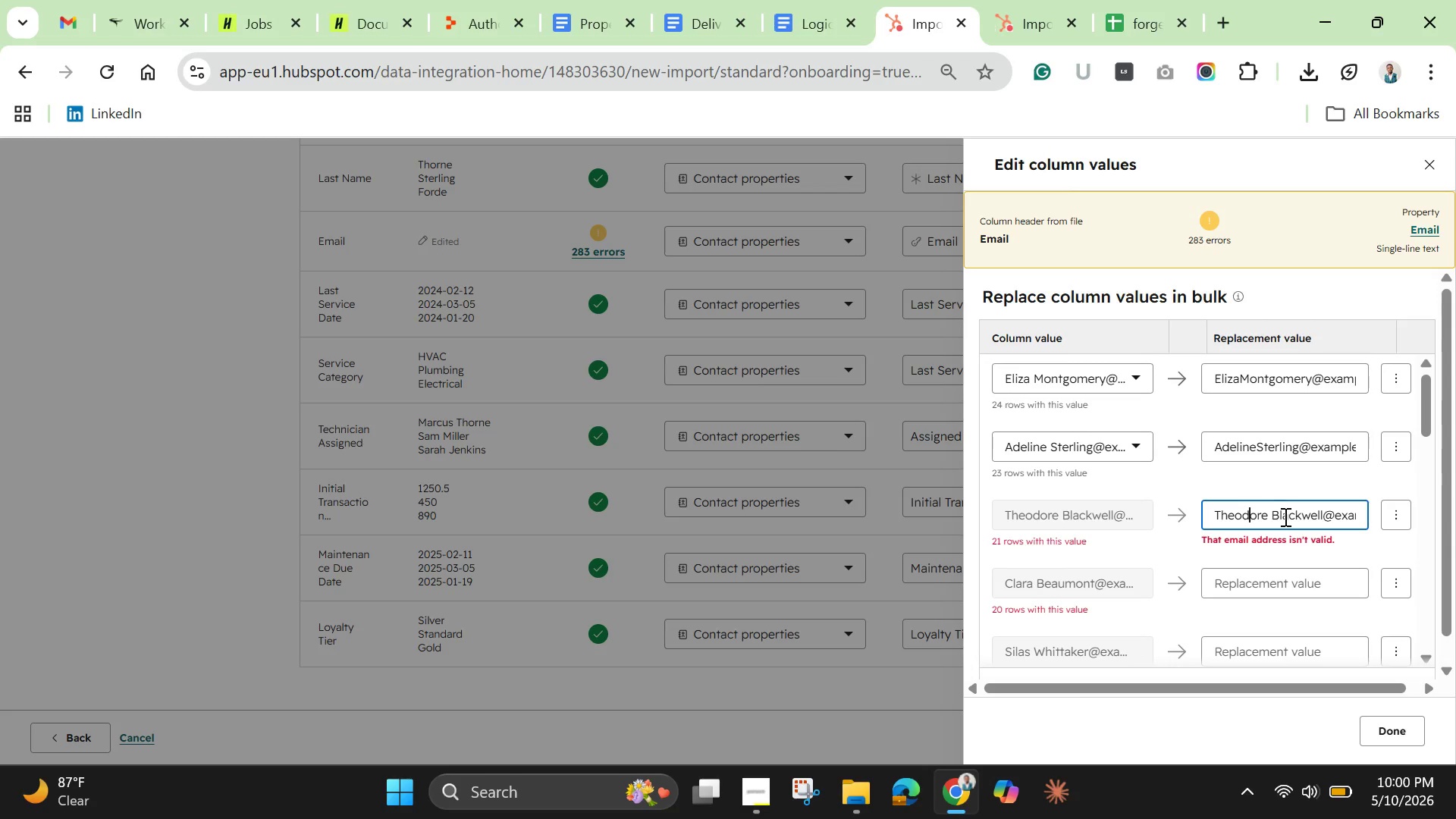 
key(ArrowRight)
 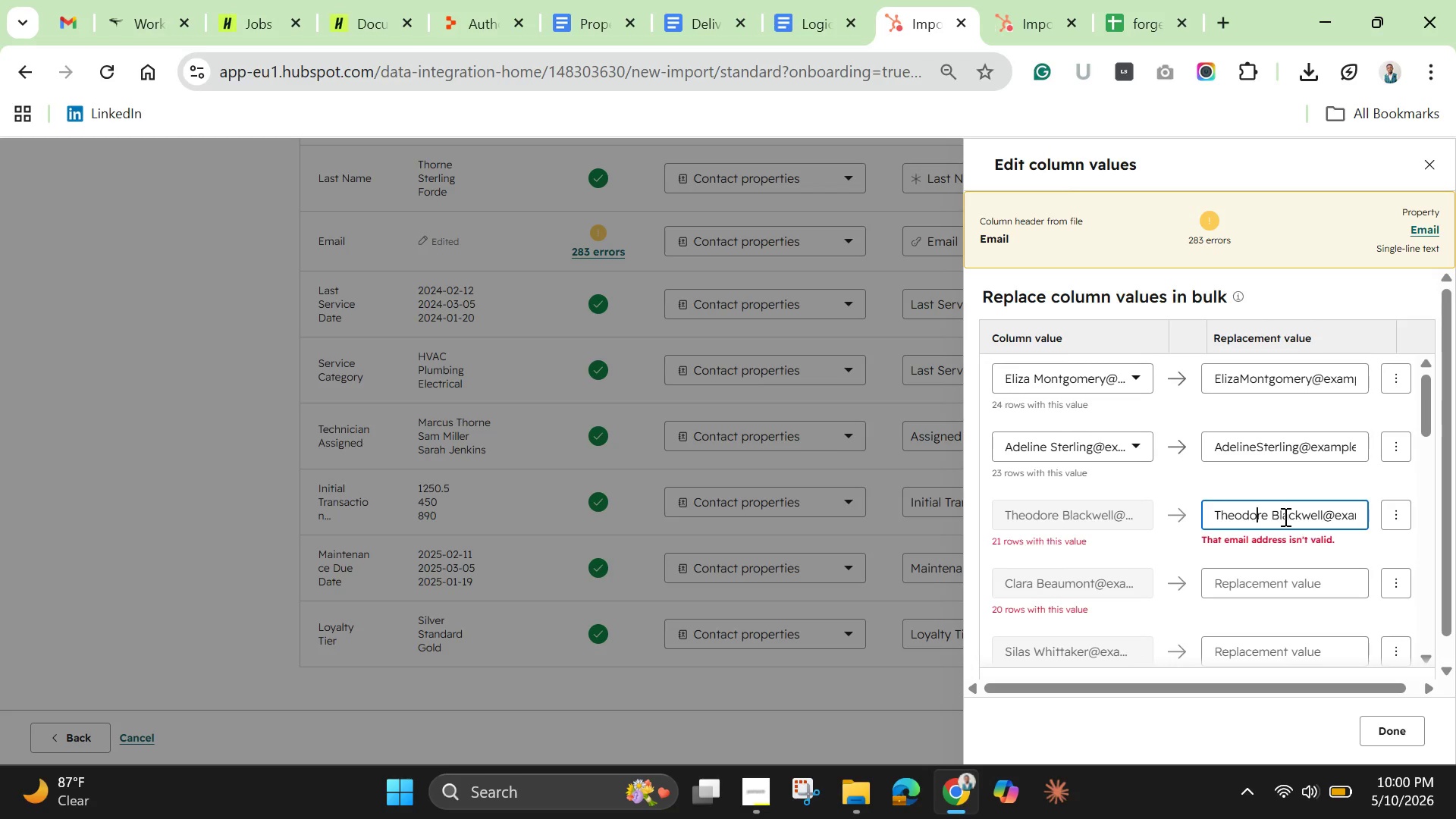 
key(ArrowRight)
 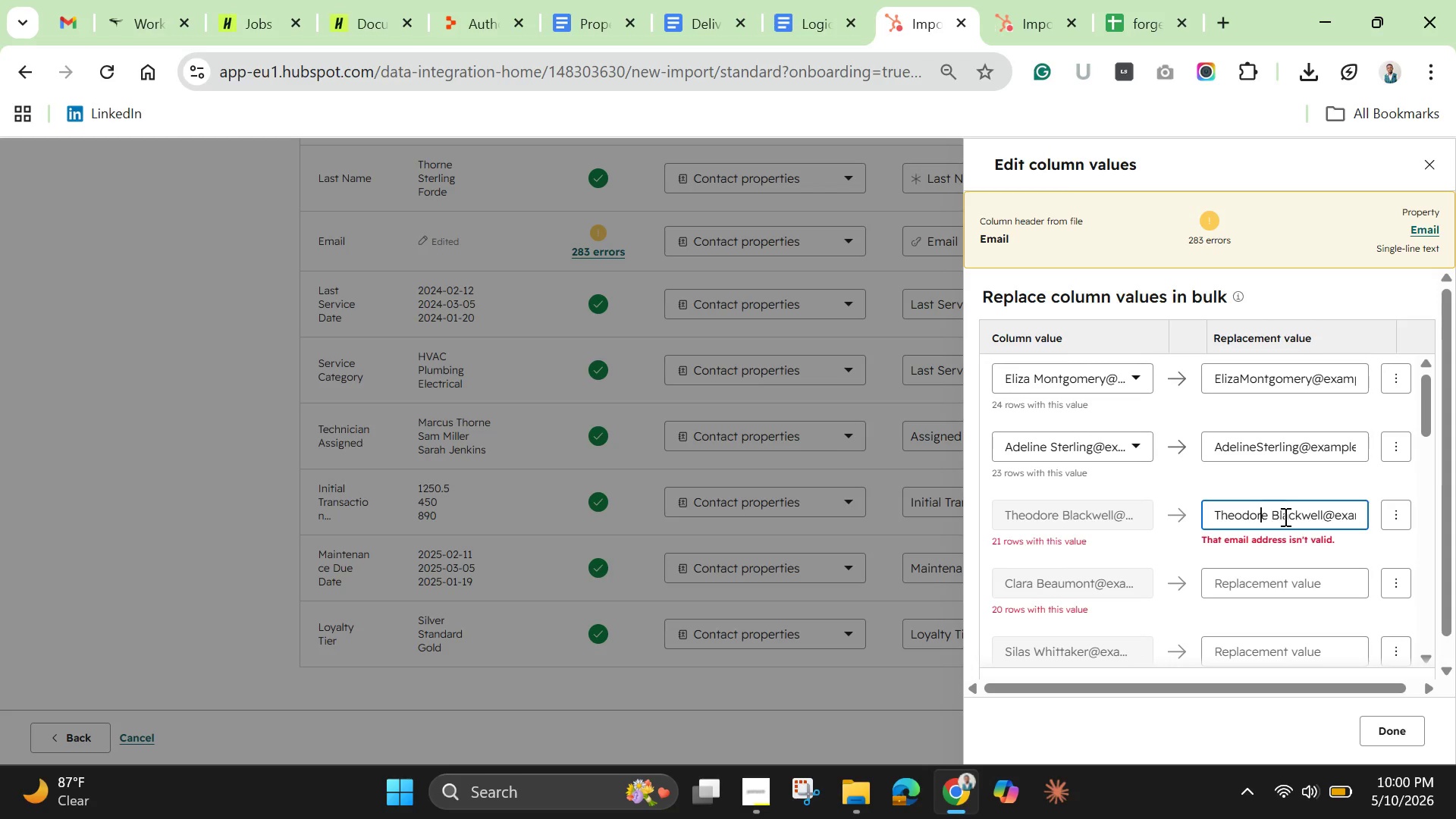 
key(ArrowRight)
 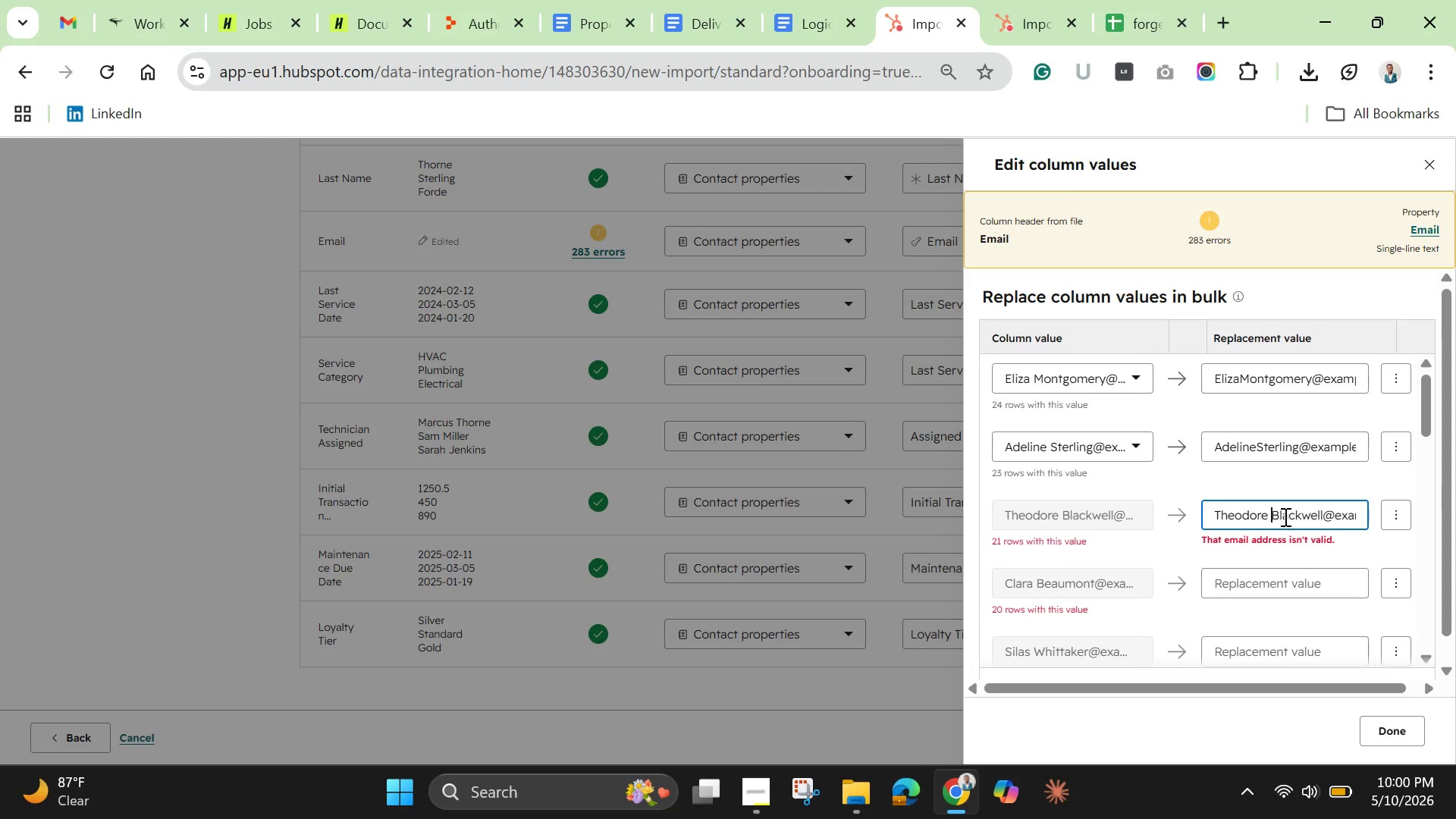 
key(ArrowRight)
 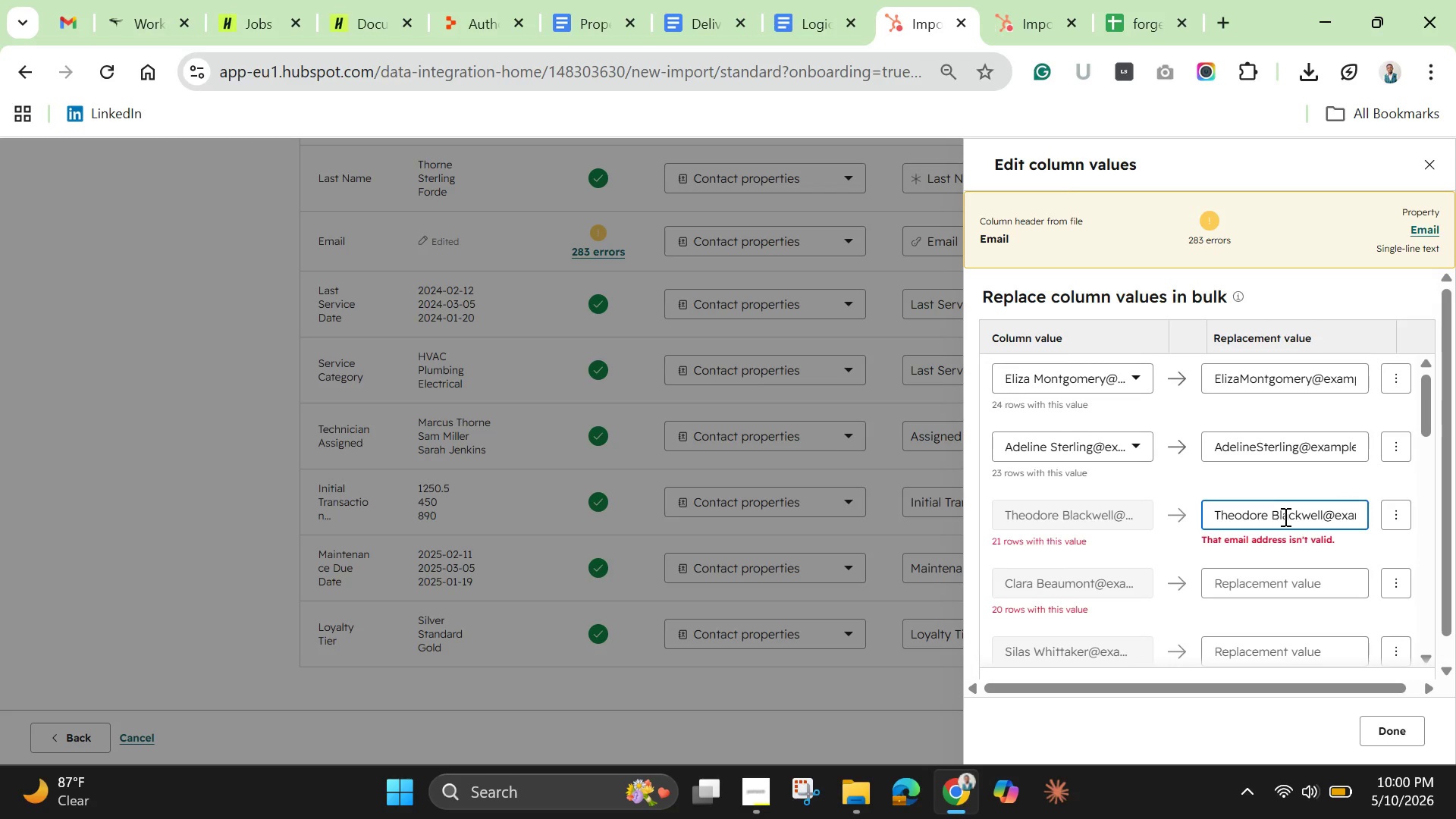 
key(Backspace)
 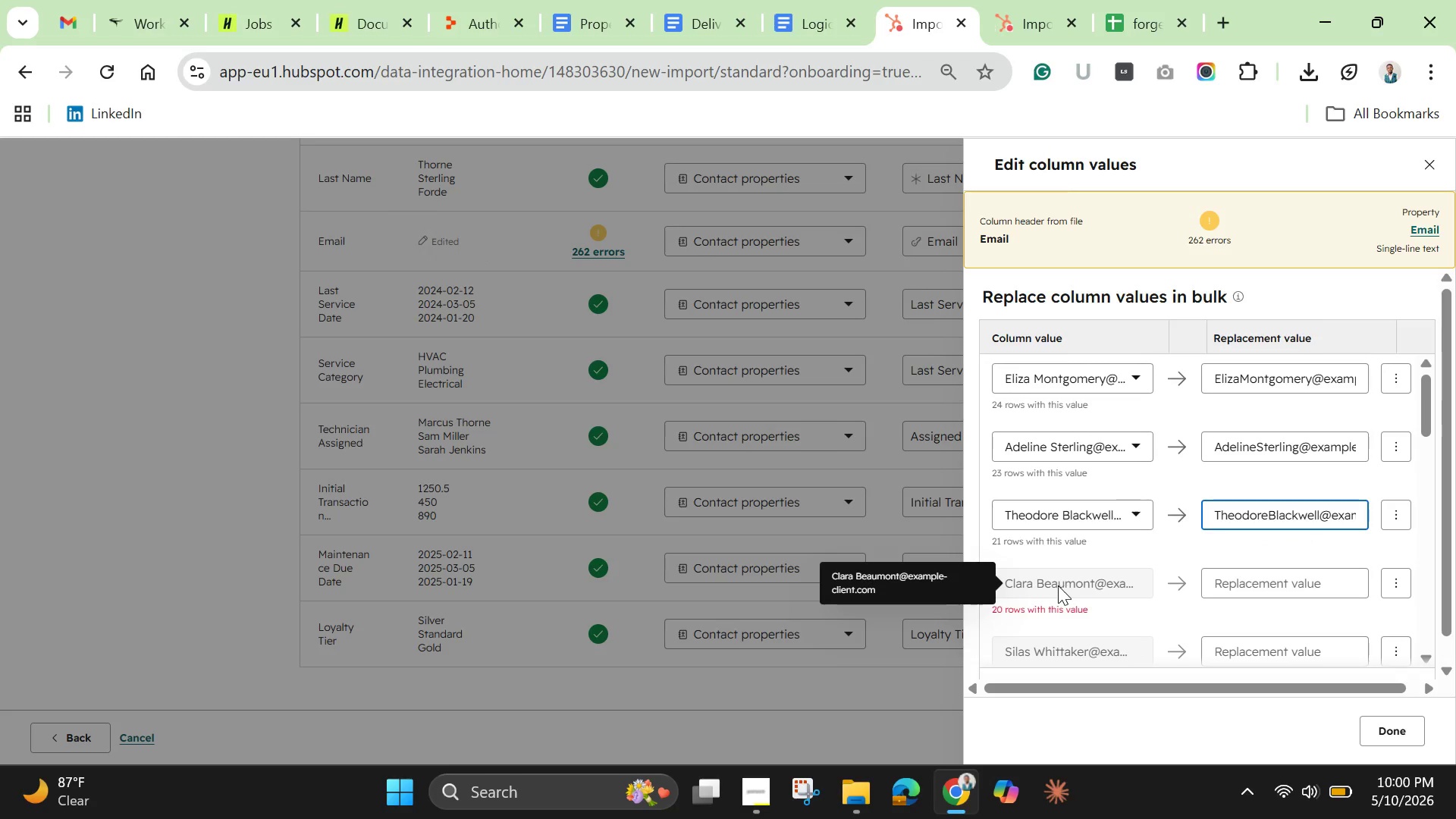 
double_click([880, 579])
 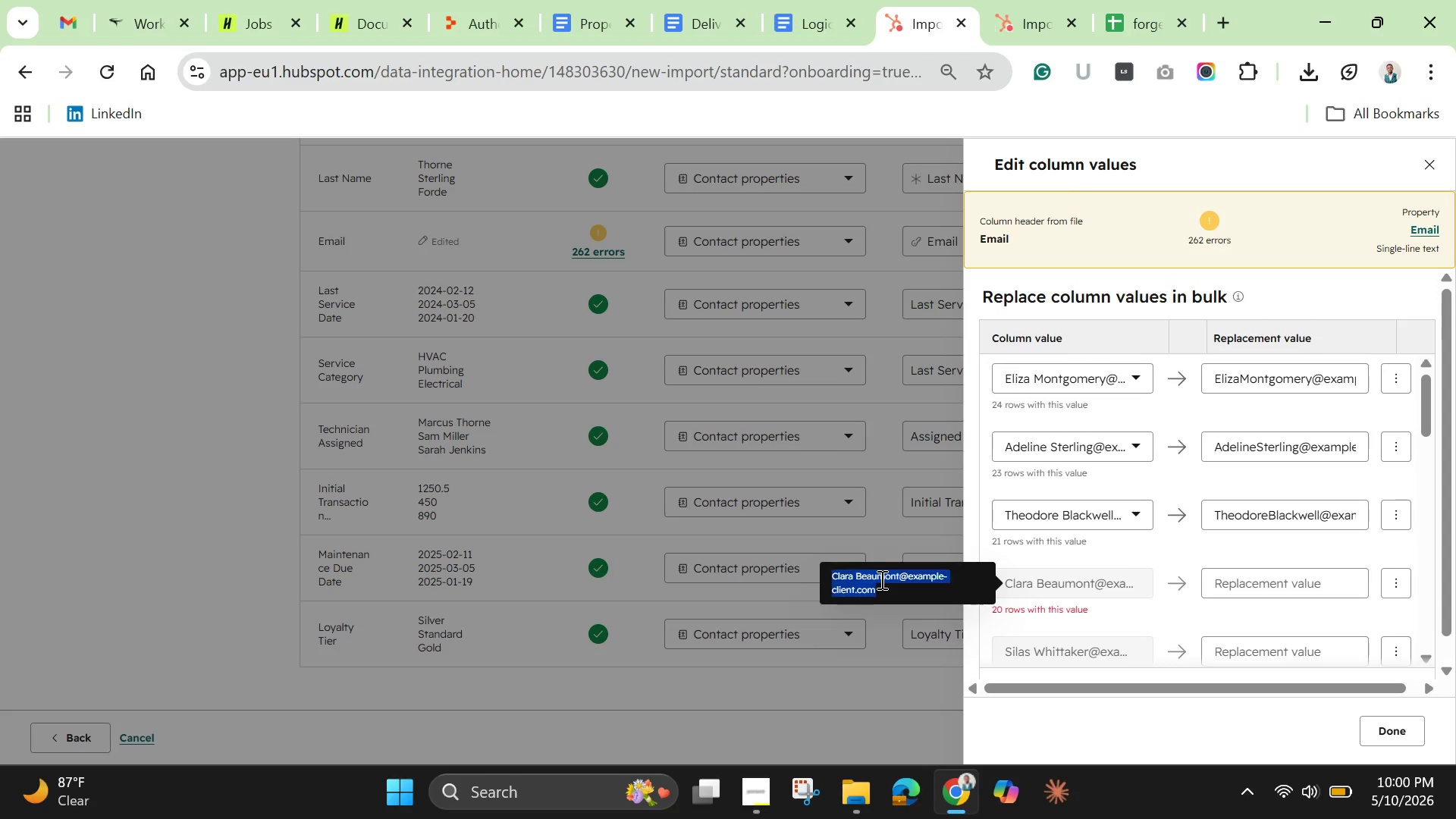 
triple_click([880, 579])
 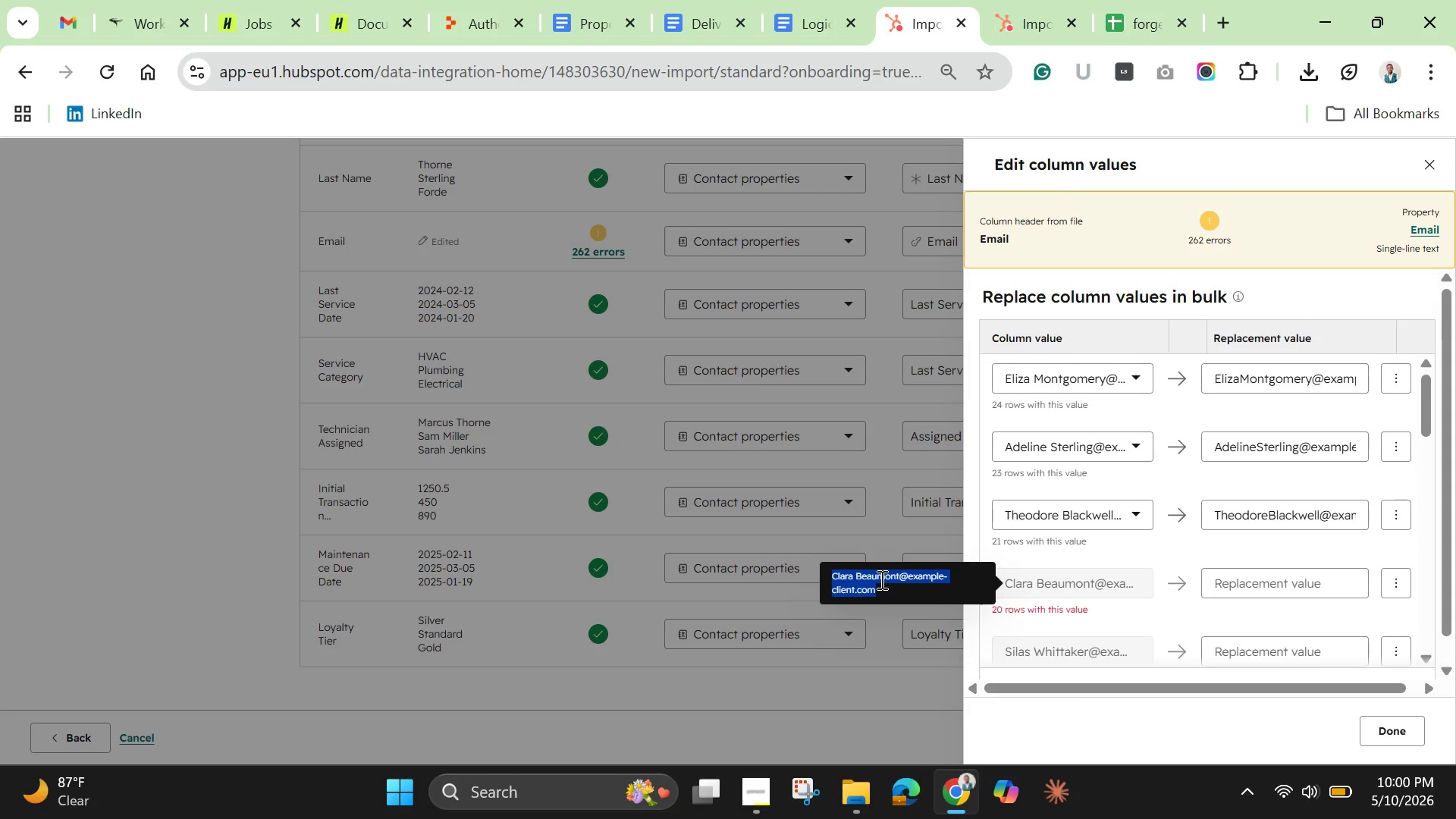 
key(Control+C)
 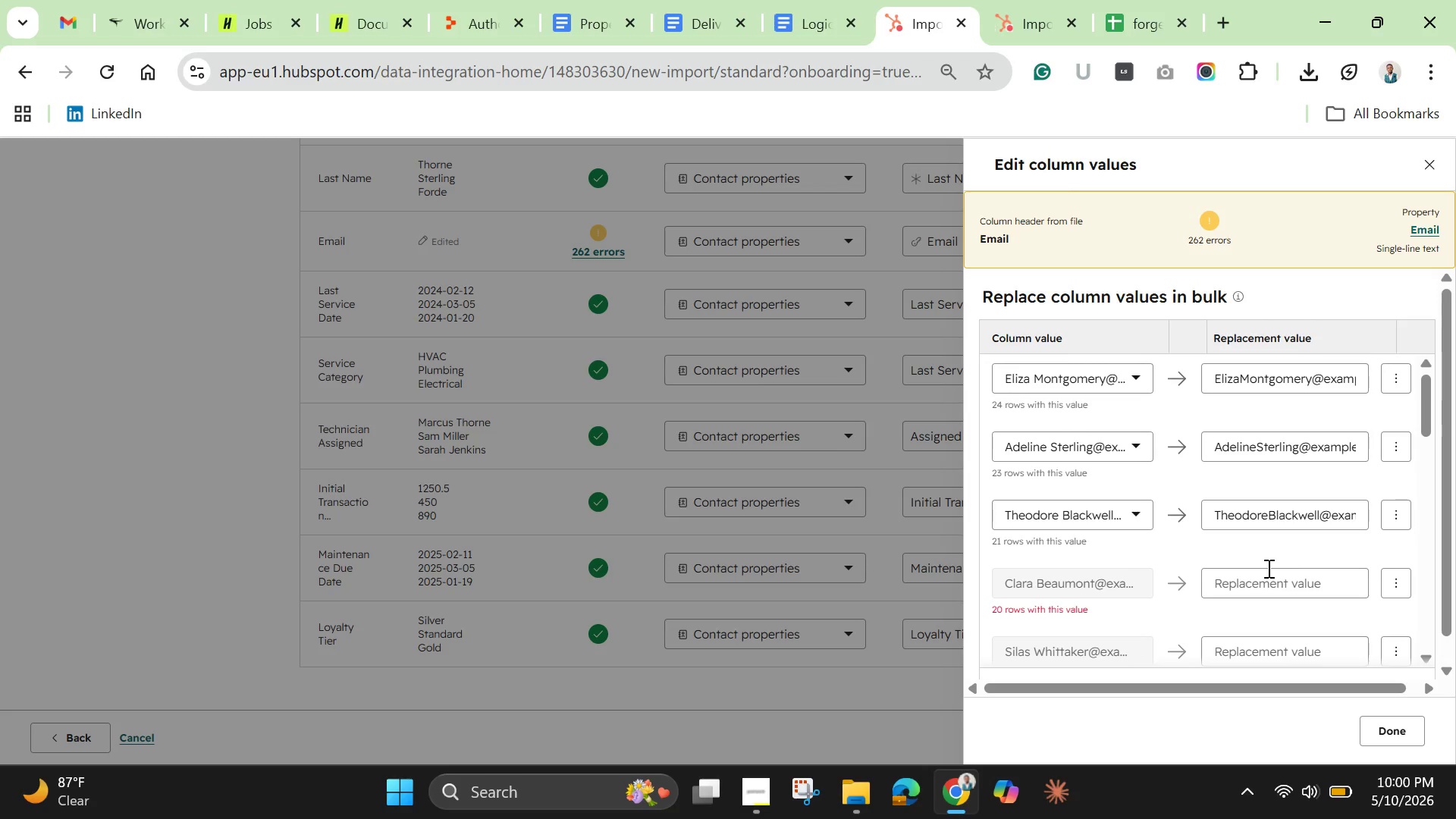 
left_click([1267, 568])
 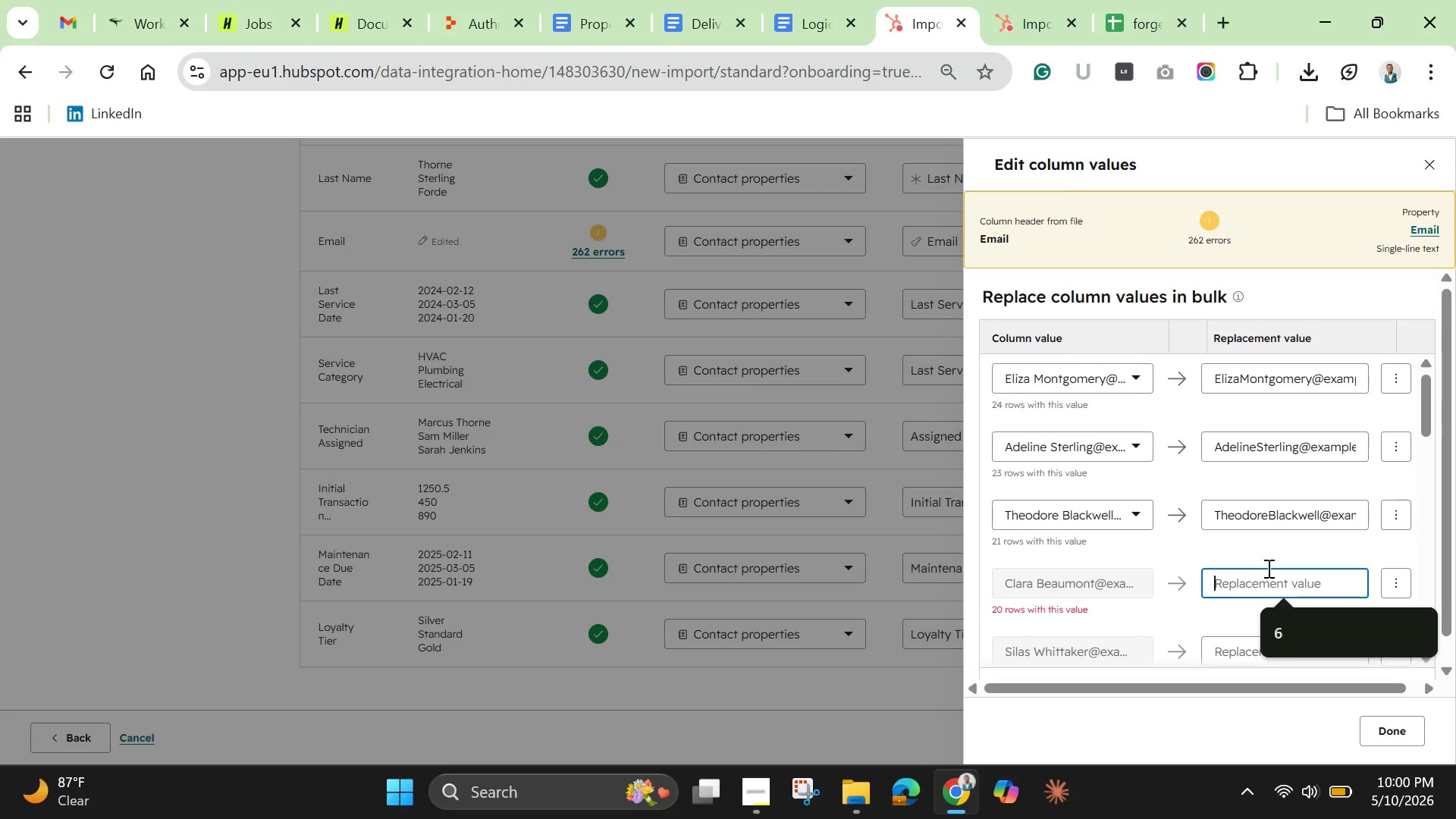 
key(Control+V)
 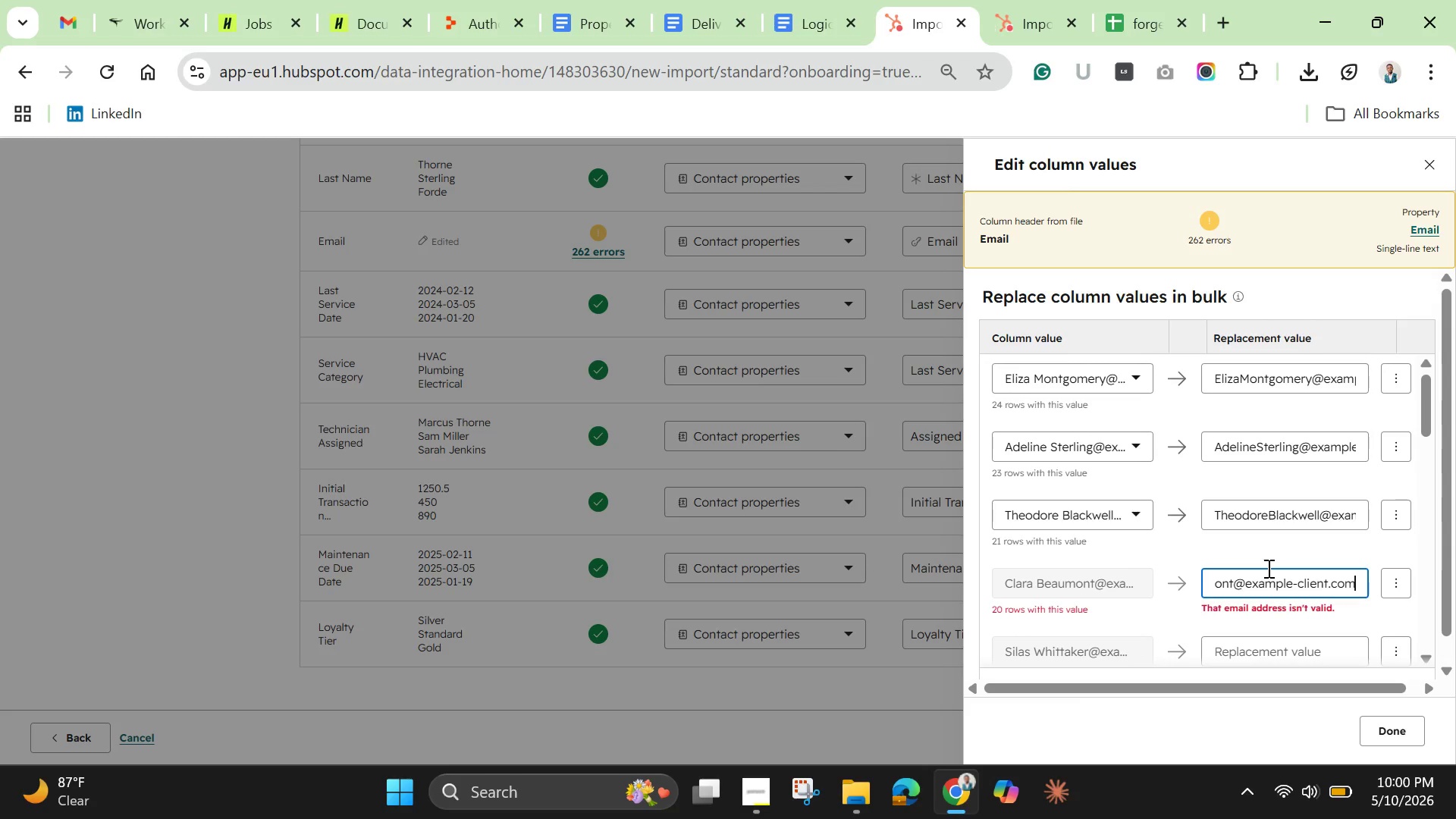 
hold_key(key=ArrowLeft, duration=1.5)
 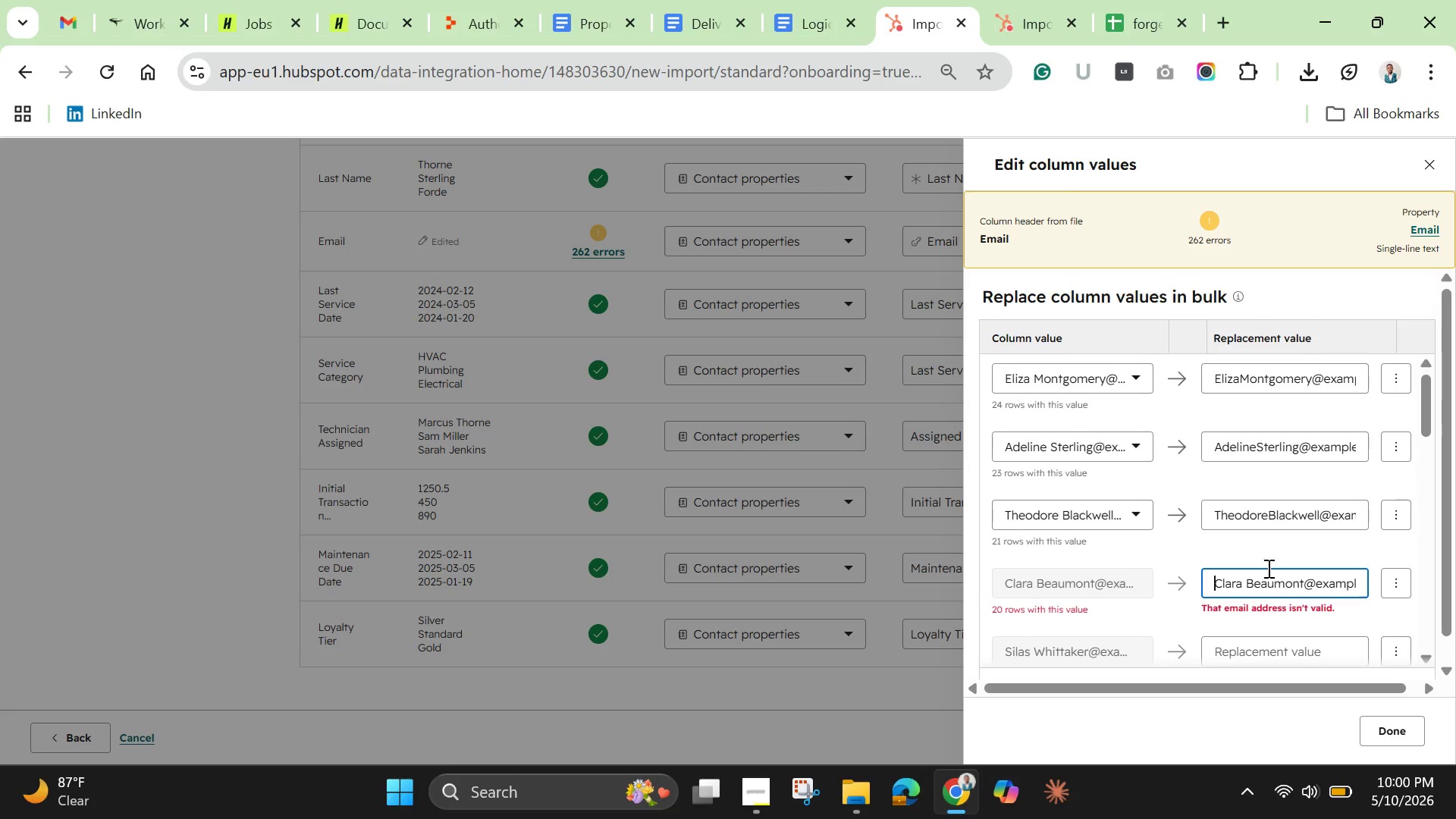 
hold_key(key=ArrowLeft, duration=0.61)
 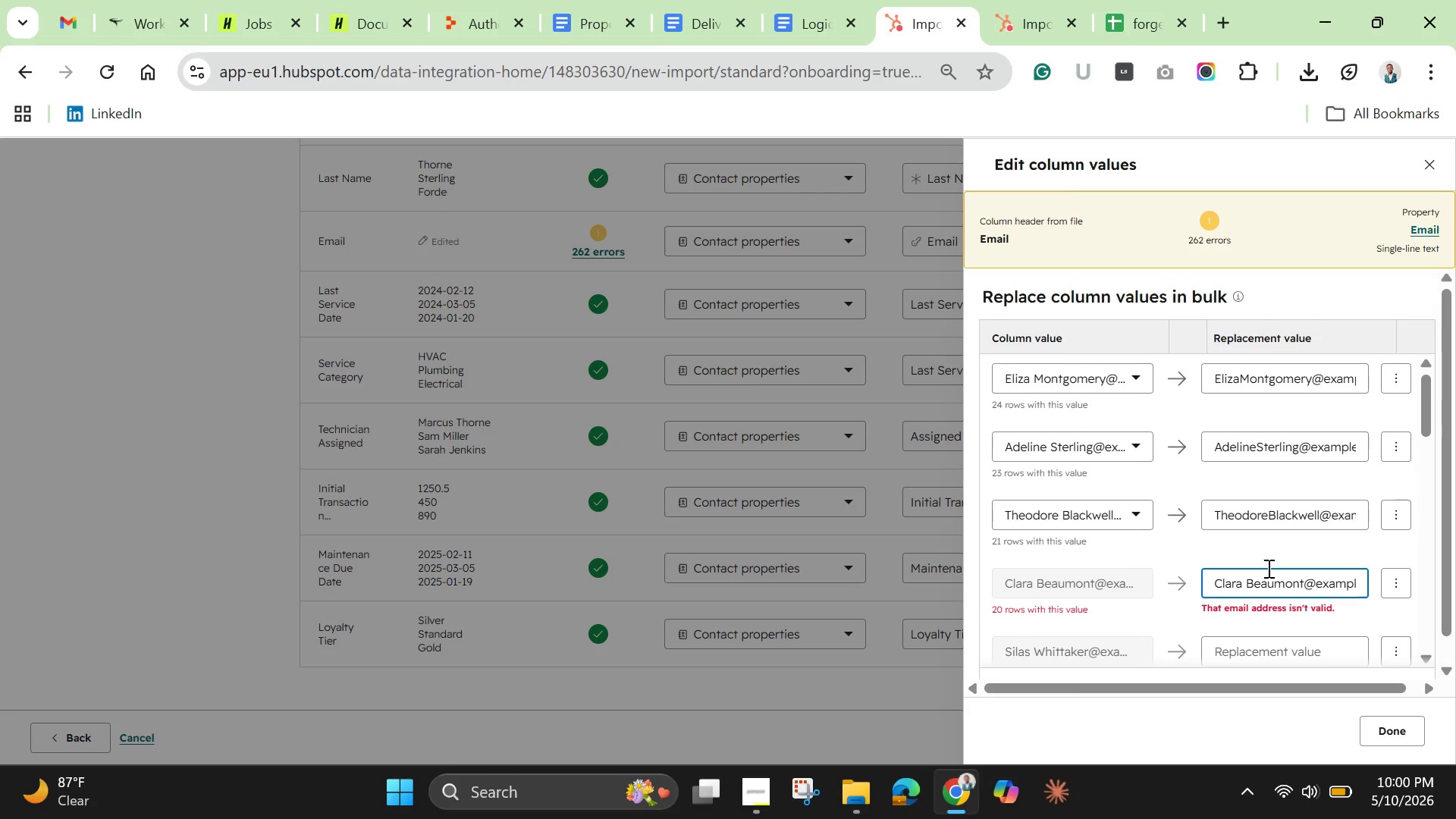 
key(ArrowRight)
 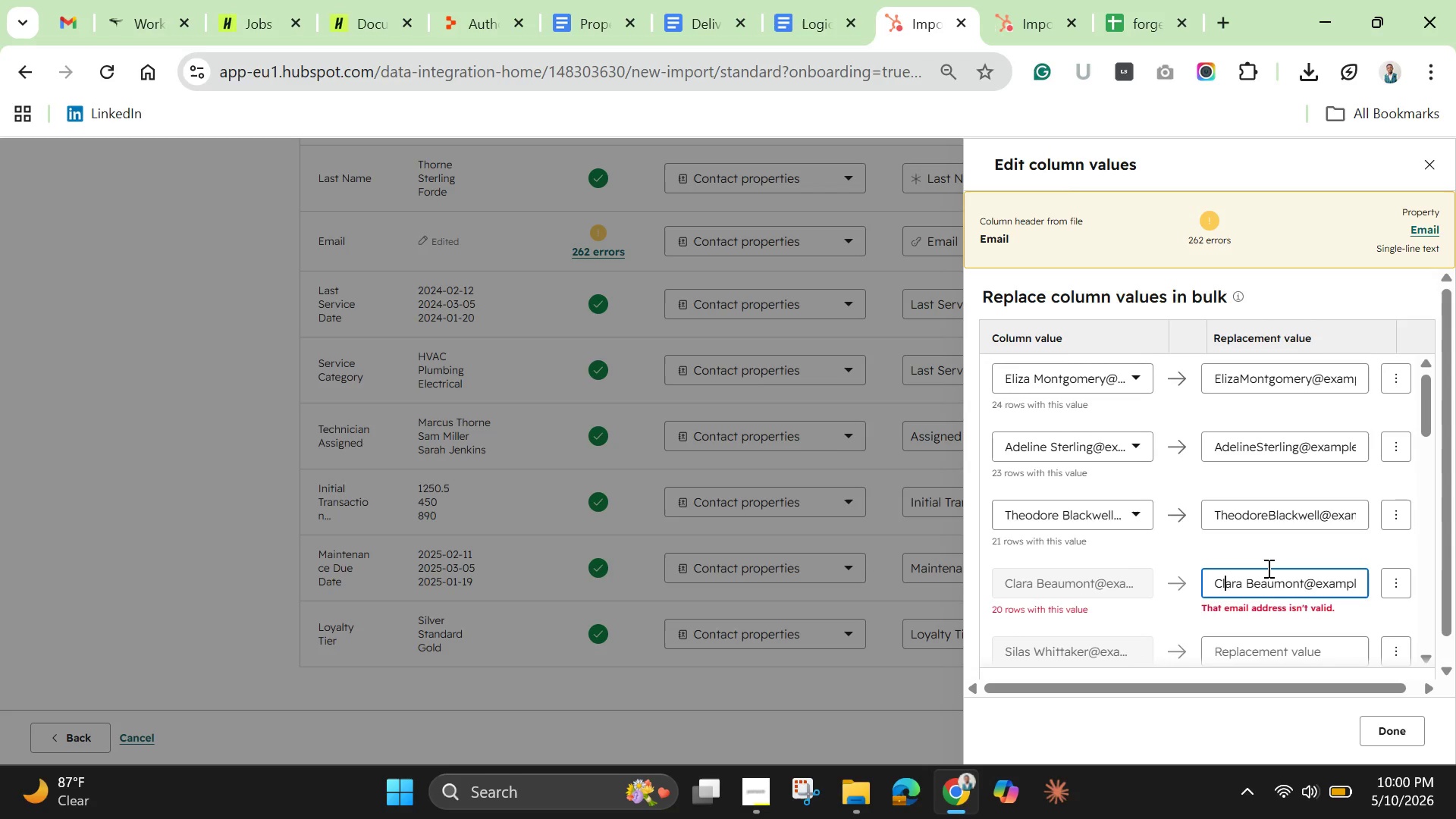 
key(ArrowRight)
 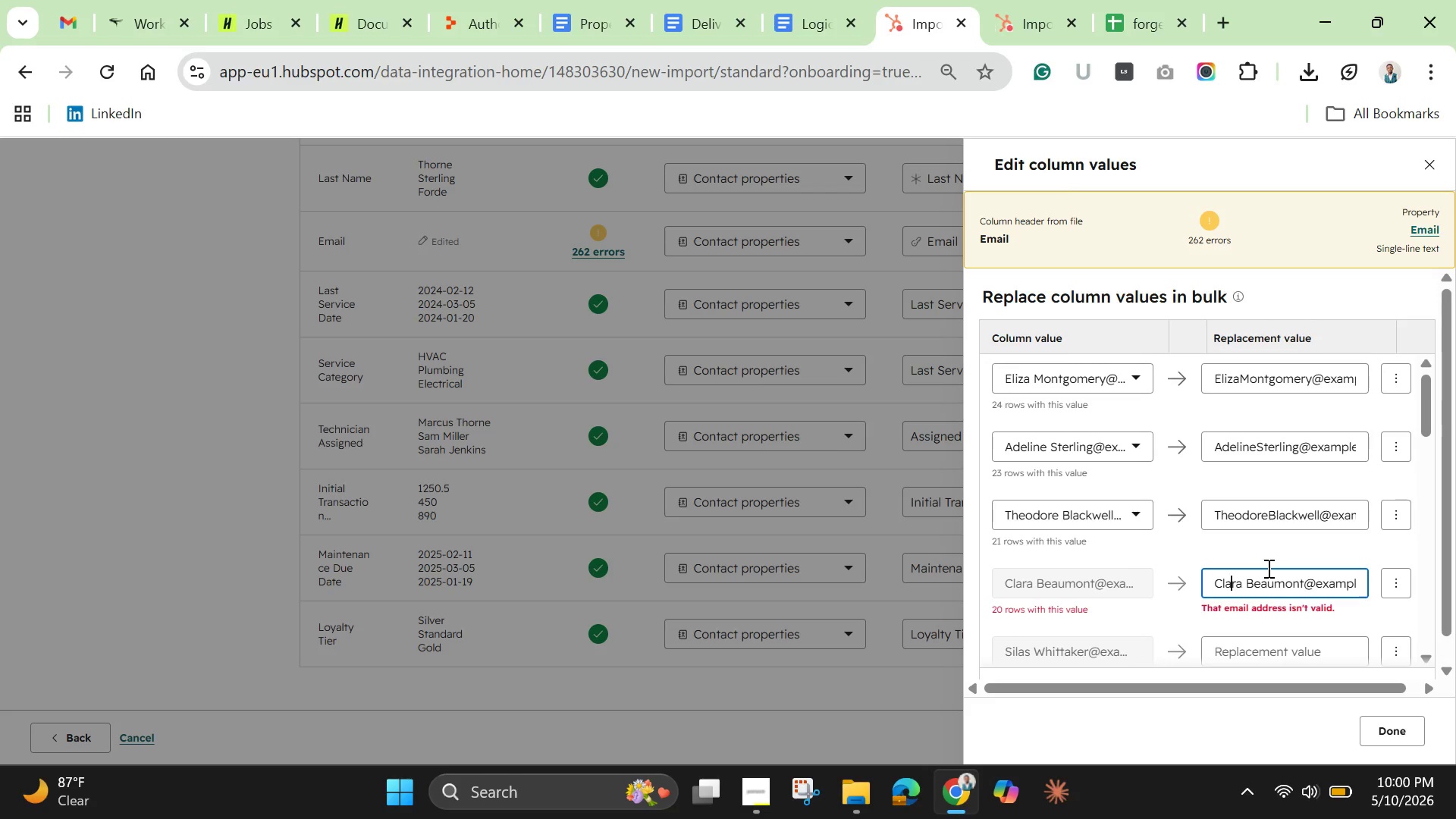 
key(ArrowRight)
 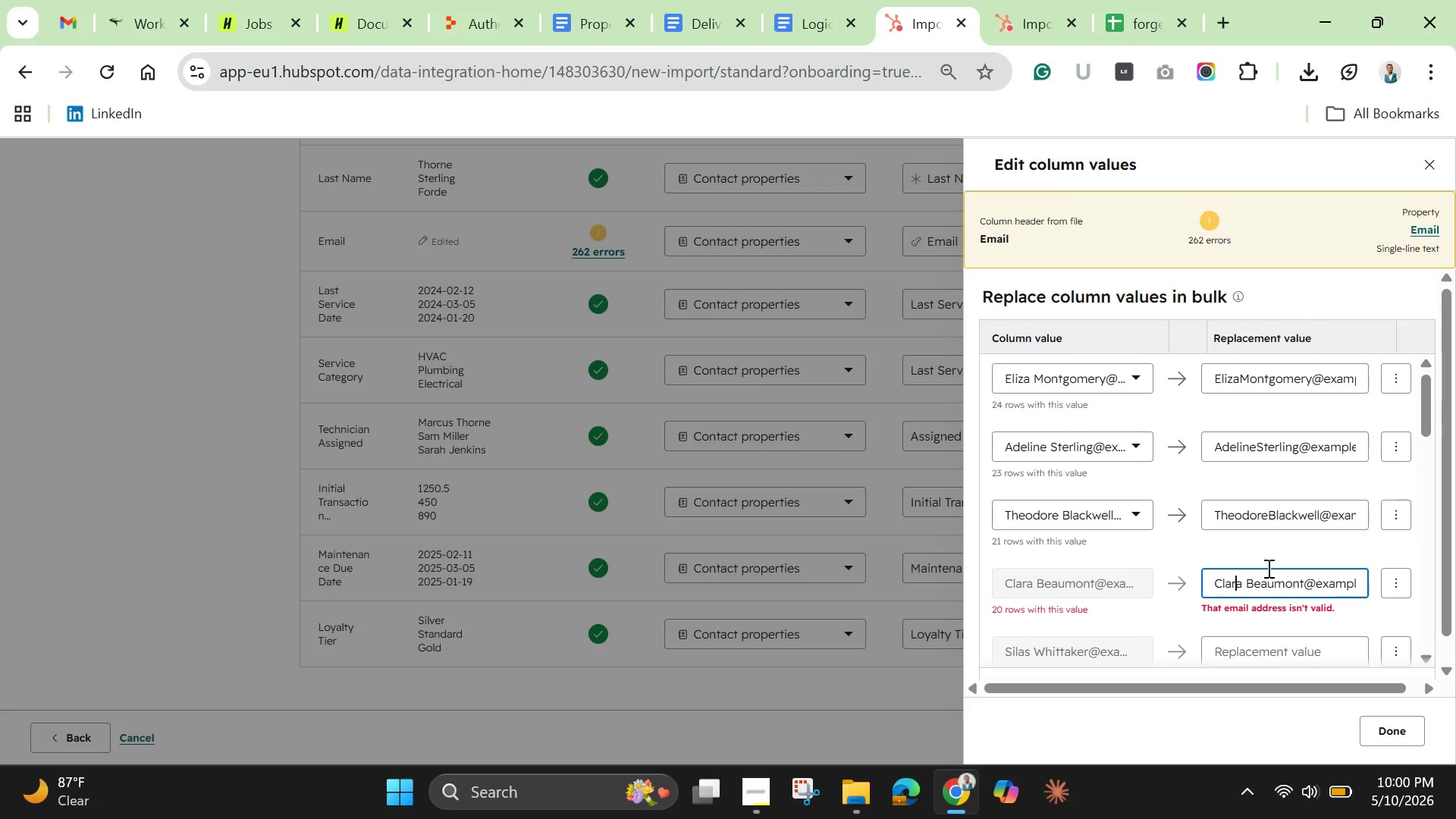 
key(ArrowRight)
 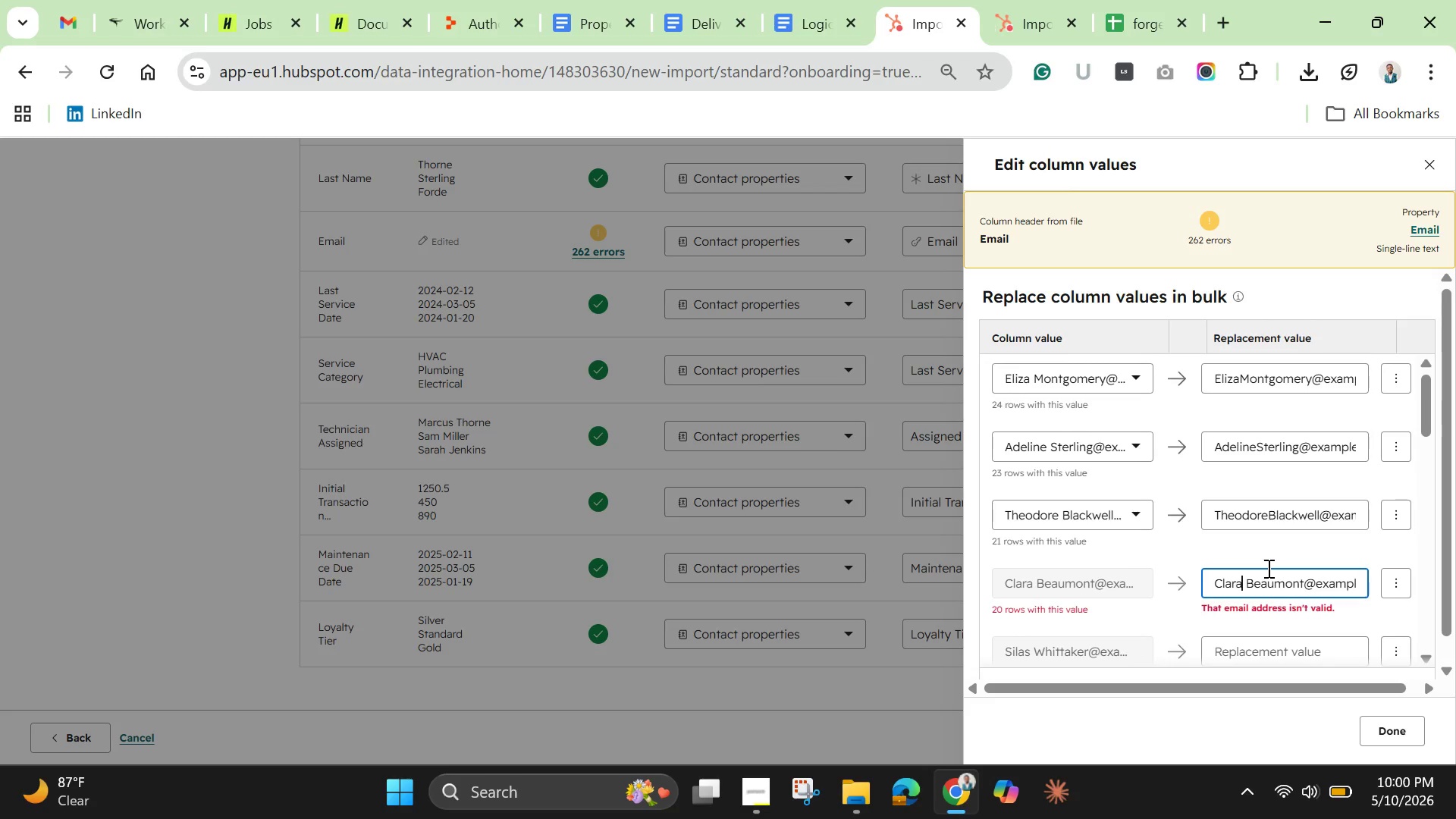 
key(ArrowRight)
 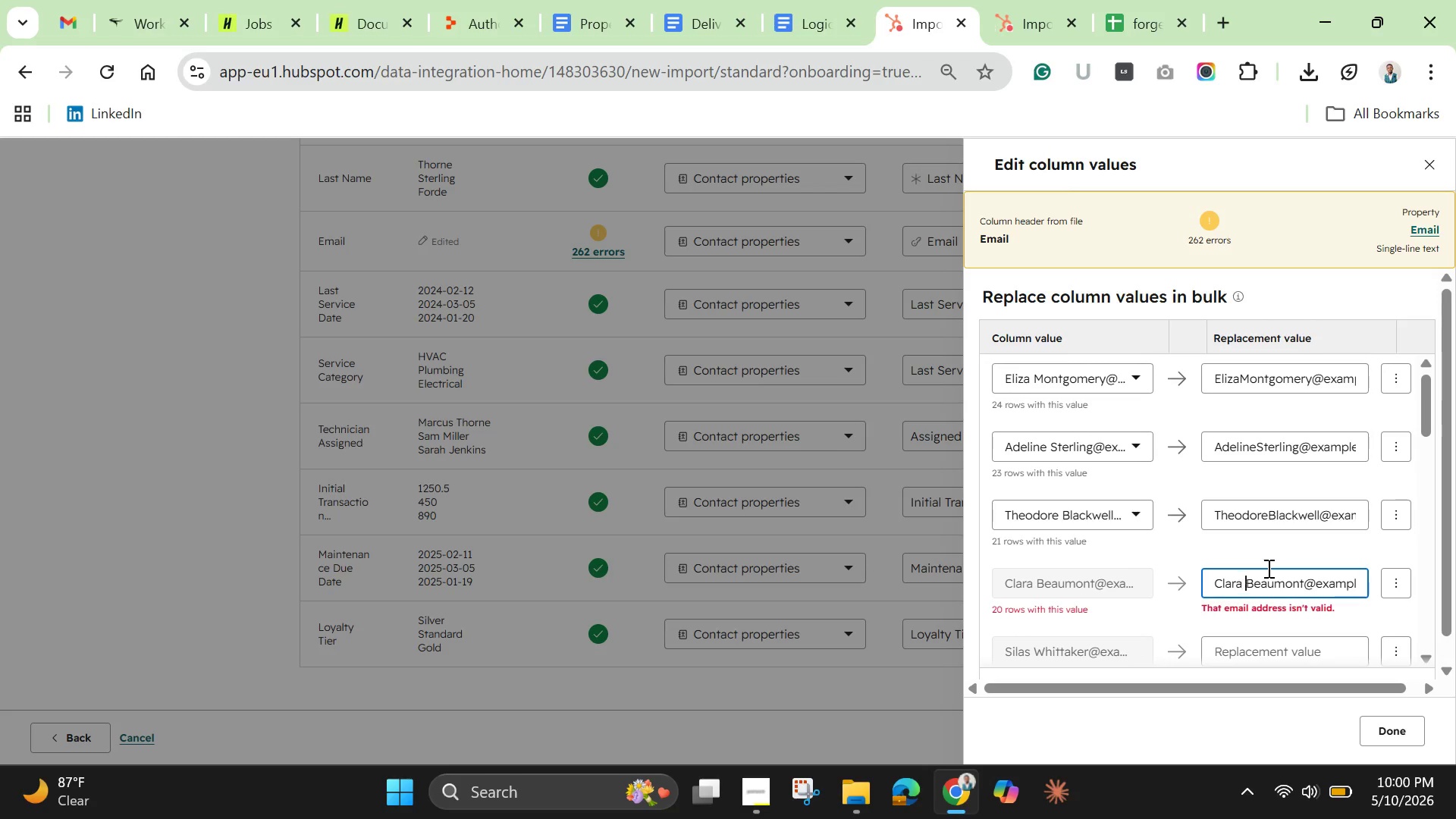 
key(ArrowRight)
 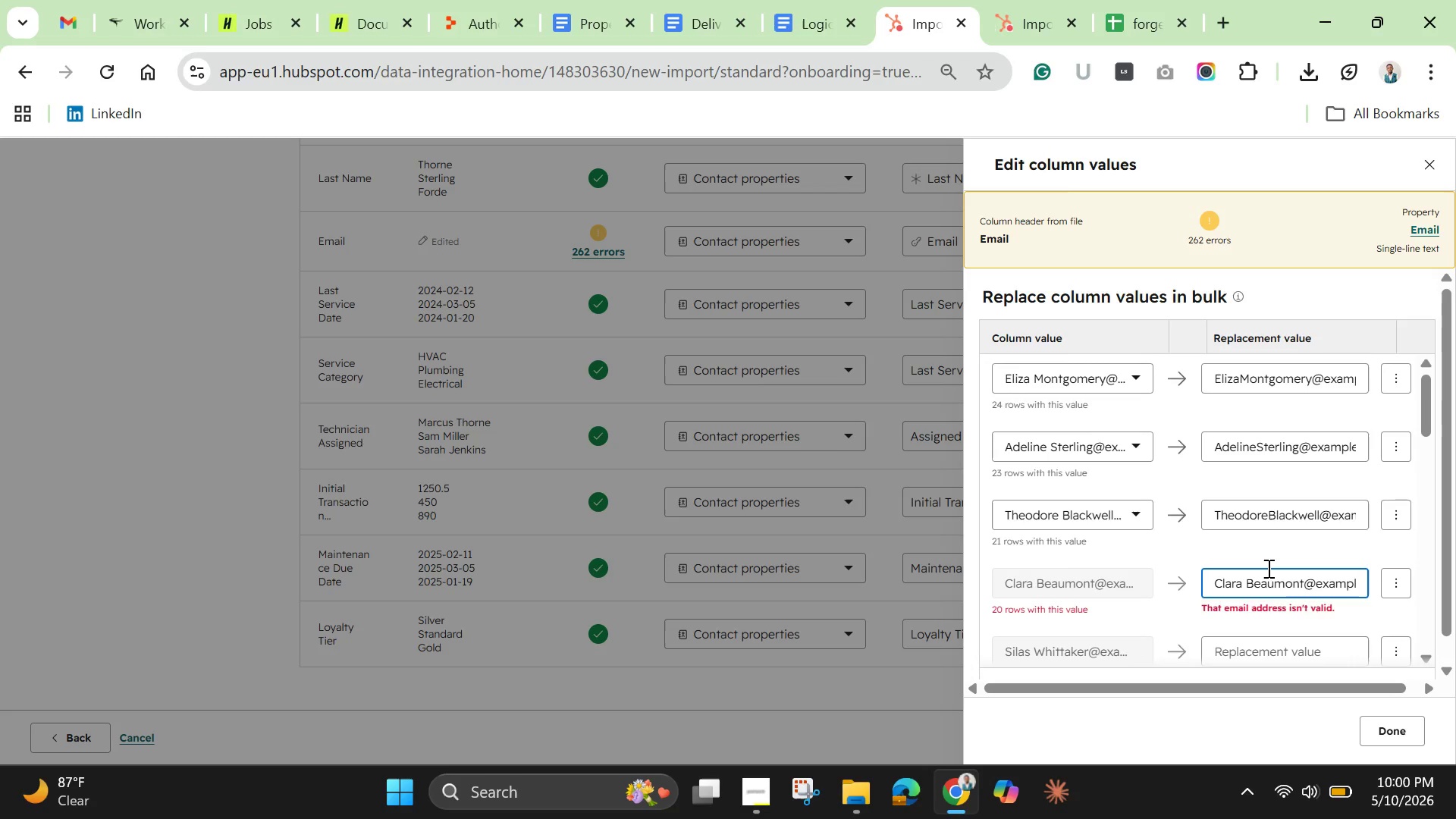 
key(Backspace)
 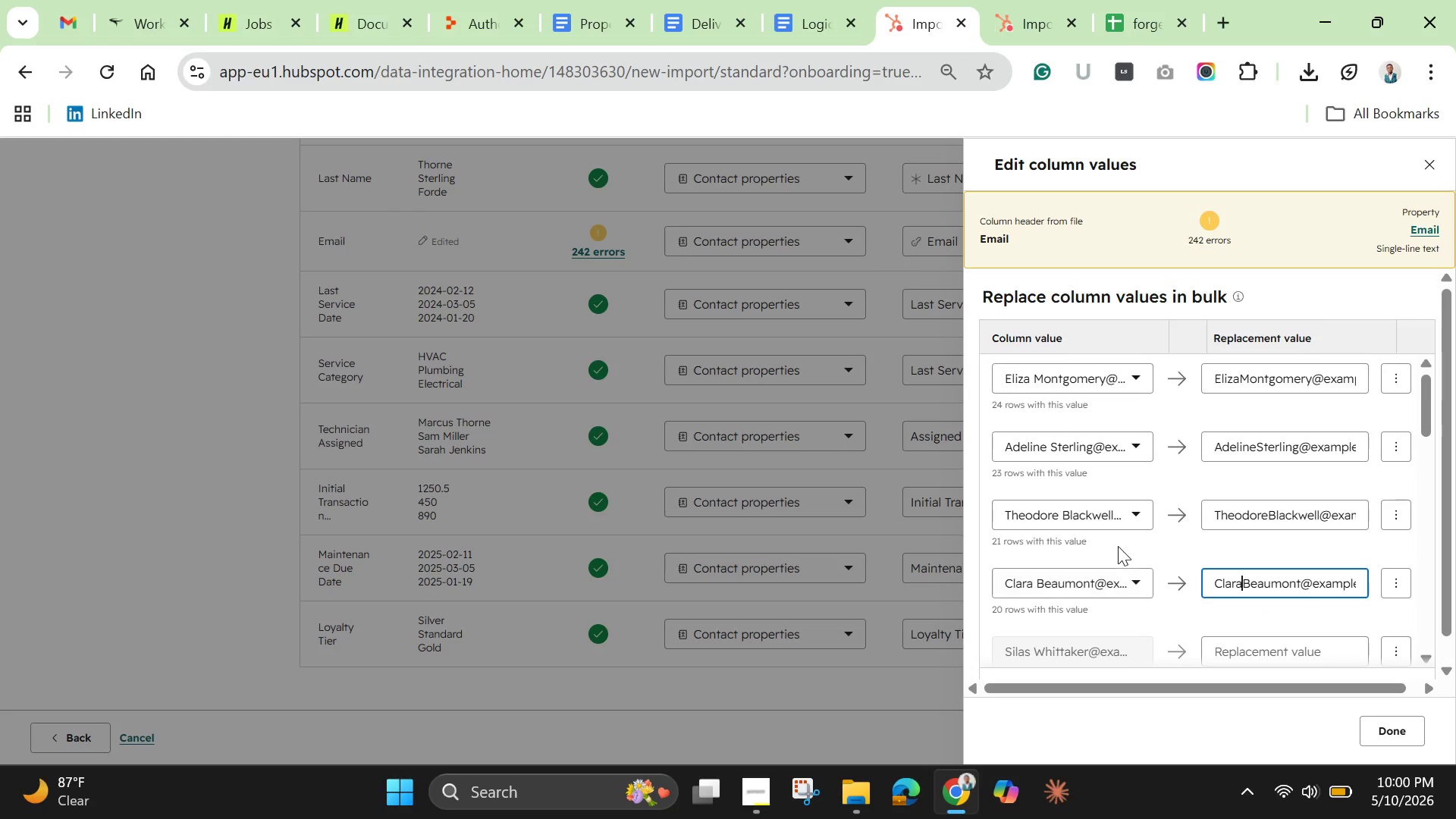 
scroll: coordinate [1115, 543], scroll_direction: down, amount: 1.0
 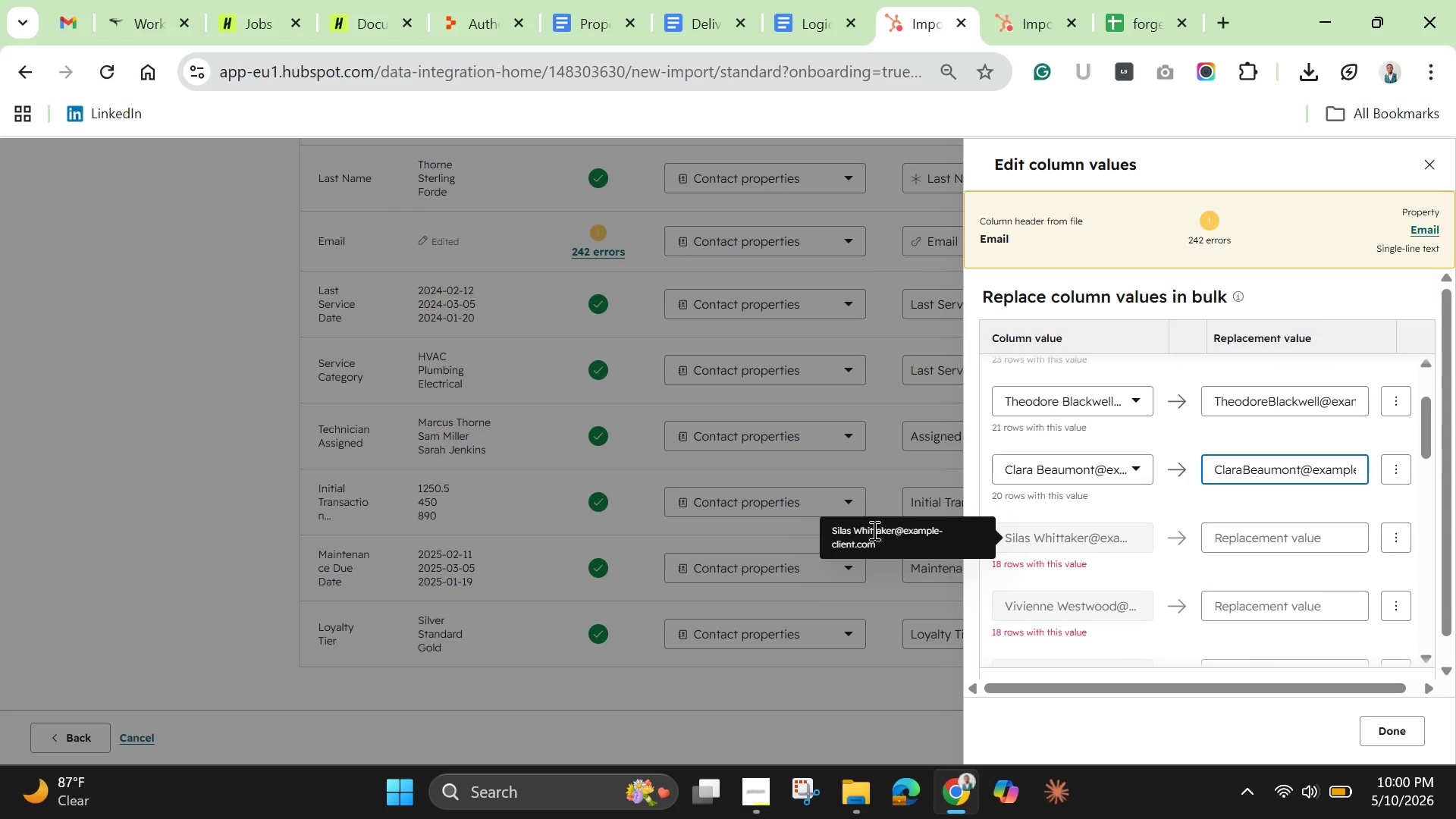 
double_click([867, 532])
 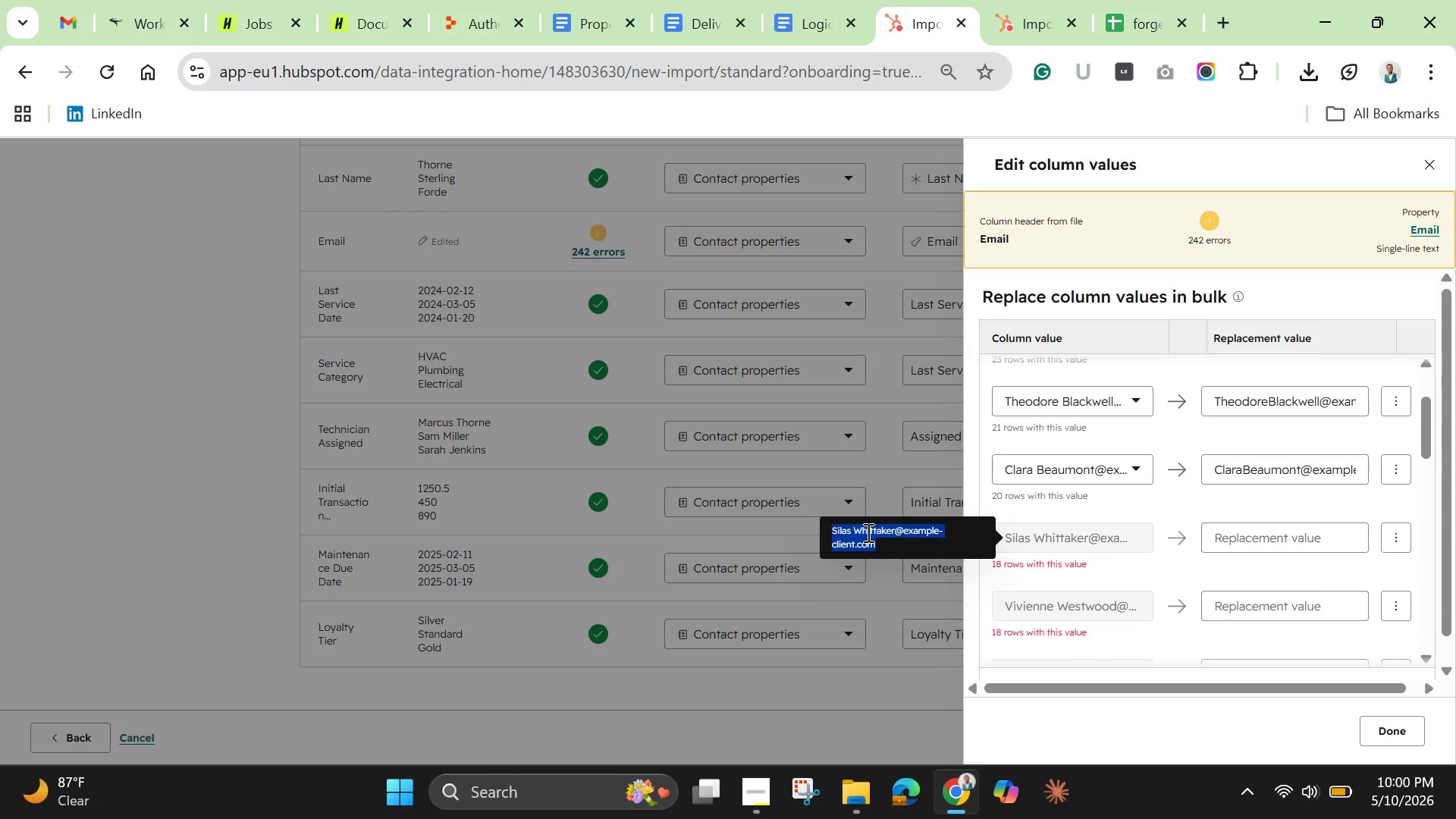 
triple_click([867, 532])
 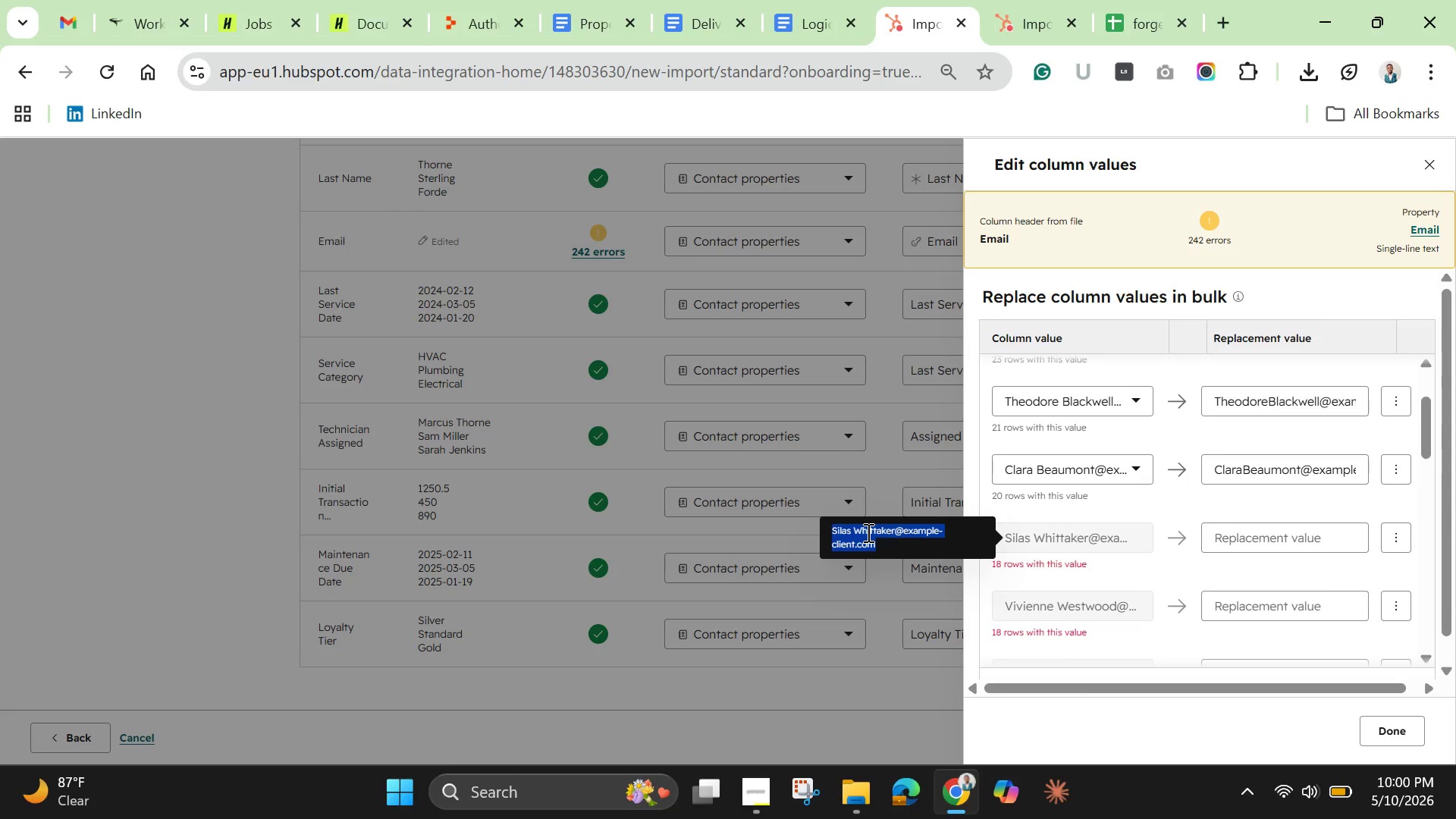 
triple_click([867, 532])
 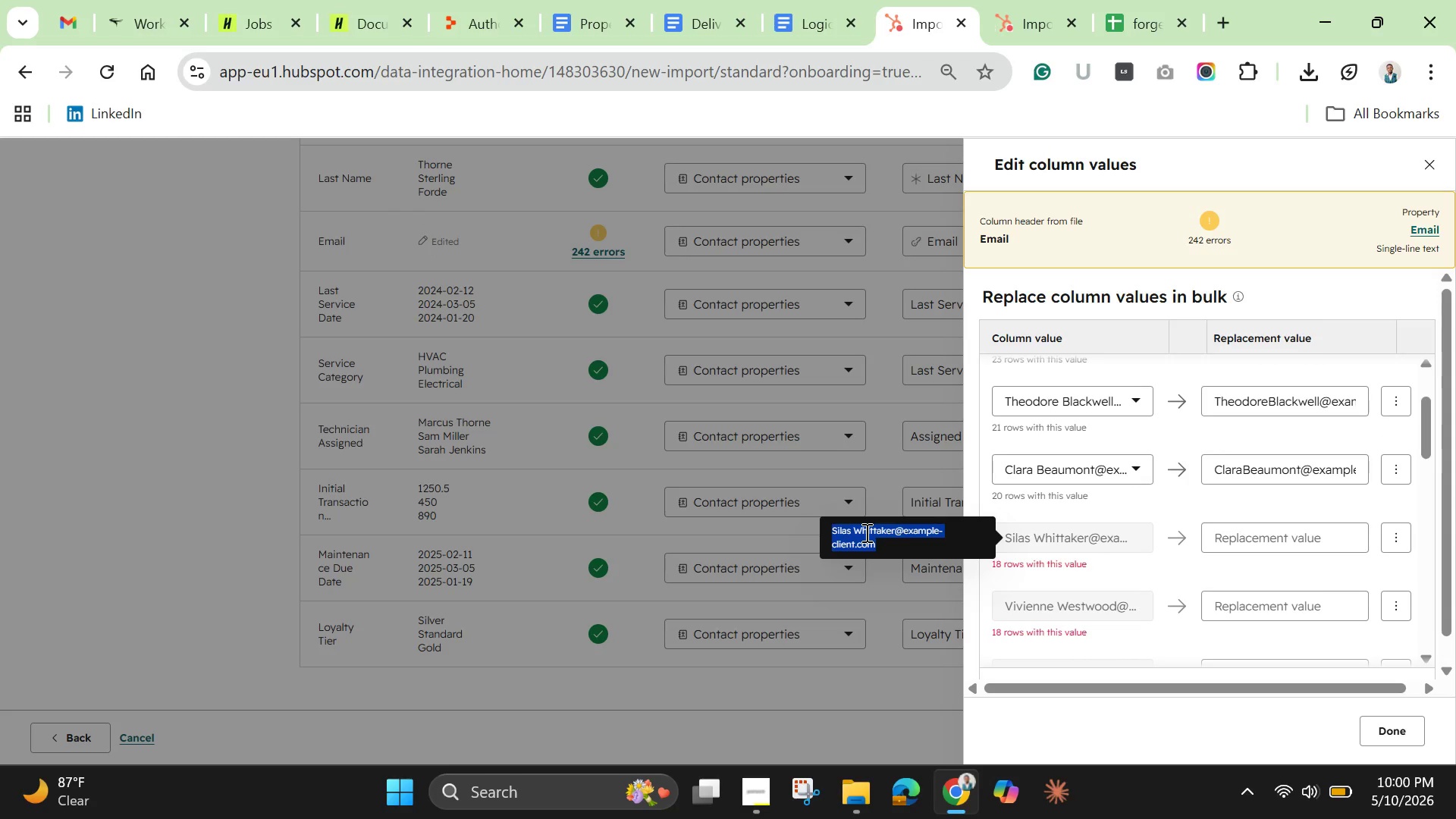 
key(Control+C)
 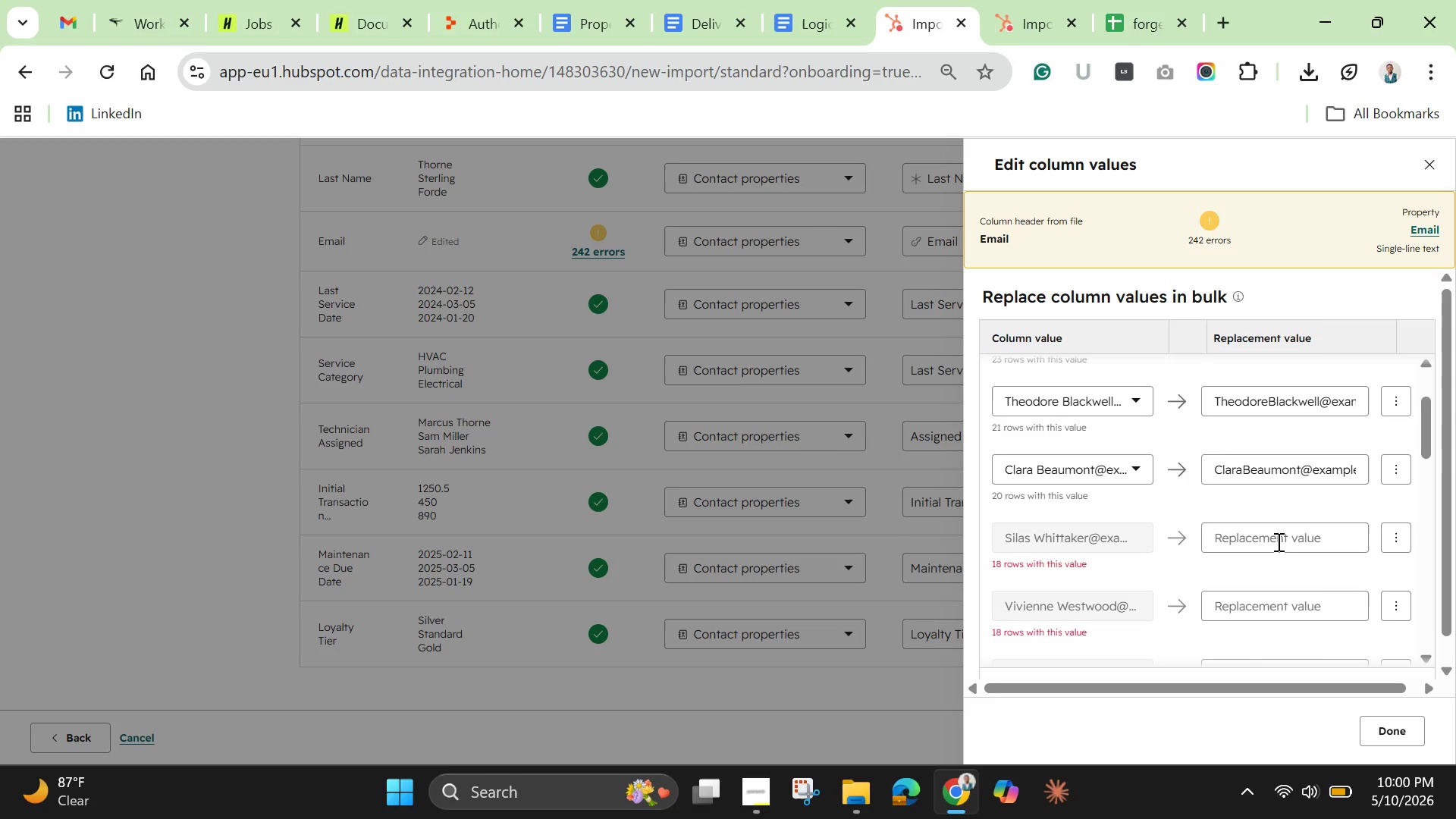 
left_click([1264, 538])
 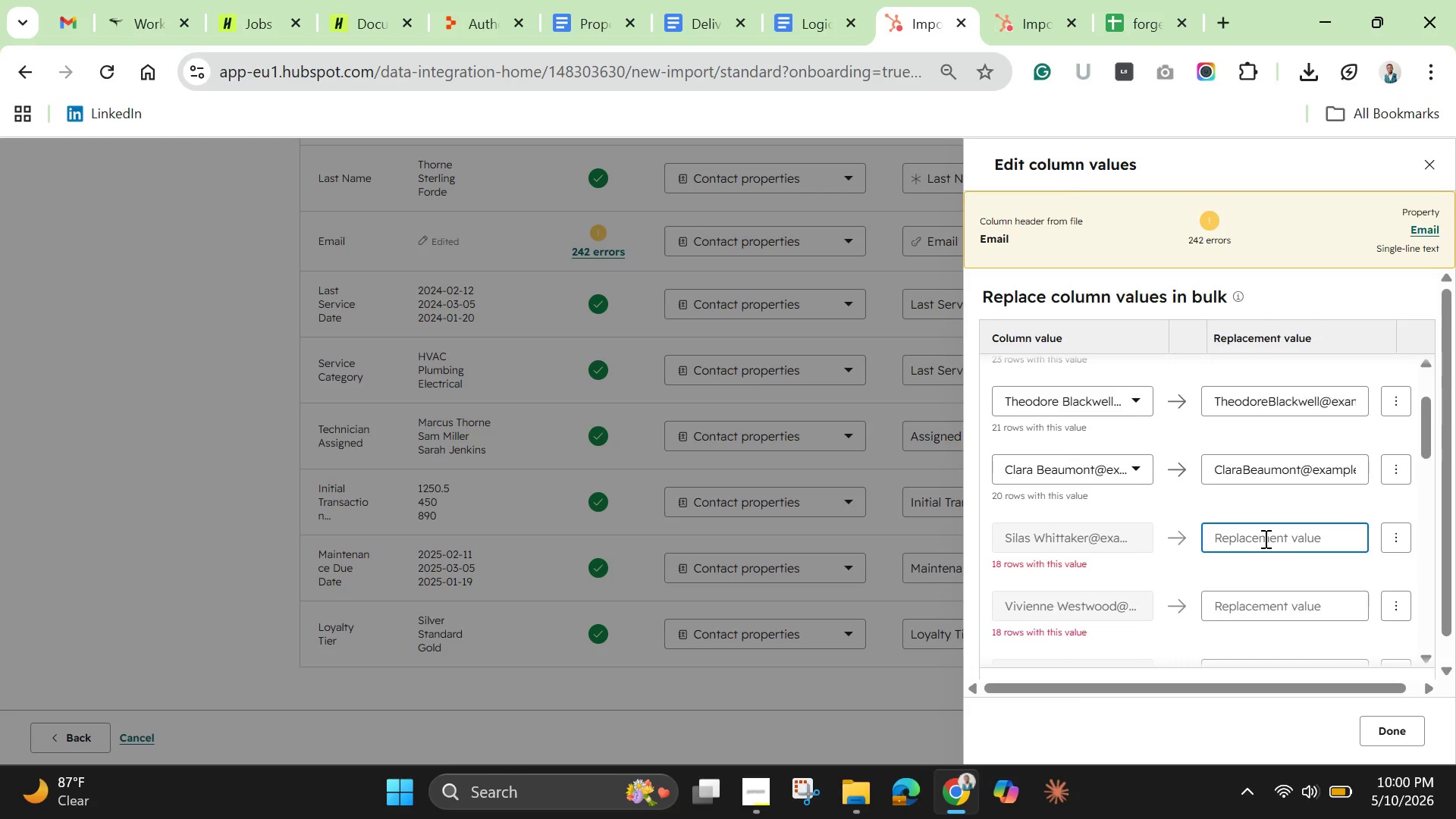 
key(Control+V)
 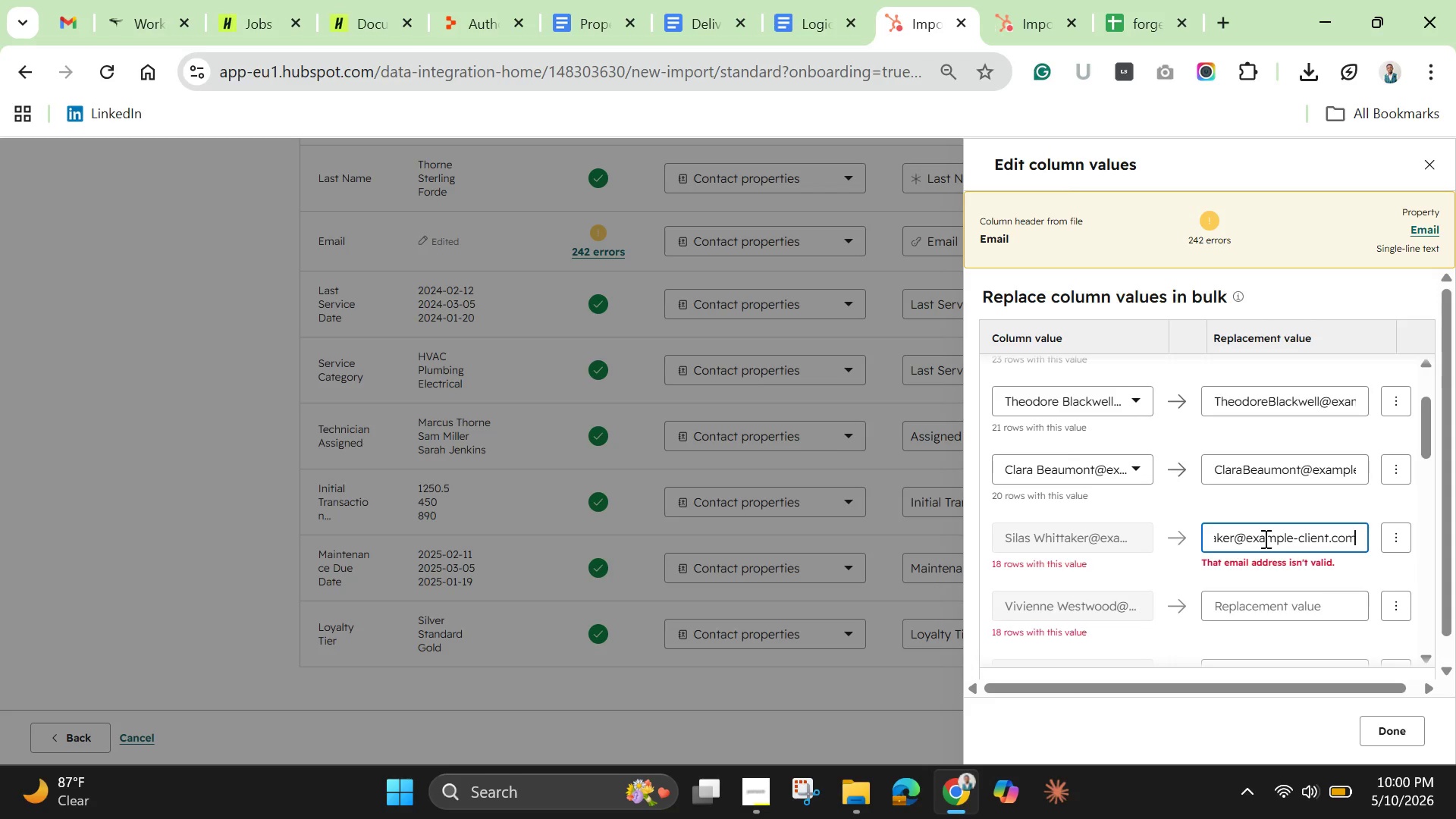 
hold_key(key=ArrowLeft, duration=1.5)
 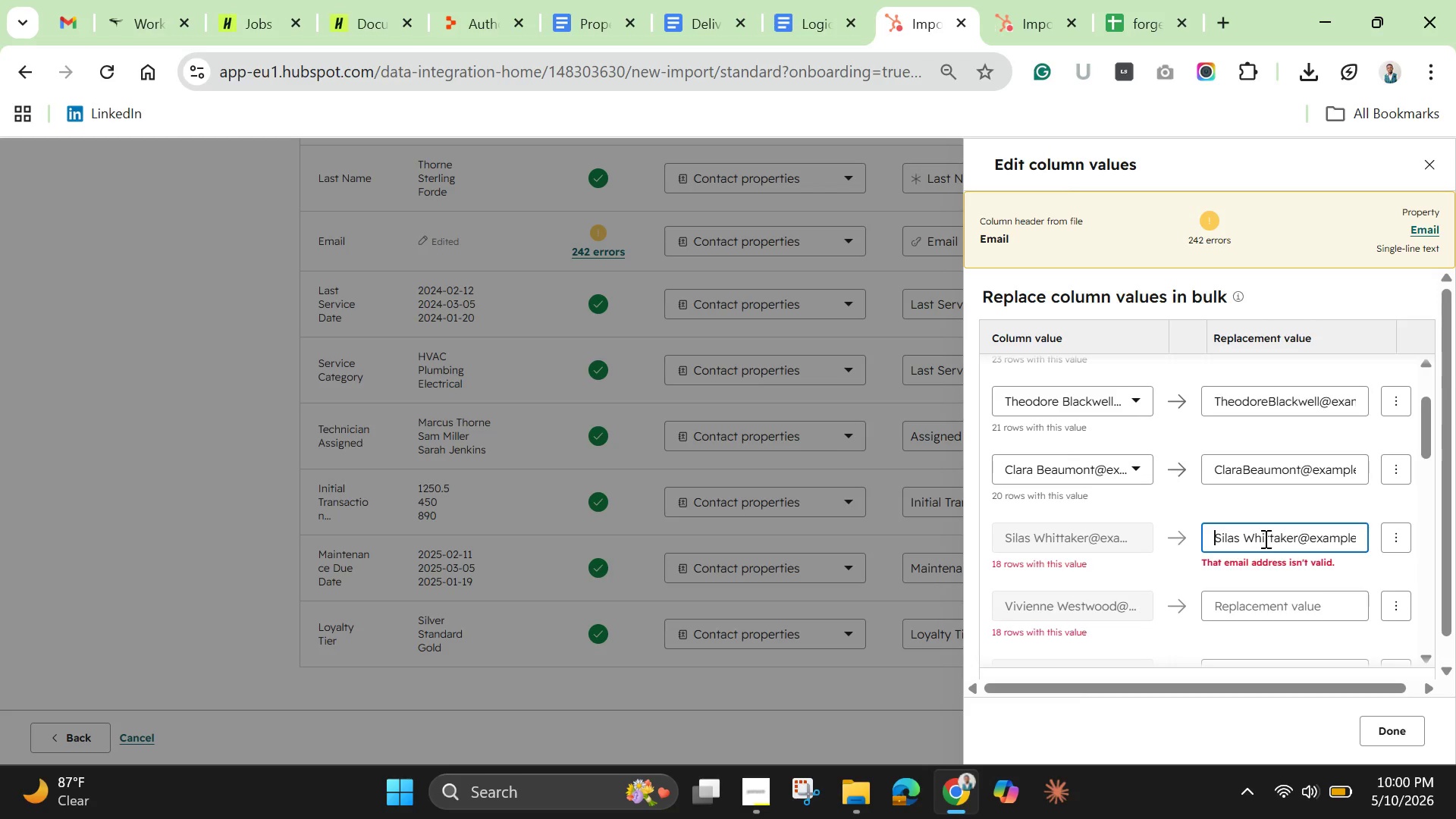 
hold_key(key=ArrowLeft, duration=0.88)
 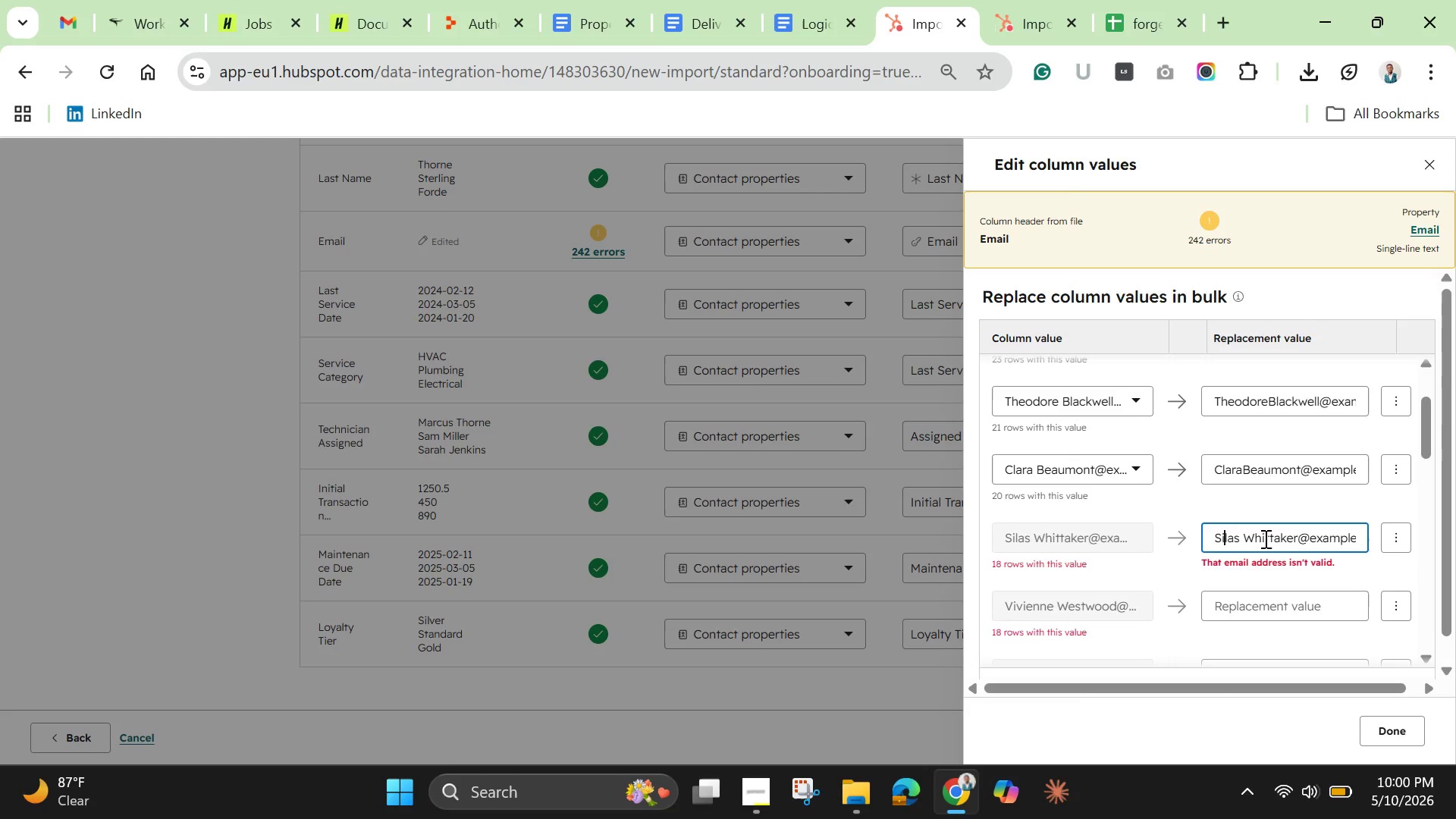 
hold_key(key=ArrowLeft, duration=18.67)
 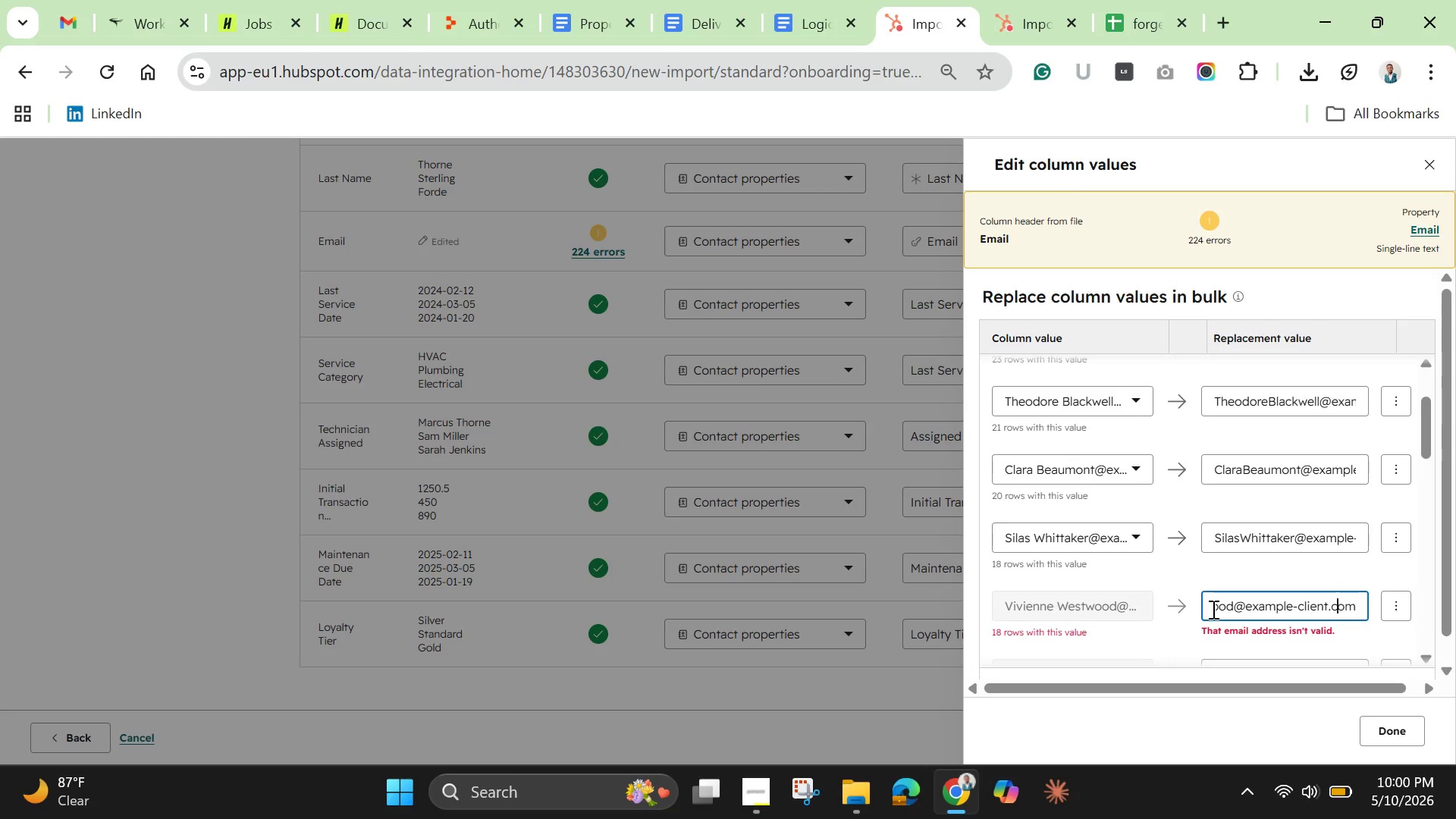 
key(ArrowRight)
 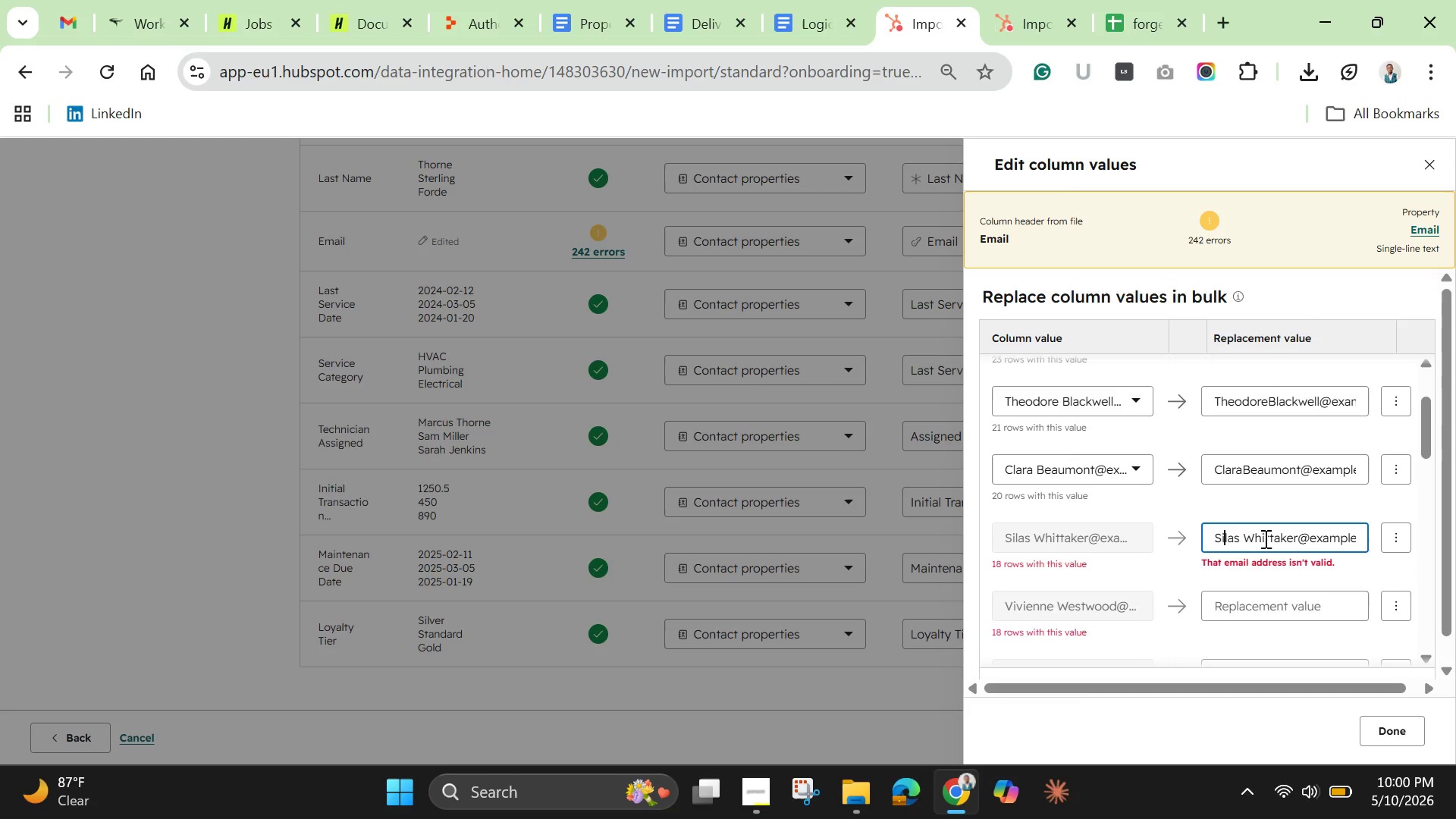 
key(ArrowRight)
 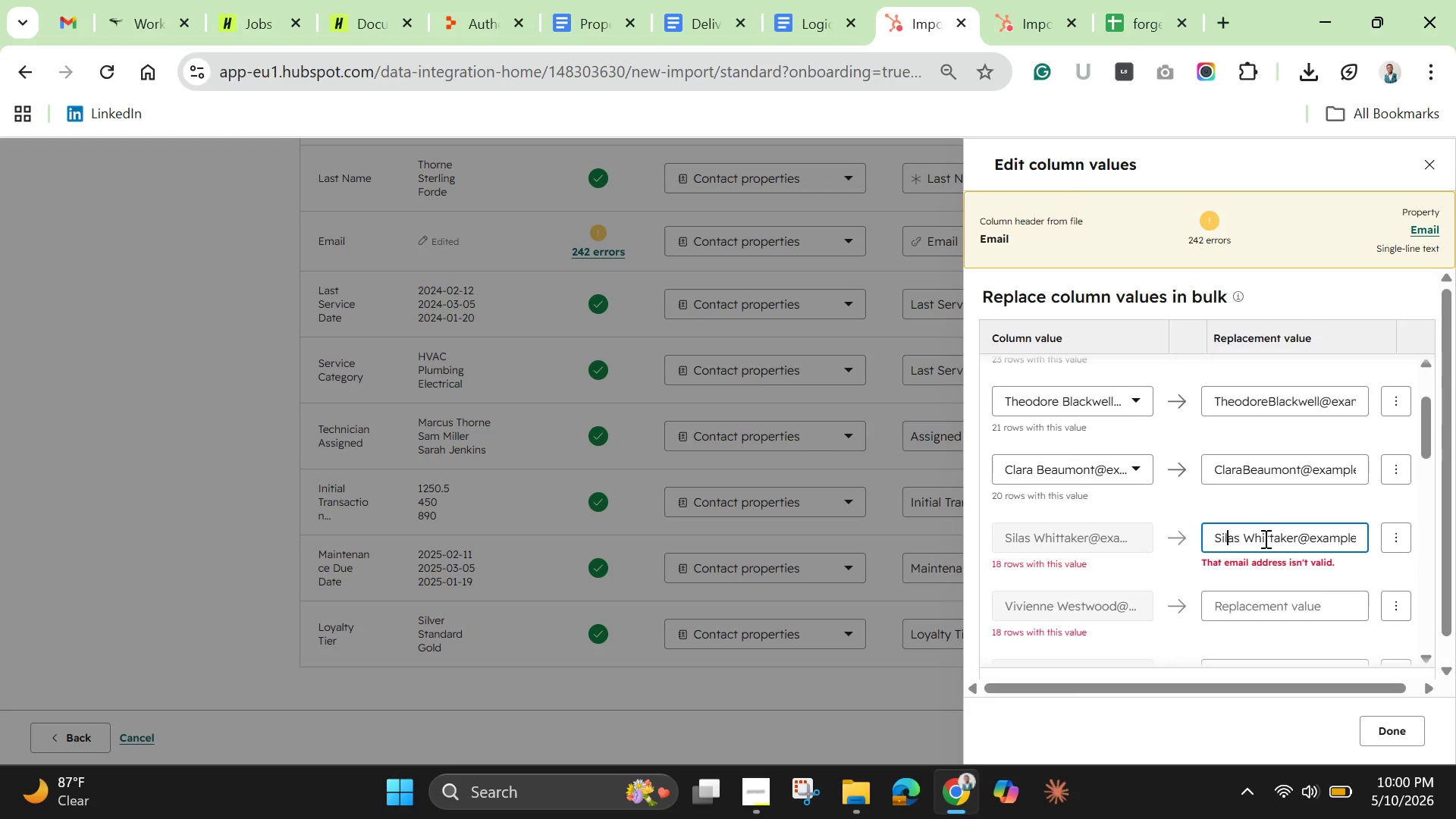 
key(ArrowRight)
 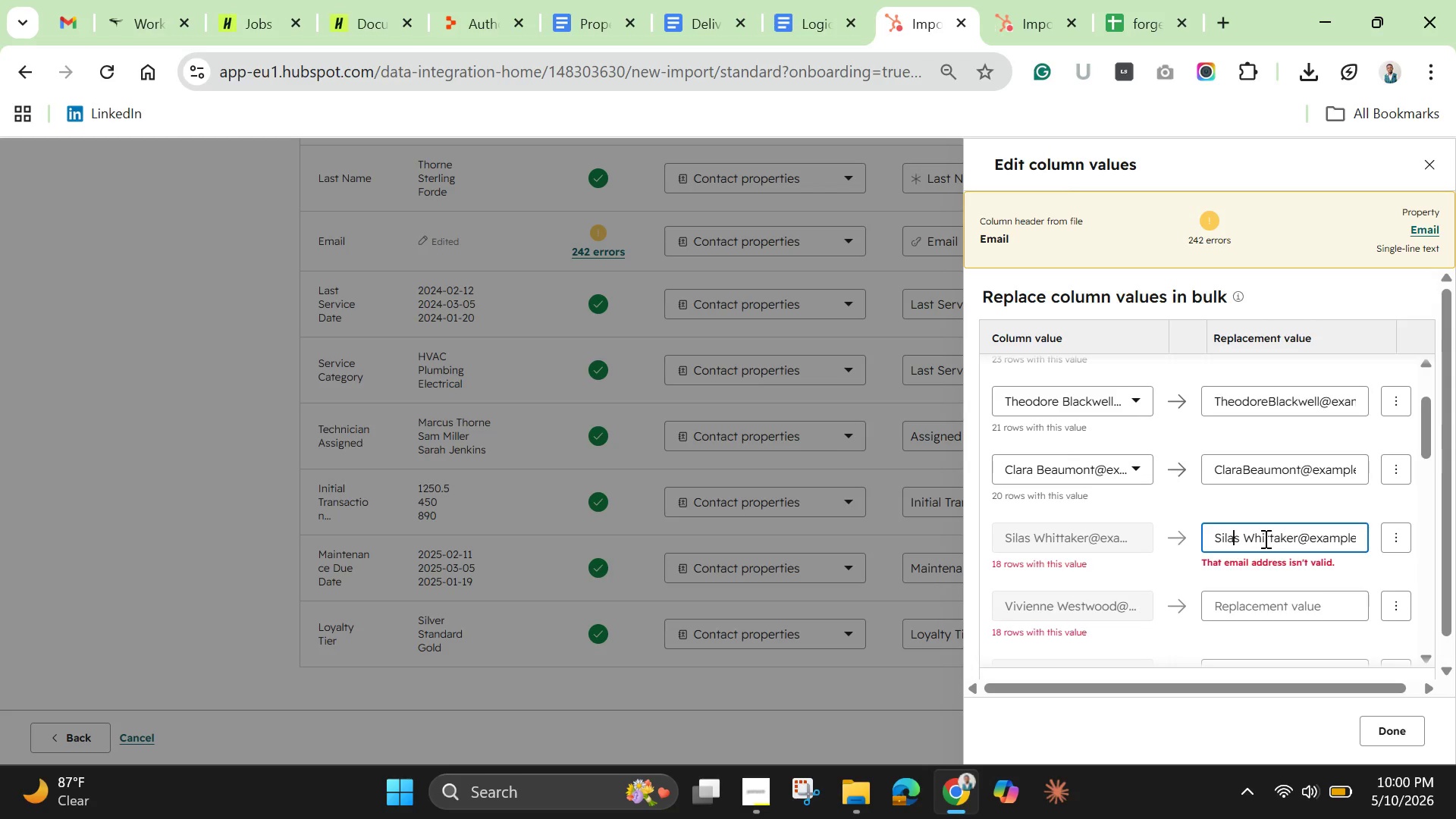 
key(ArrowRight)
 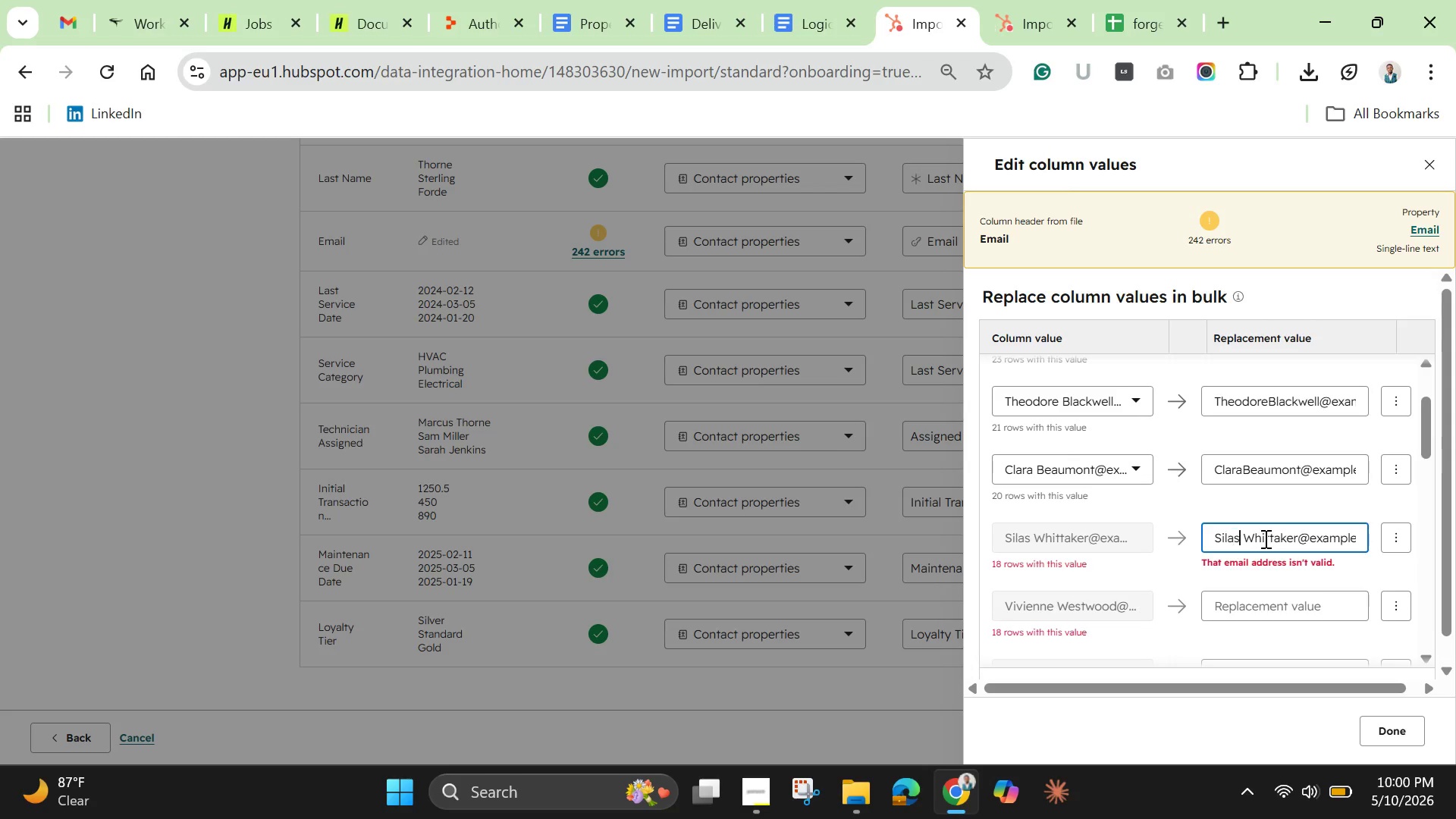 
key(ArrowRight)
 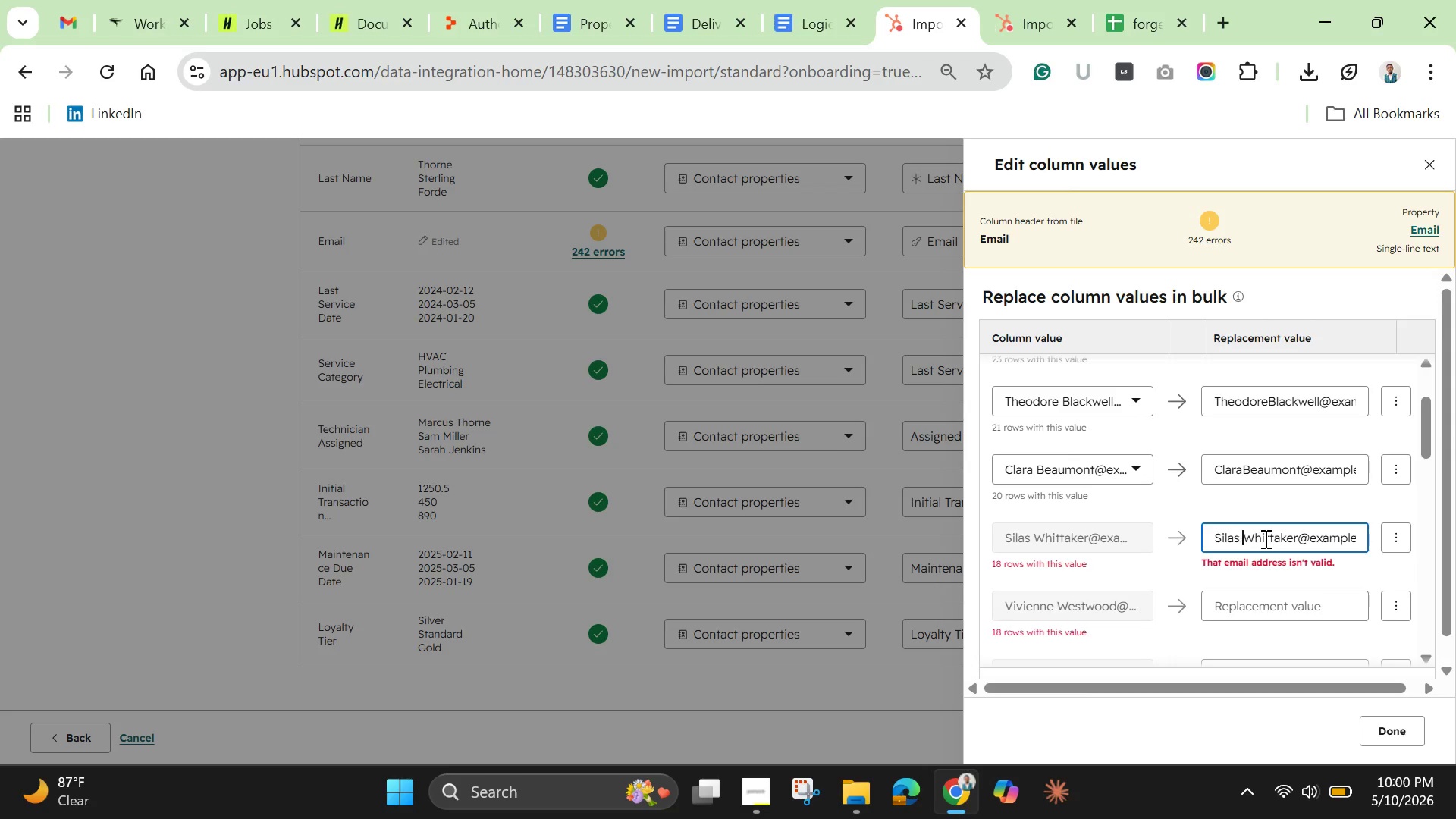 
key(ArrowRight)
 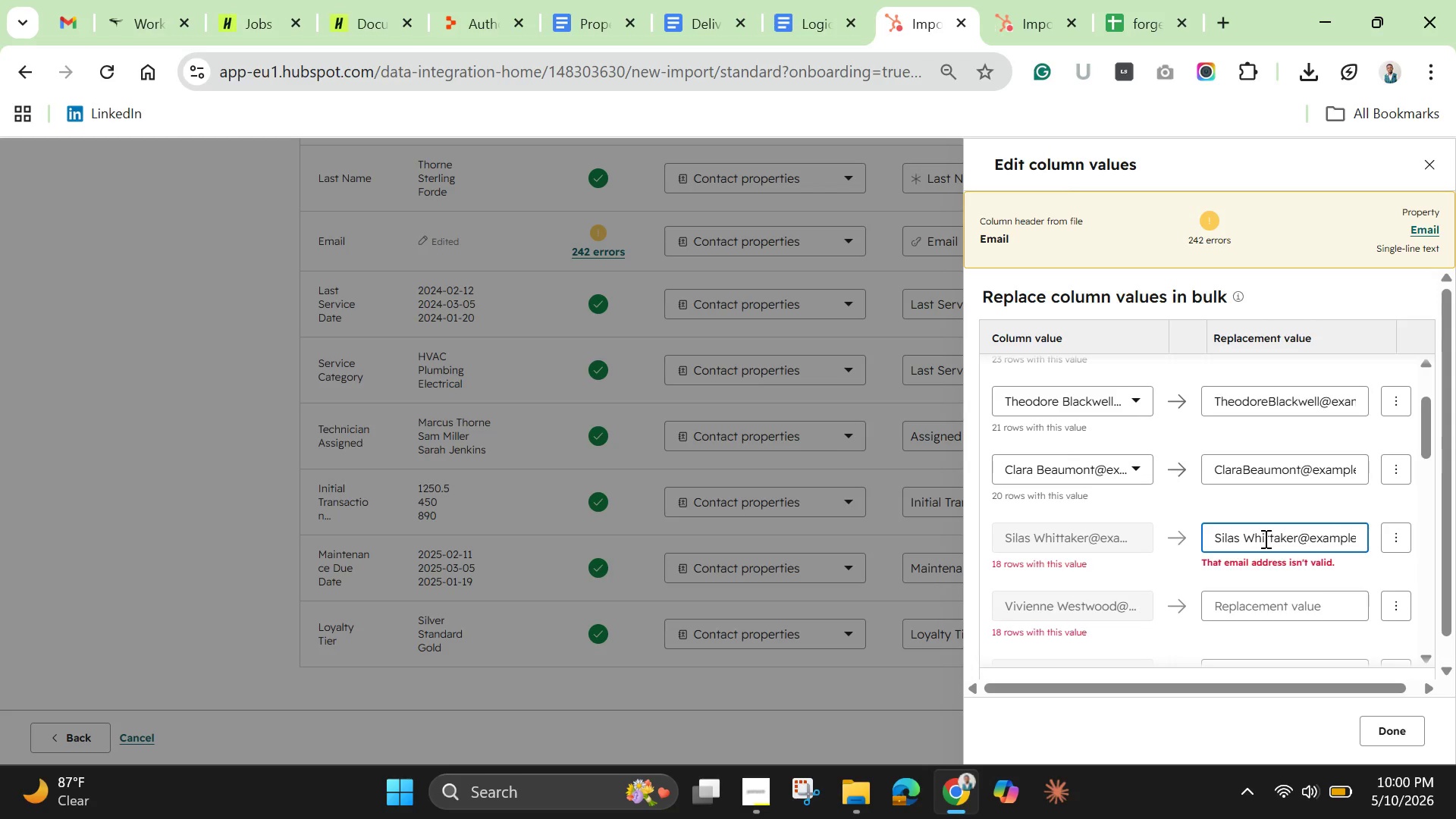 
key(Backspace)
 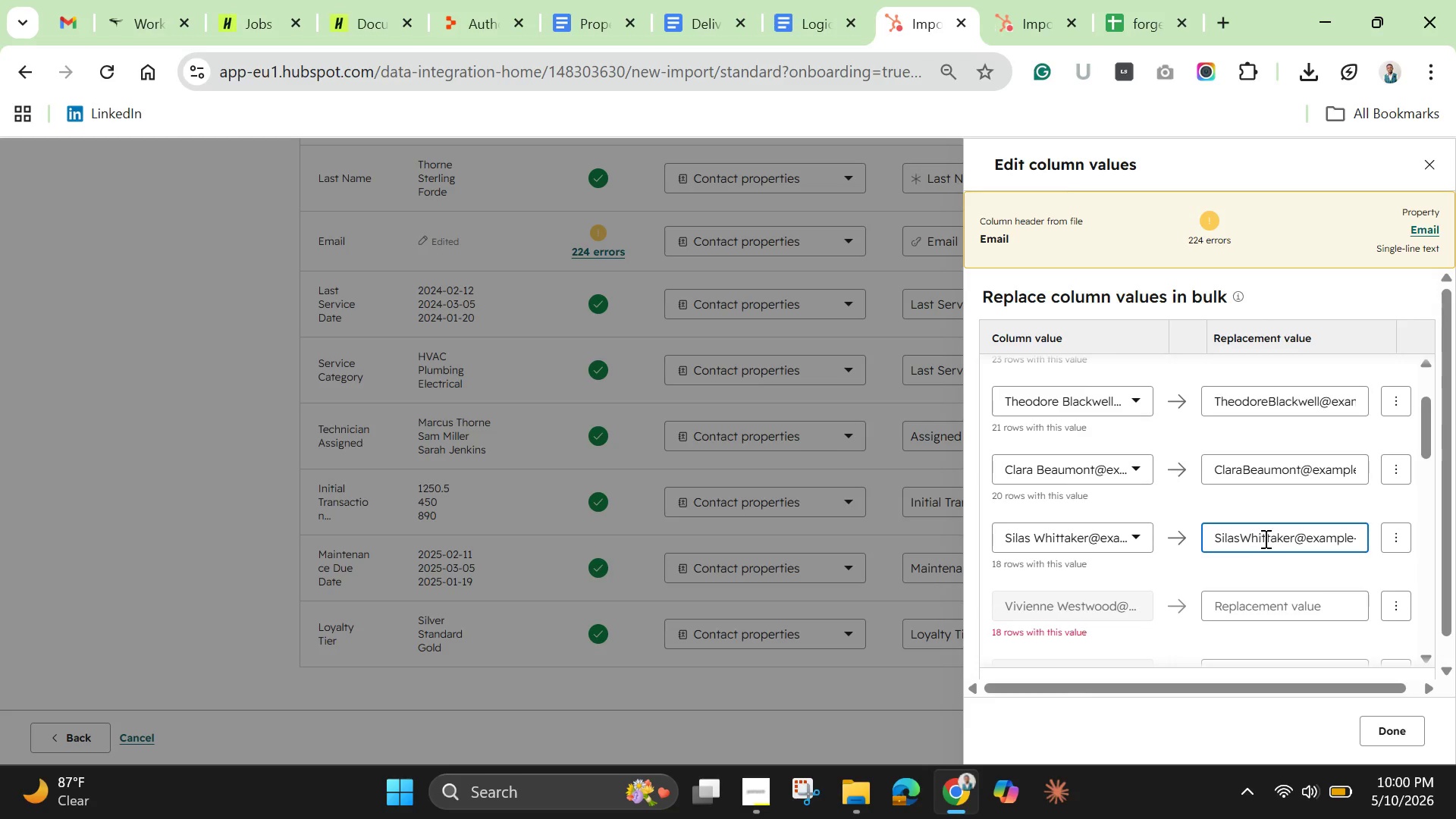 
double_click([843, 608])
 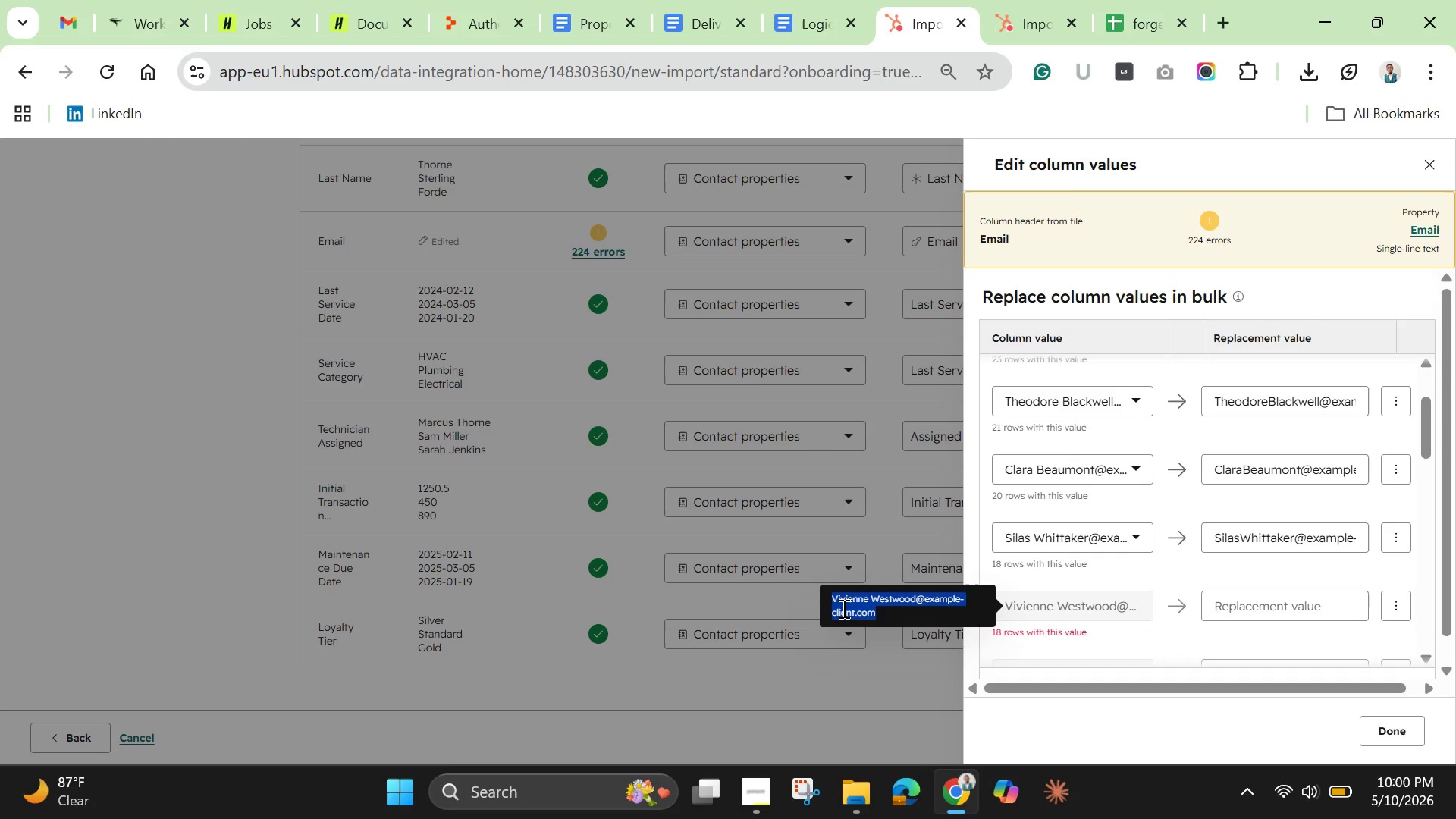 
triple_click([843, 608])
 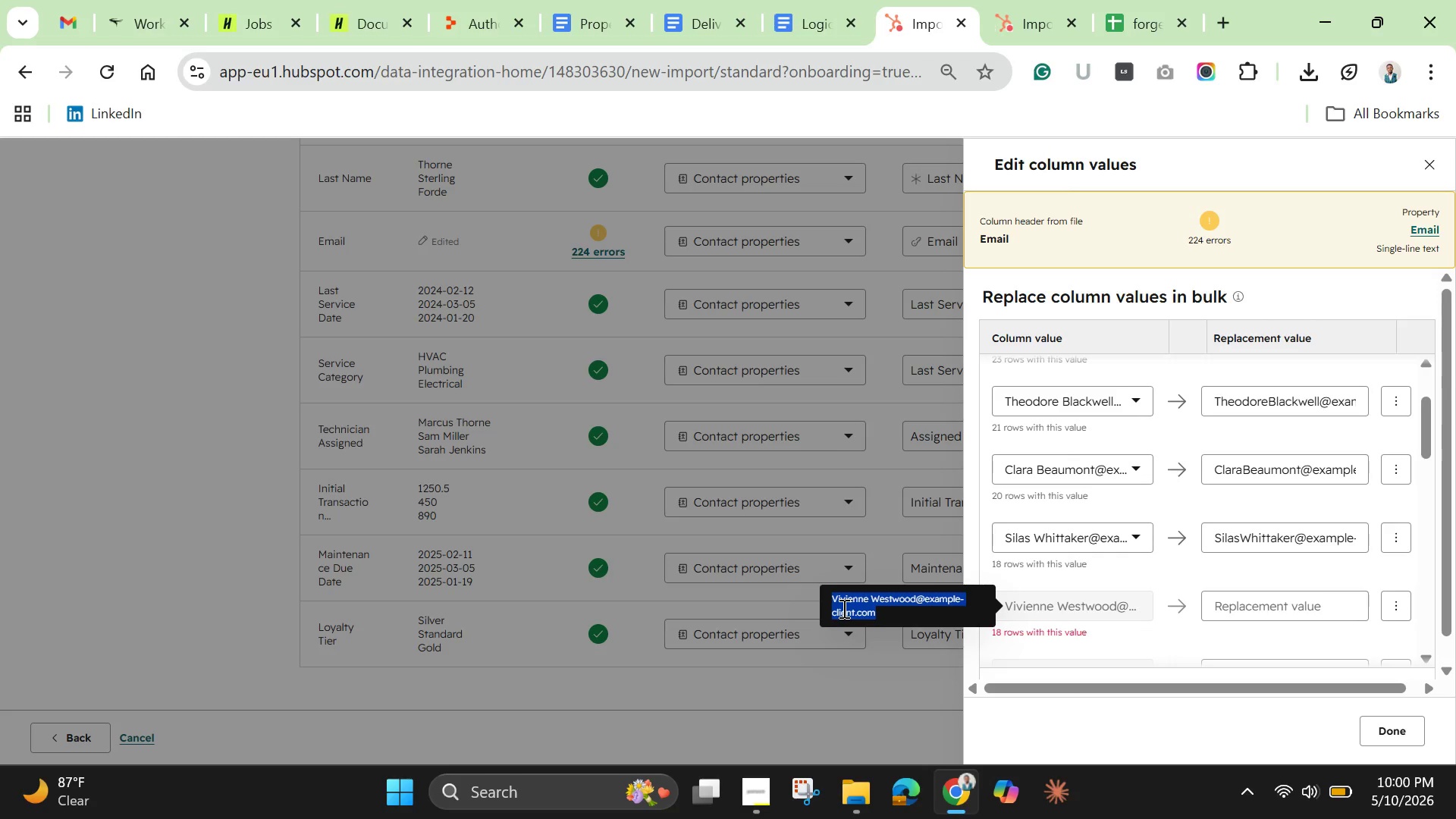 
key(Control+C)
 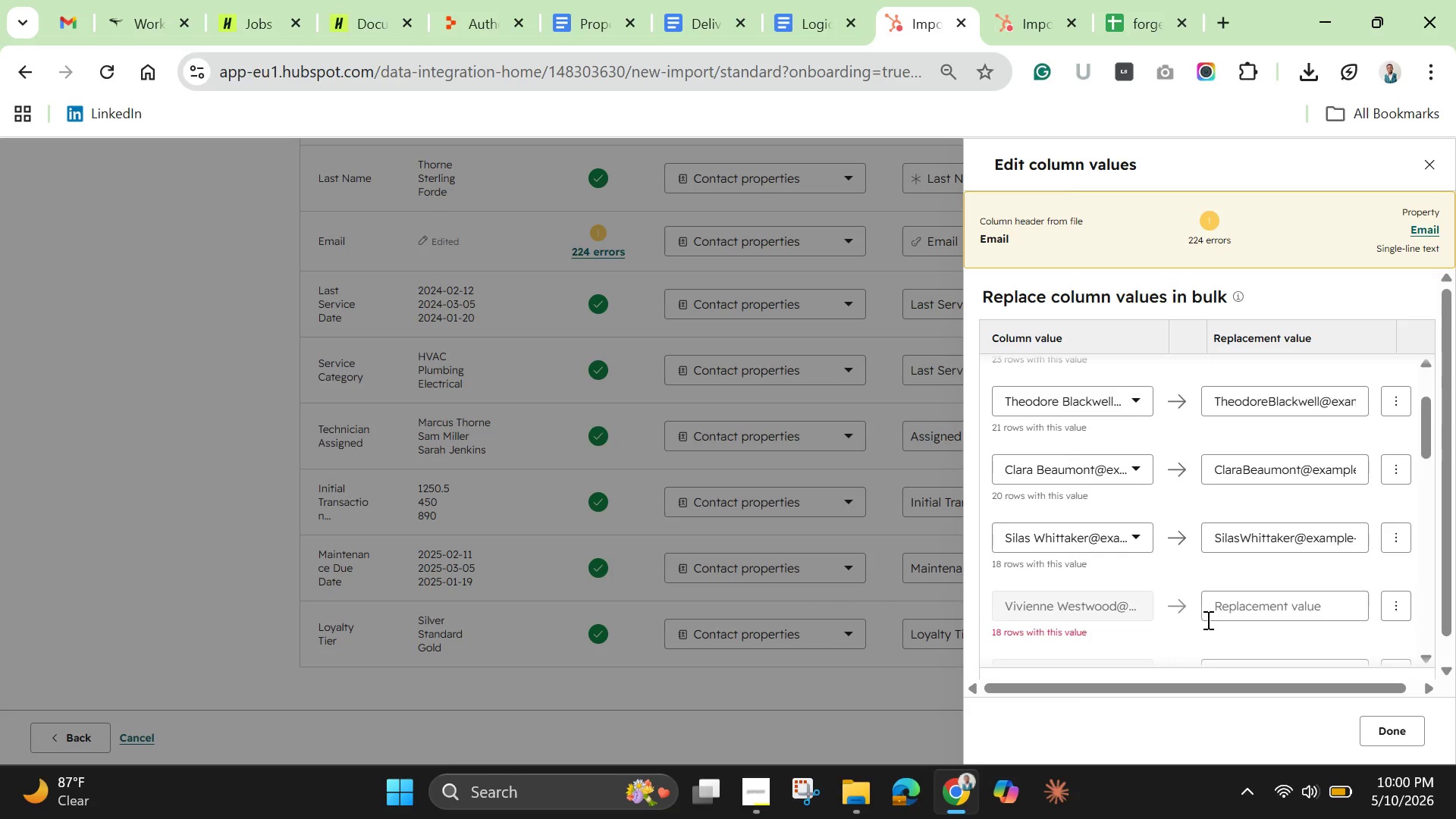 
left_click([1212, 609])
 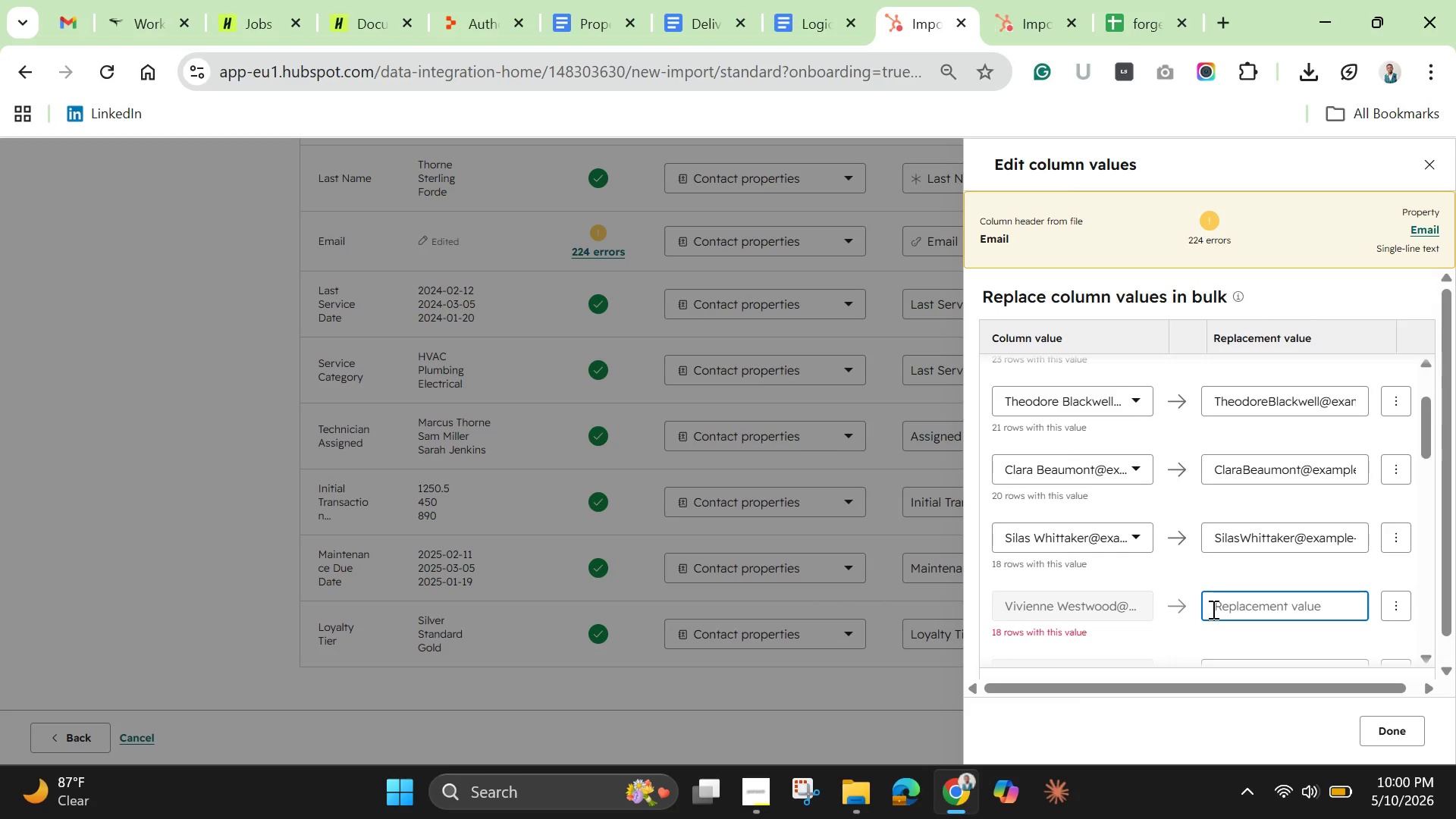 
key(Control+V)
 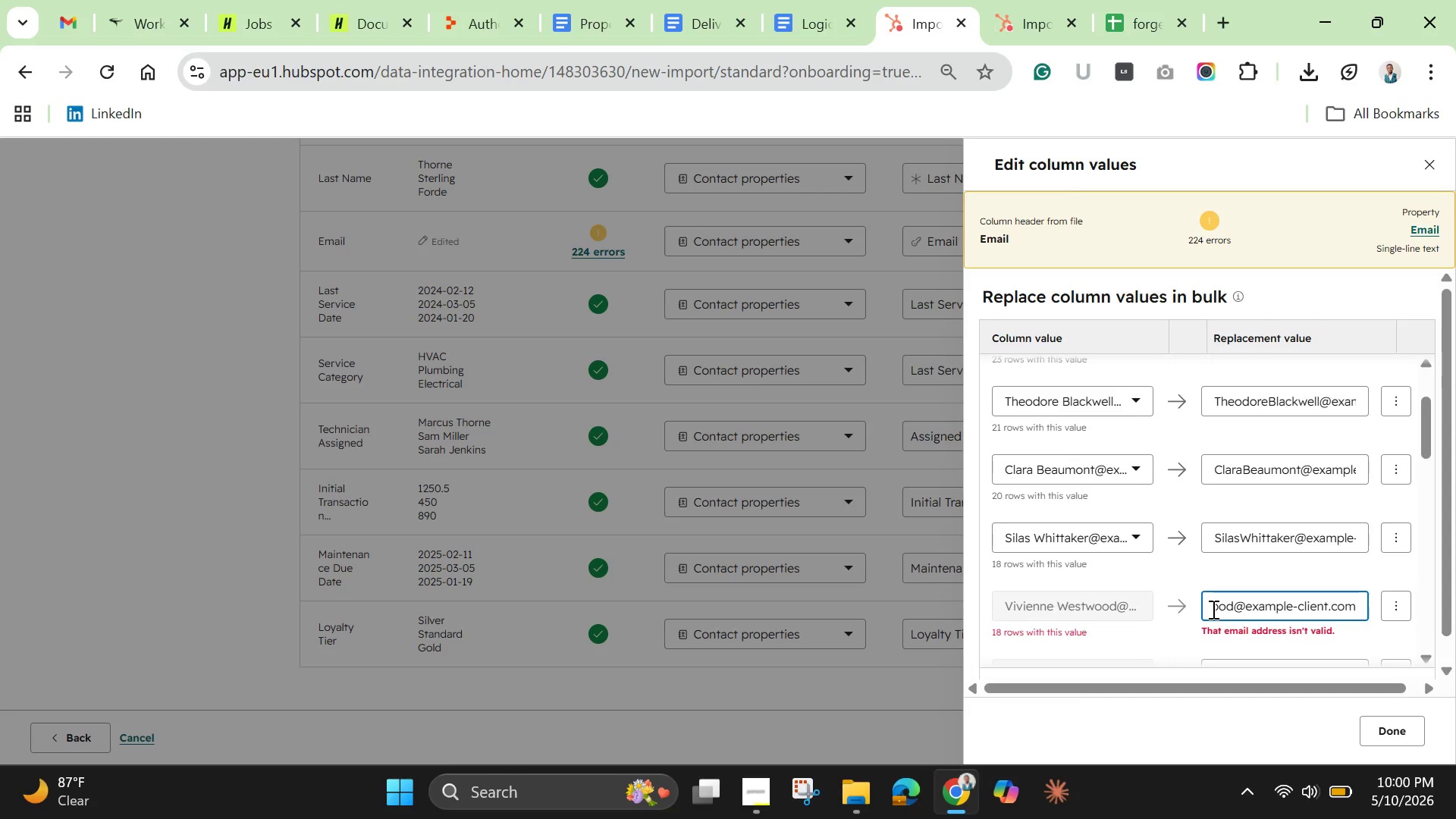 
hold_key(key=ArrowLeft, duration=1.5)
 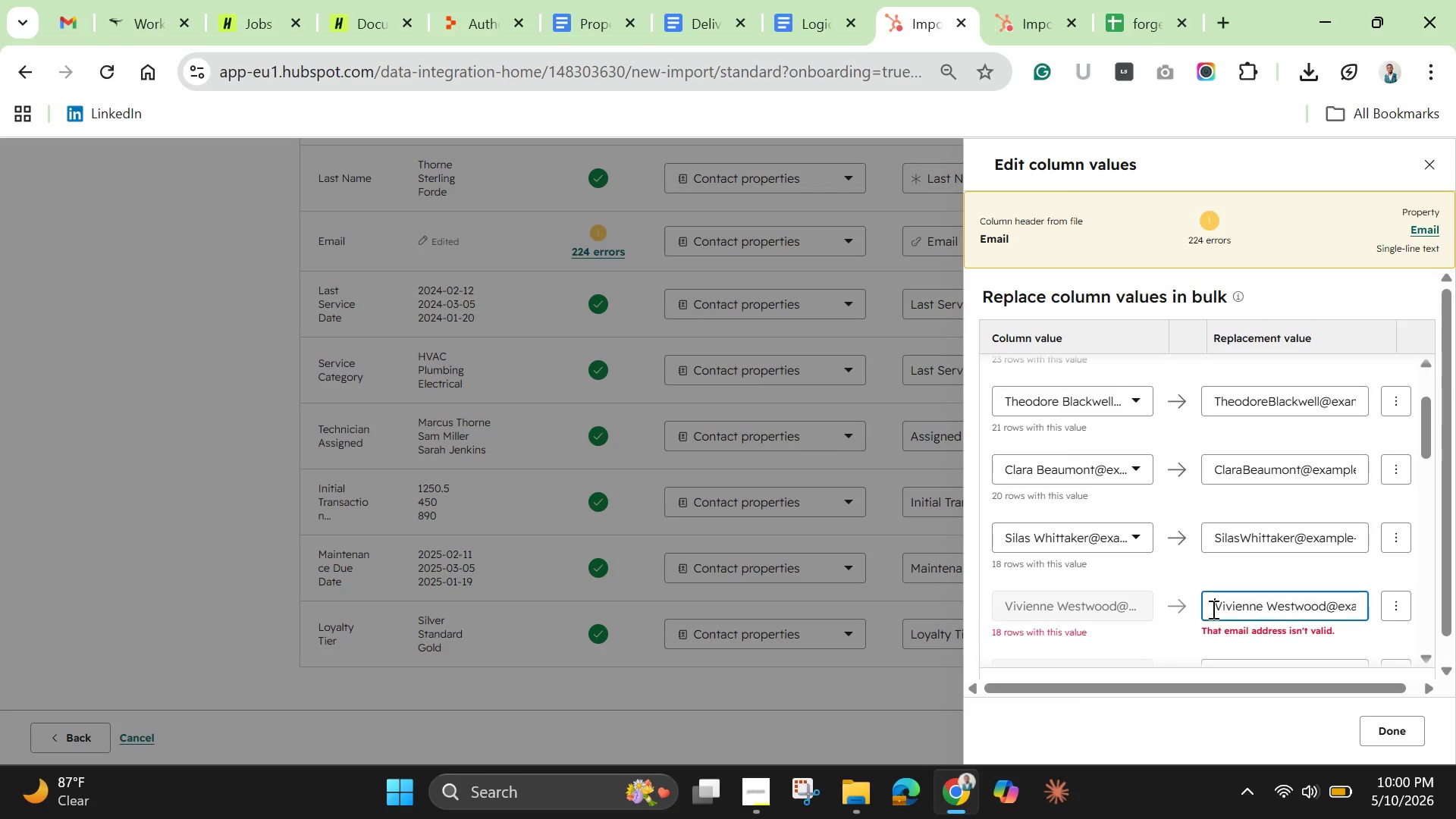 
hold_key(key=ArrowLeft, duration=0.86)
 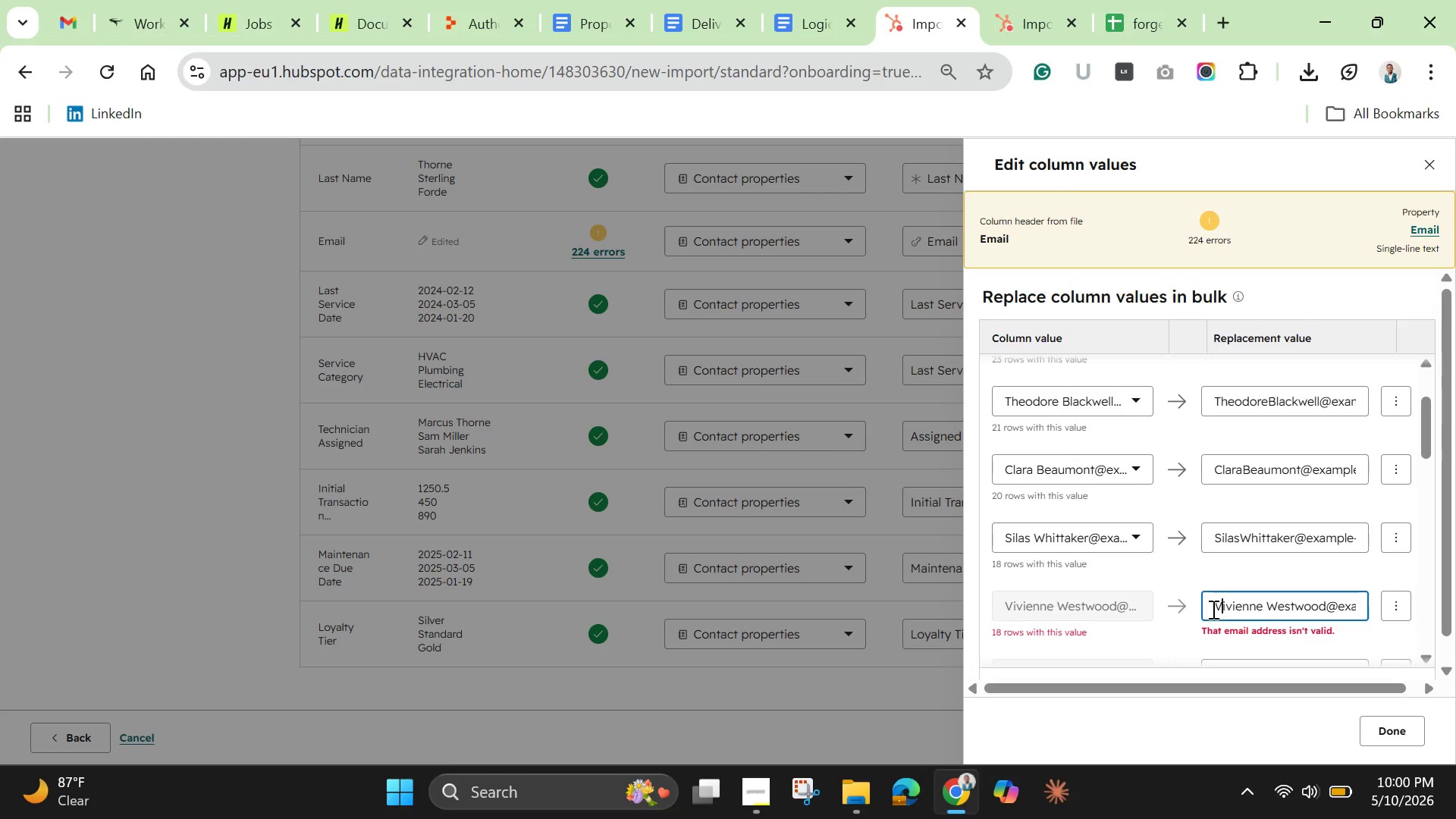 
key(ArrowRight)
 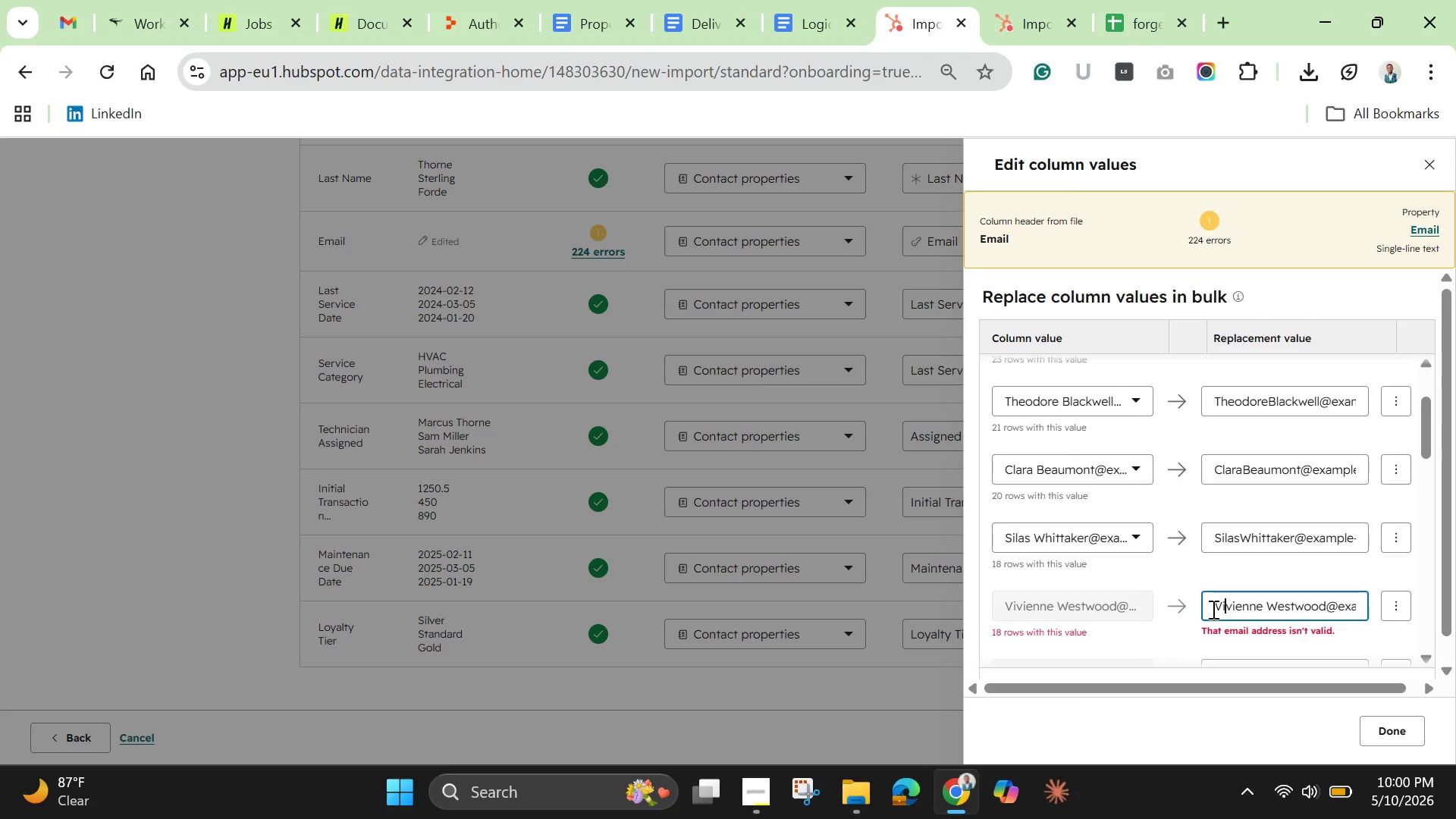 
key(ArrowRight)
 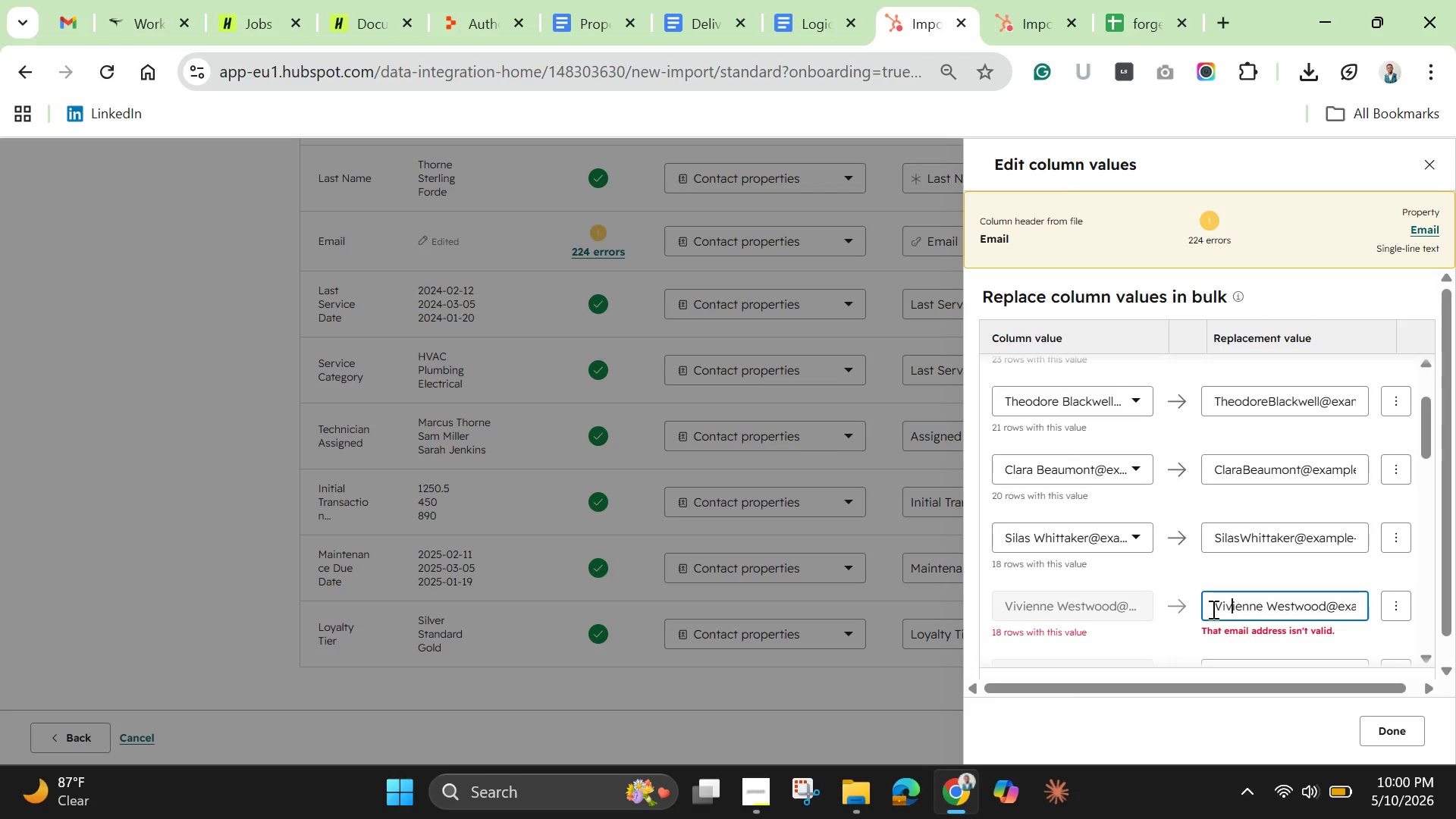 
key(ArrowRight)
 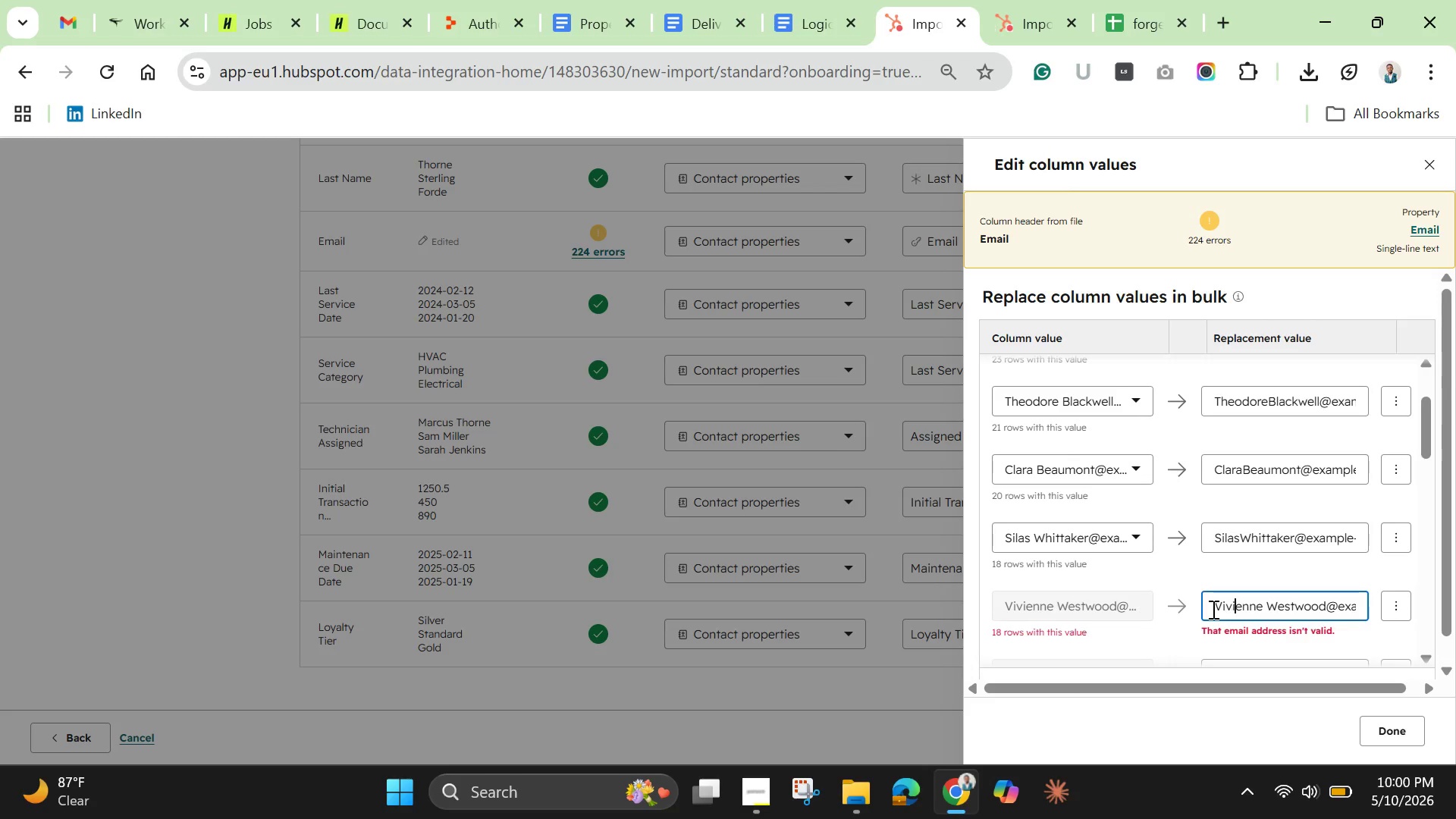 
key(ArrowRight)
 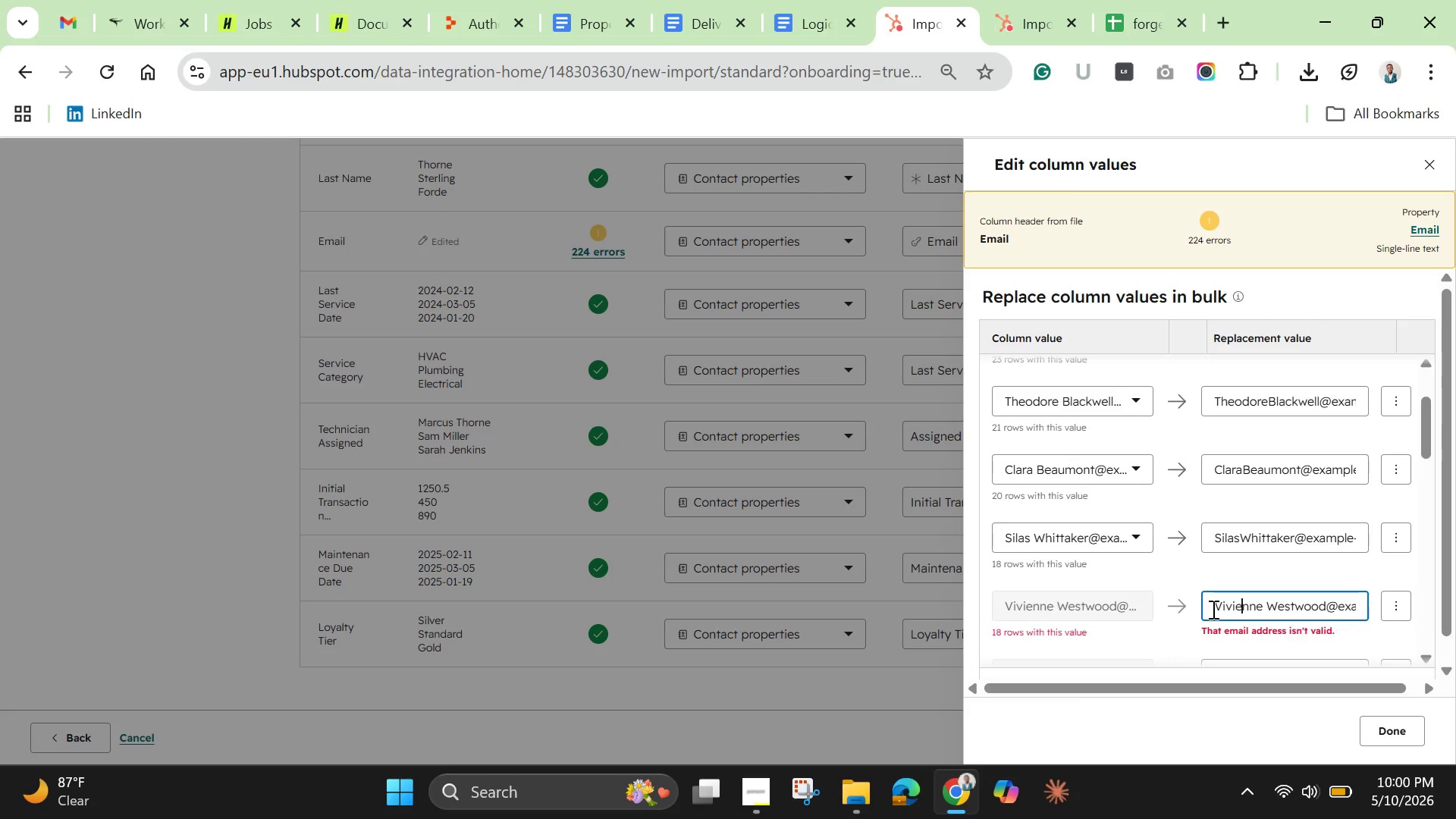 
key(ArrowRight)
 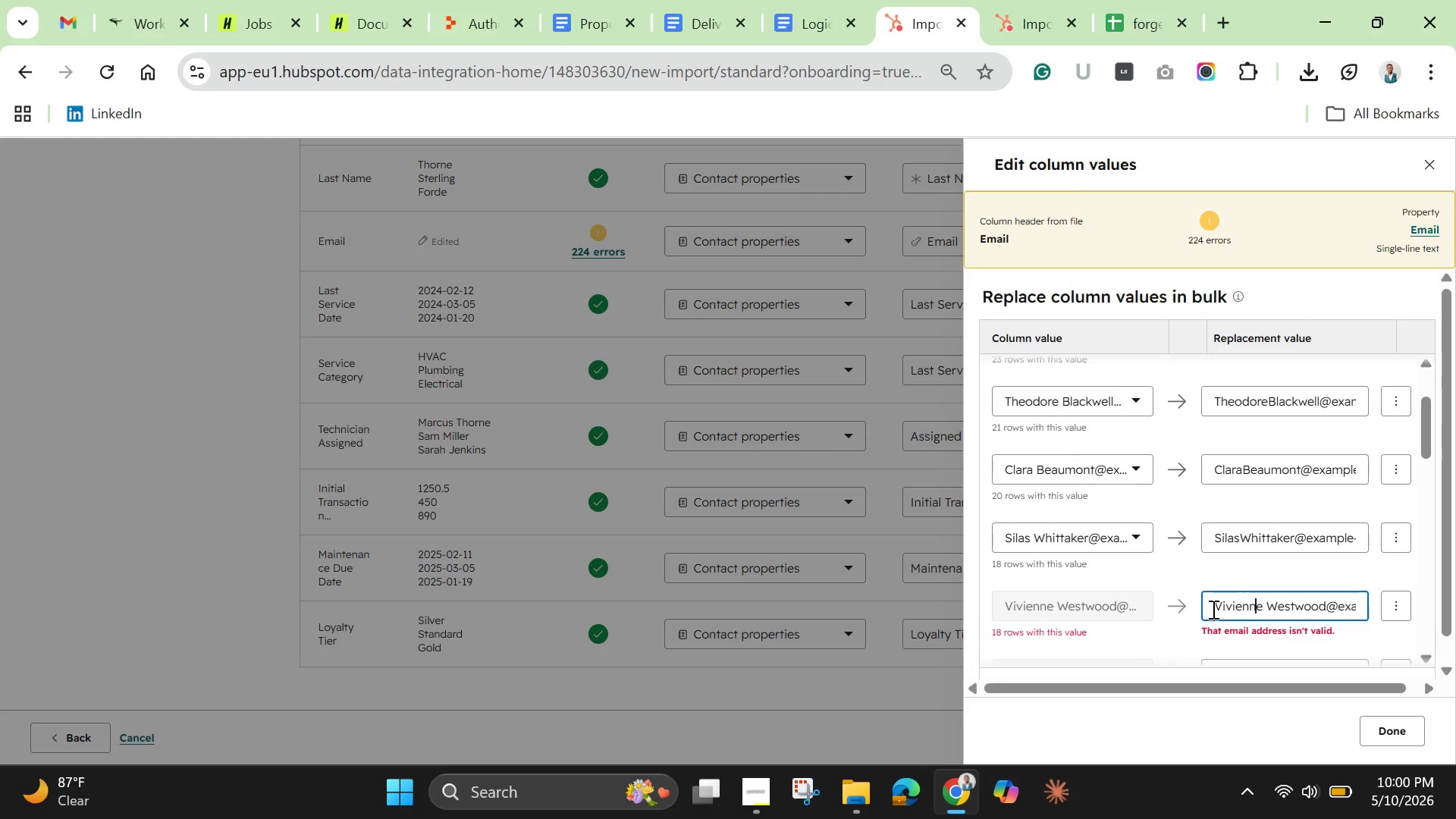 
key(ArrowRight)
 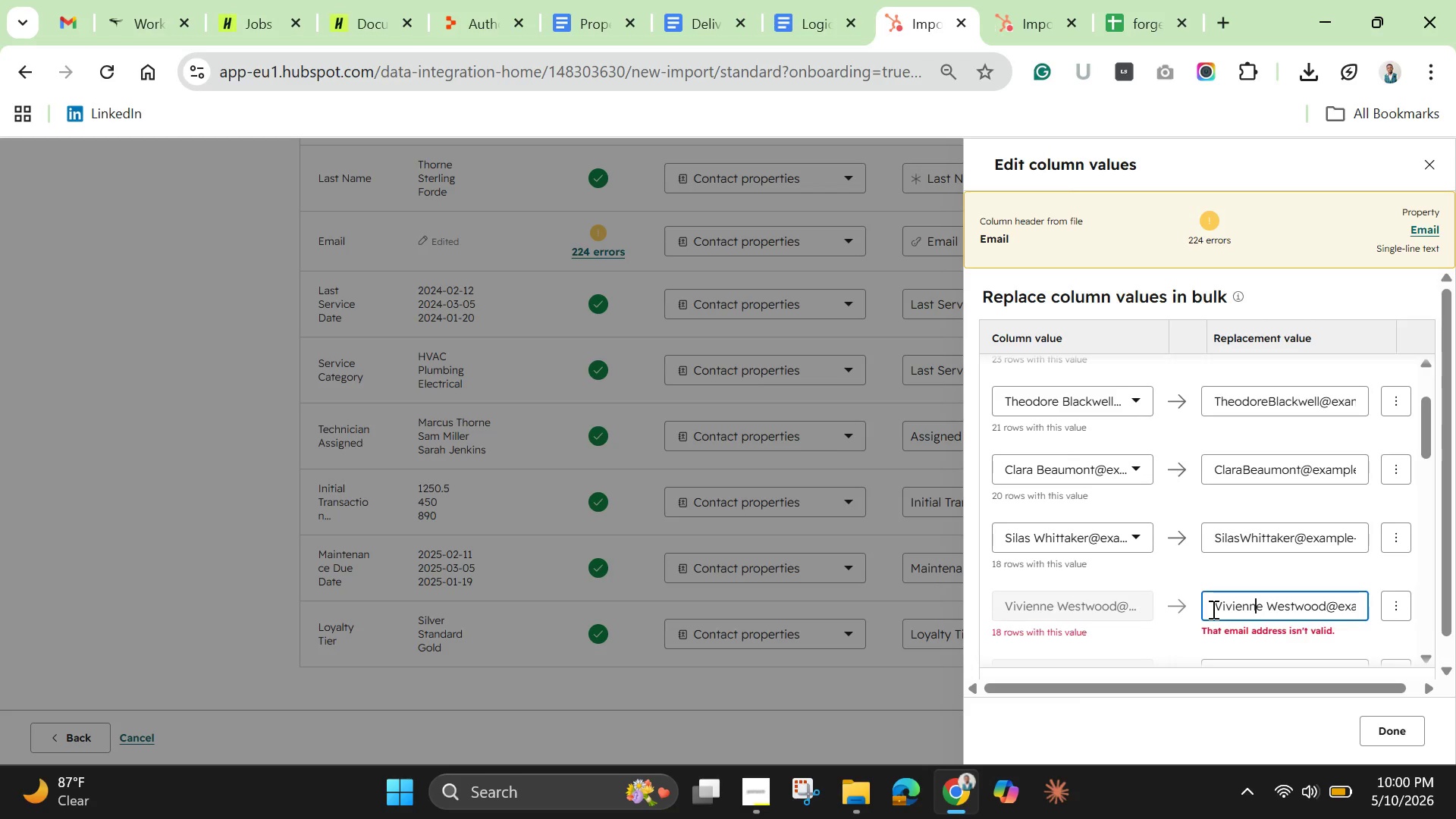 
key(ArrowRight)
 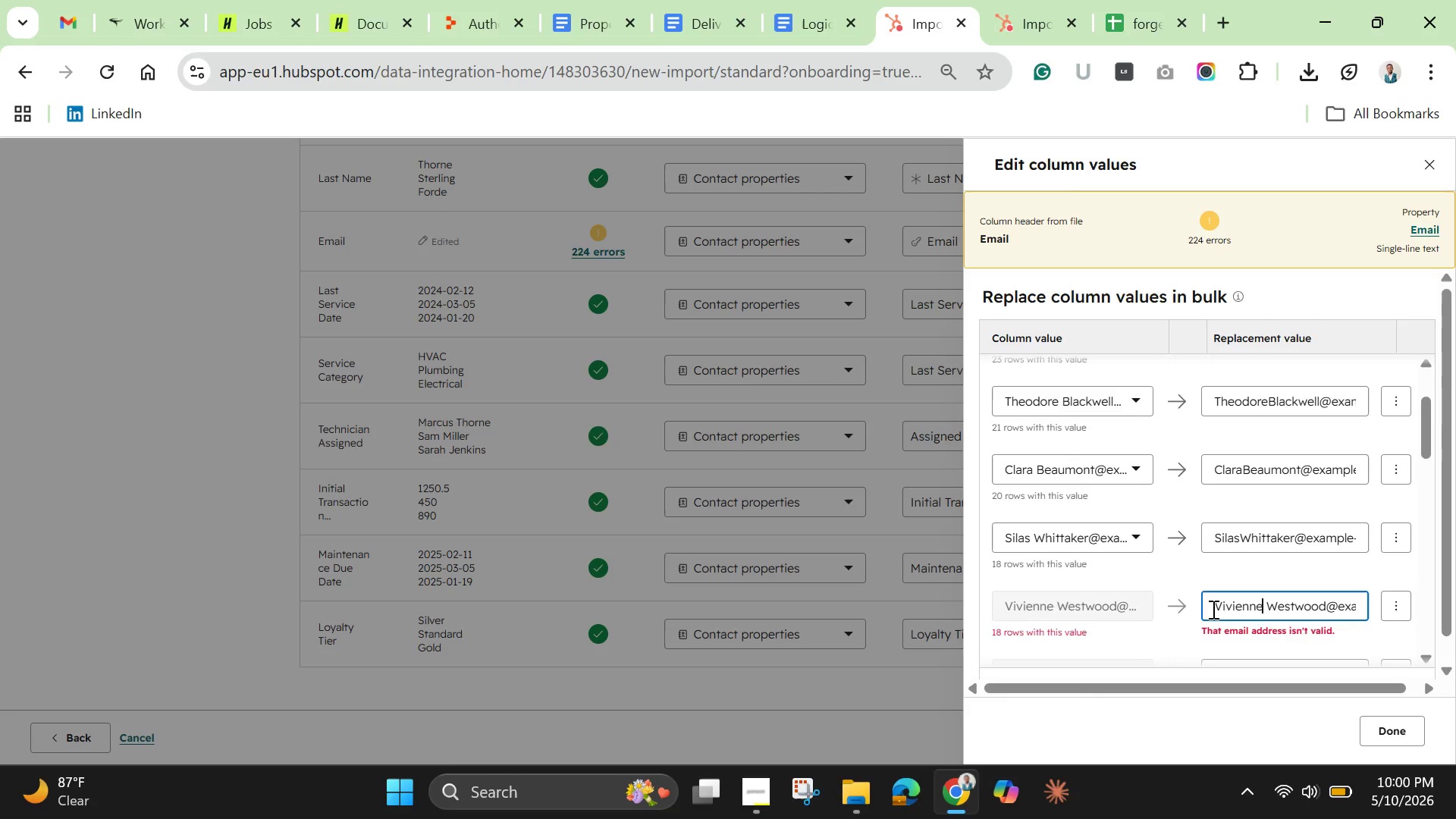 
key(ArrowRight)
 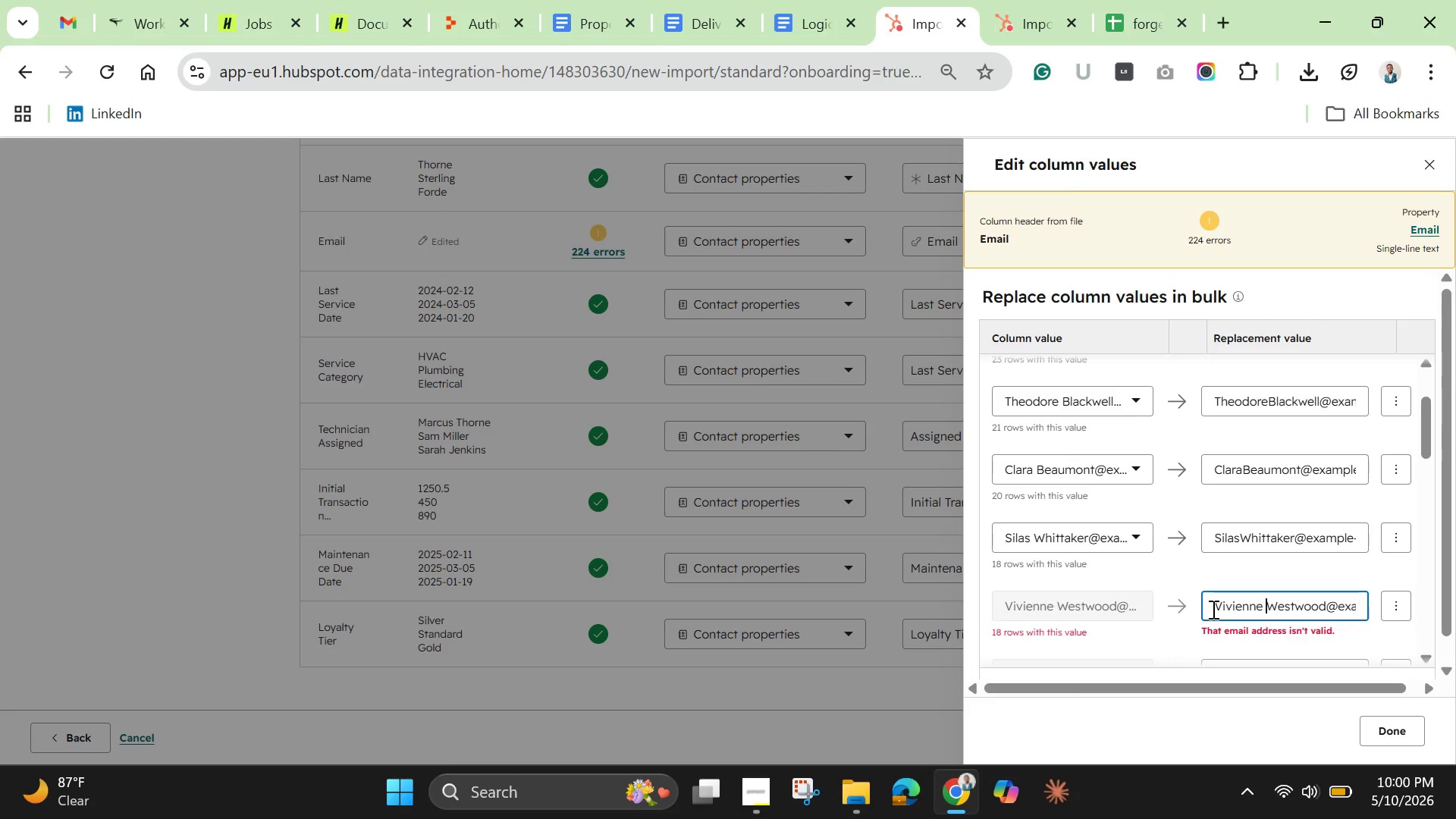 
key(ArrowRight)
 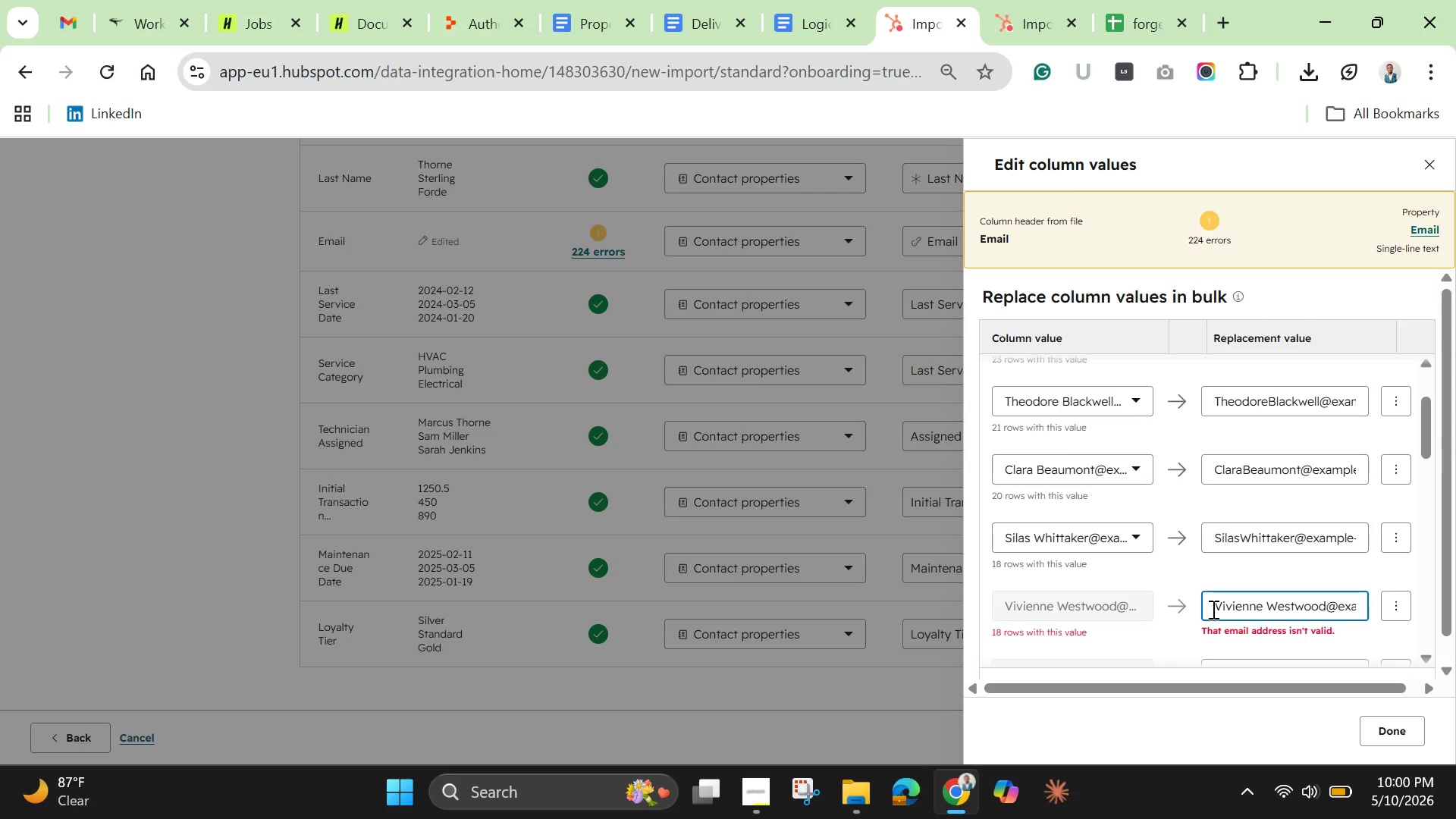 
key(Backspace)
 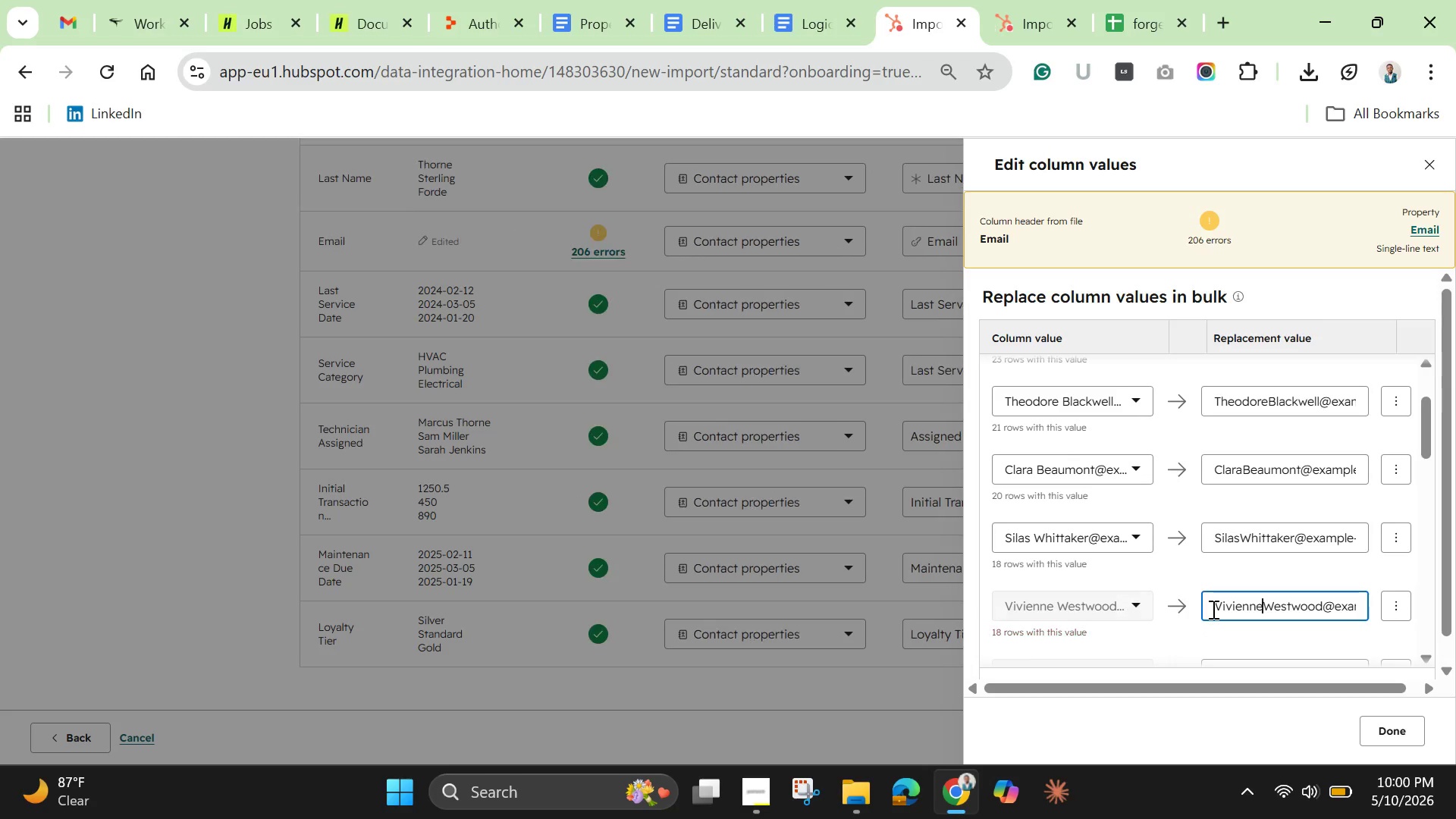 
scroll: coordinate [1200, 601], scroll_direction: down, amount: 1.0
 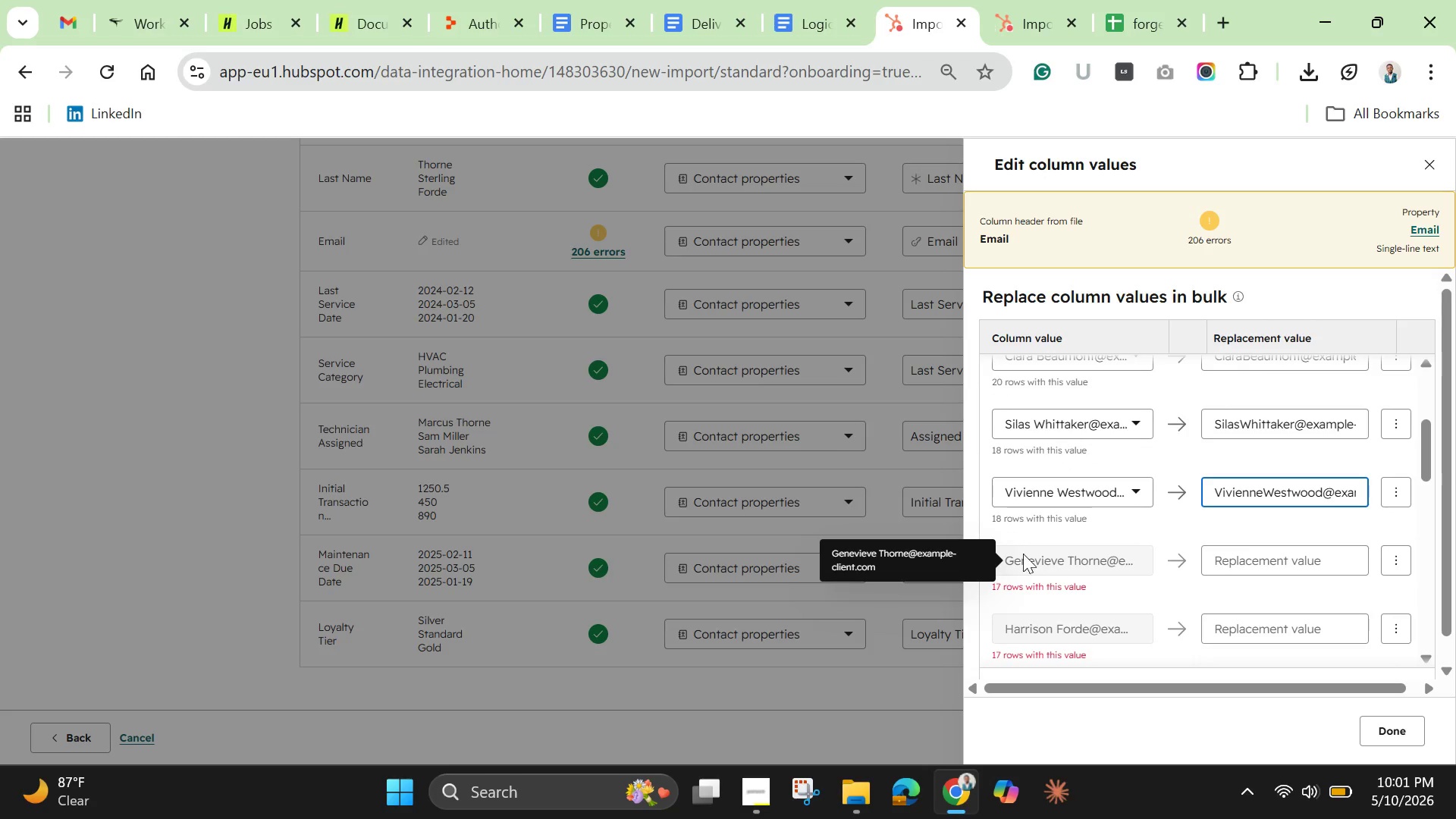 
double_click([897, 554])
 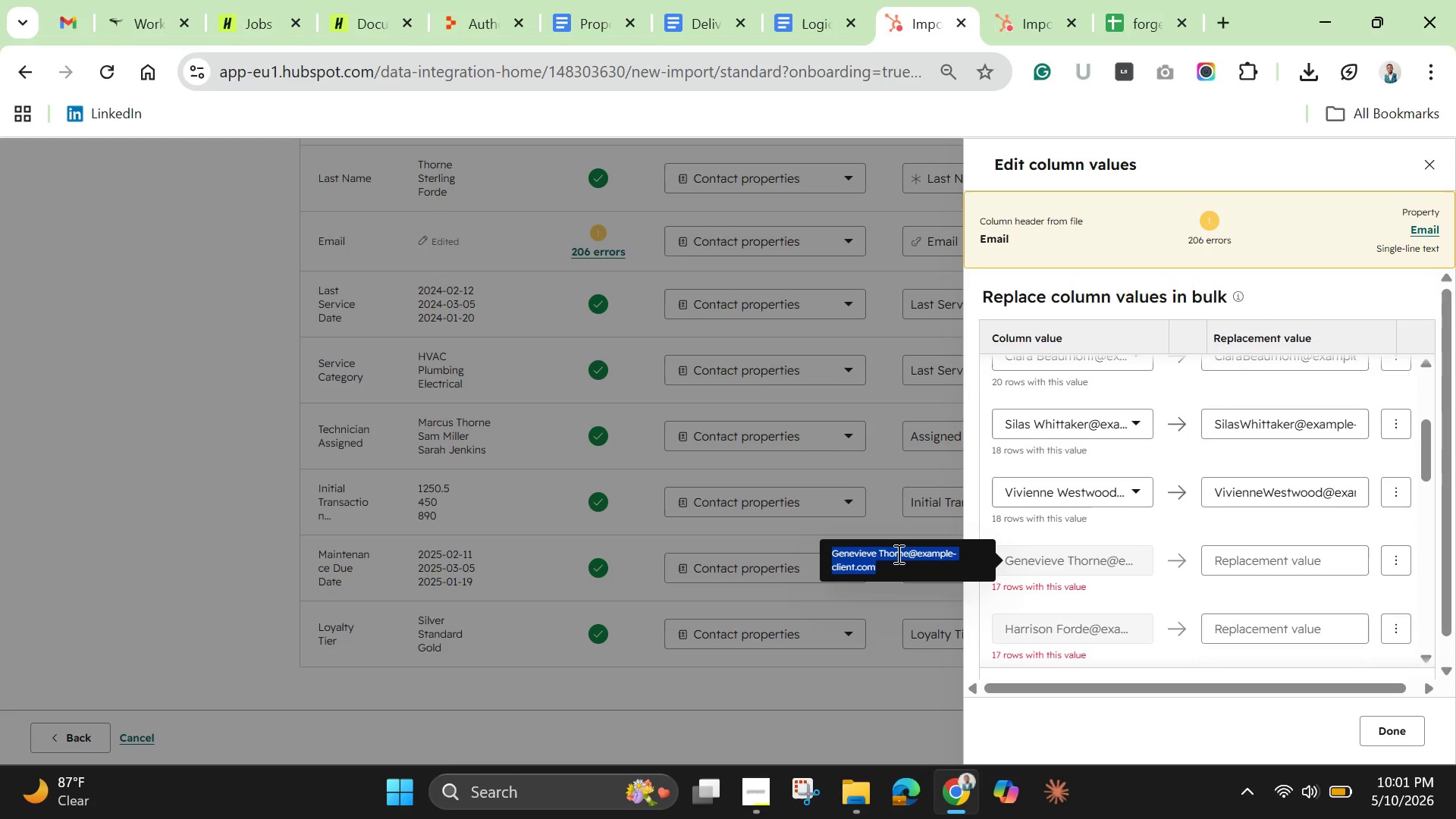 
triple_click([897, 554])
 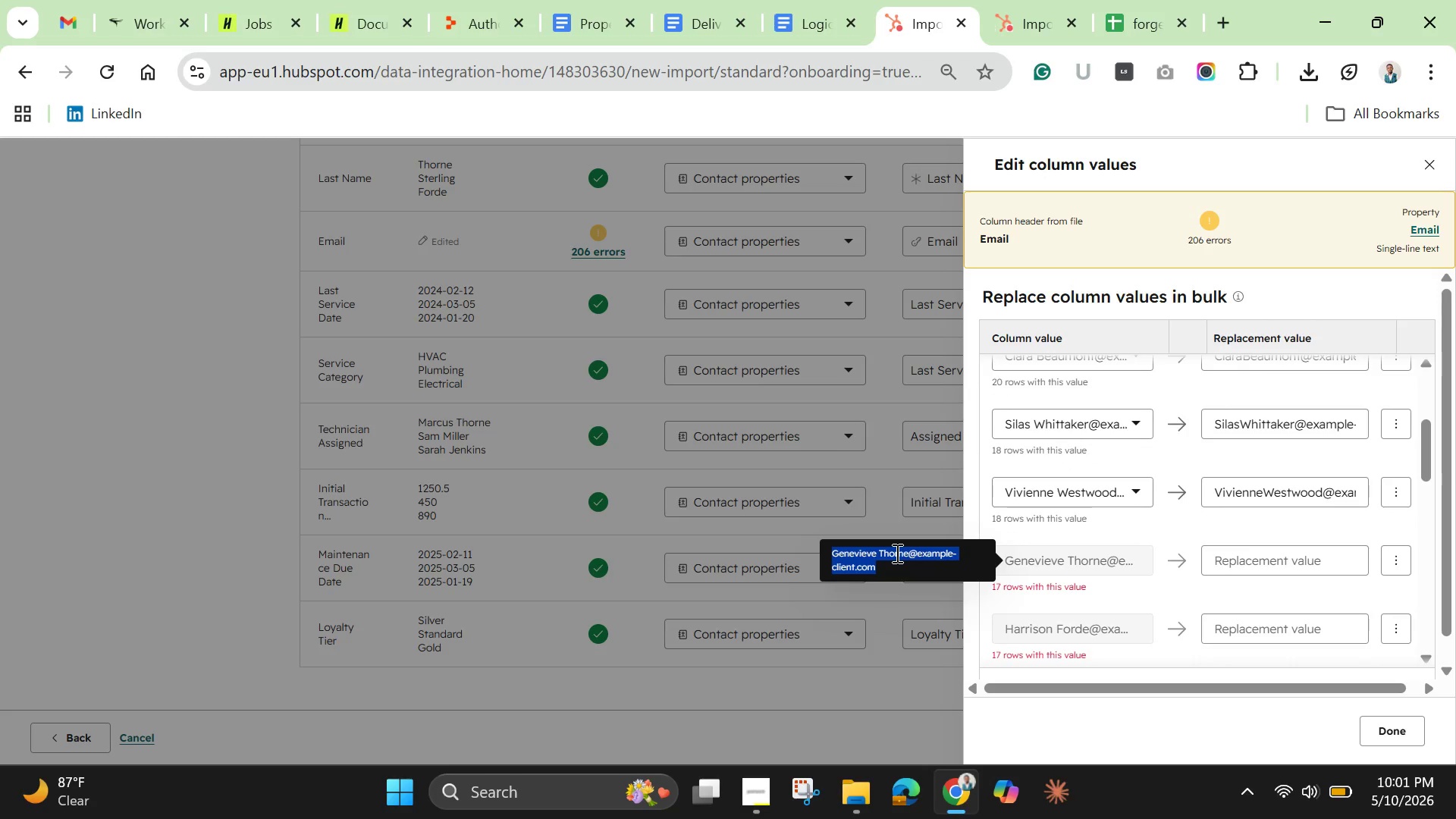 
key(Control+C)
 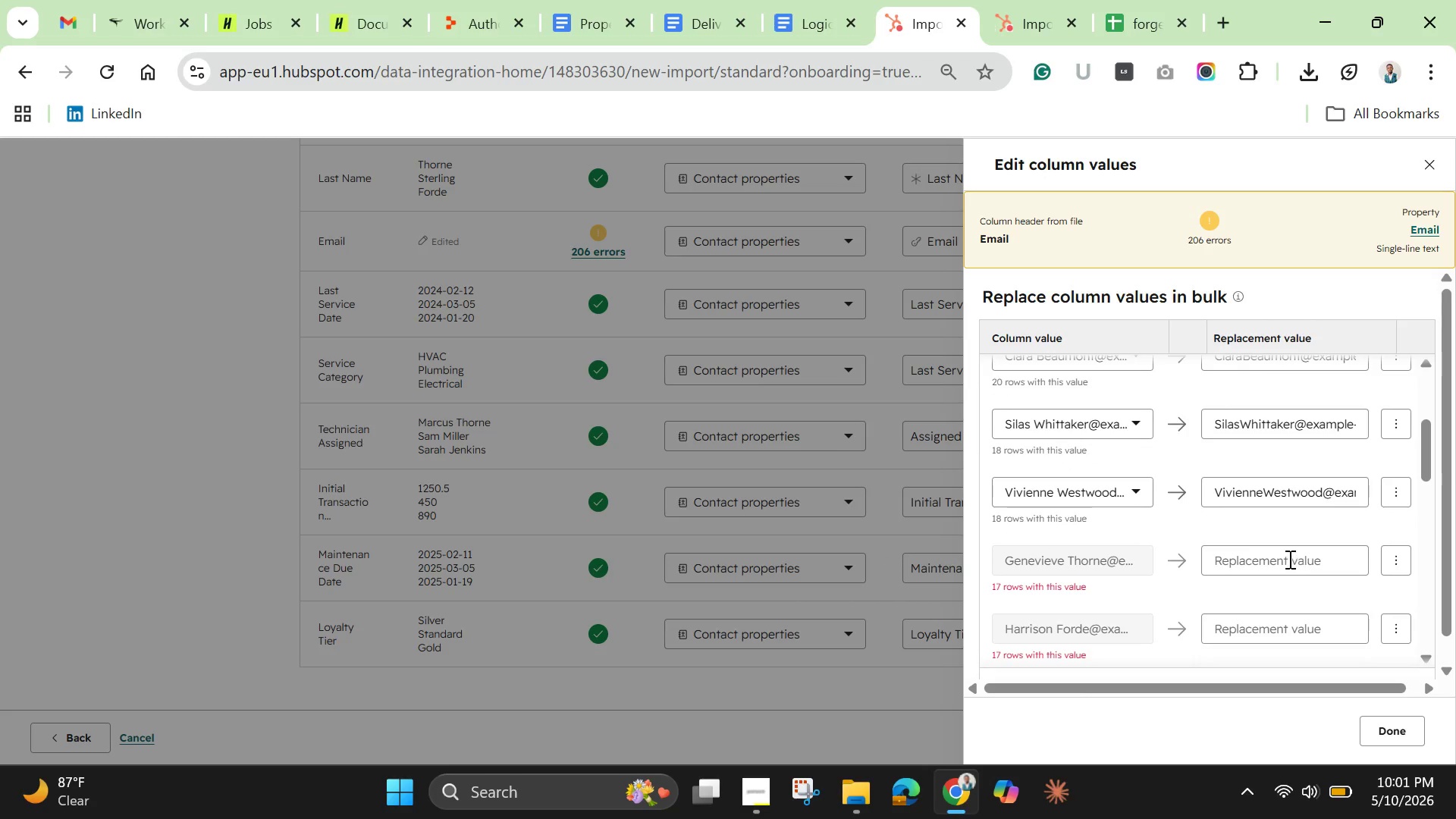 
key(Control+V)
 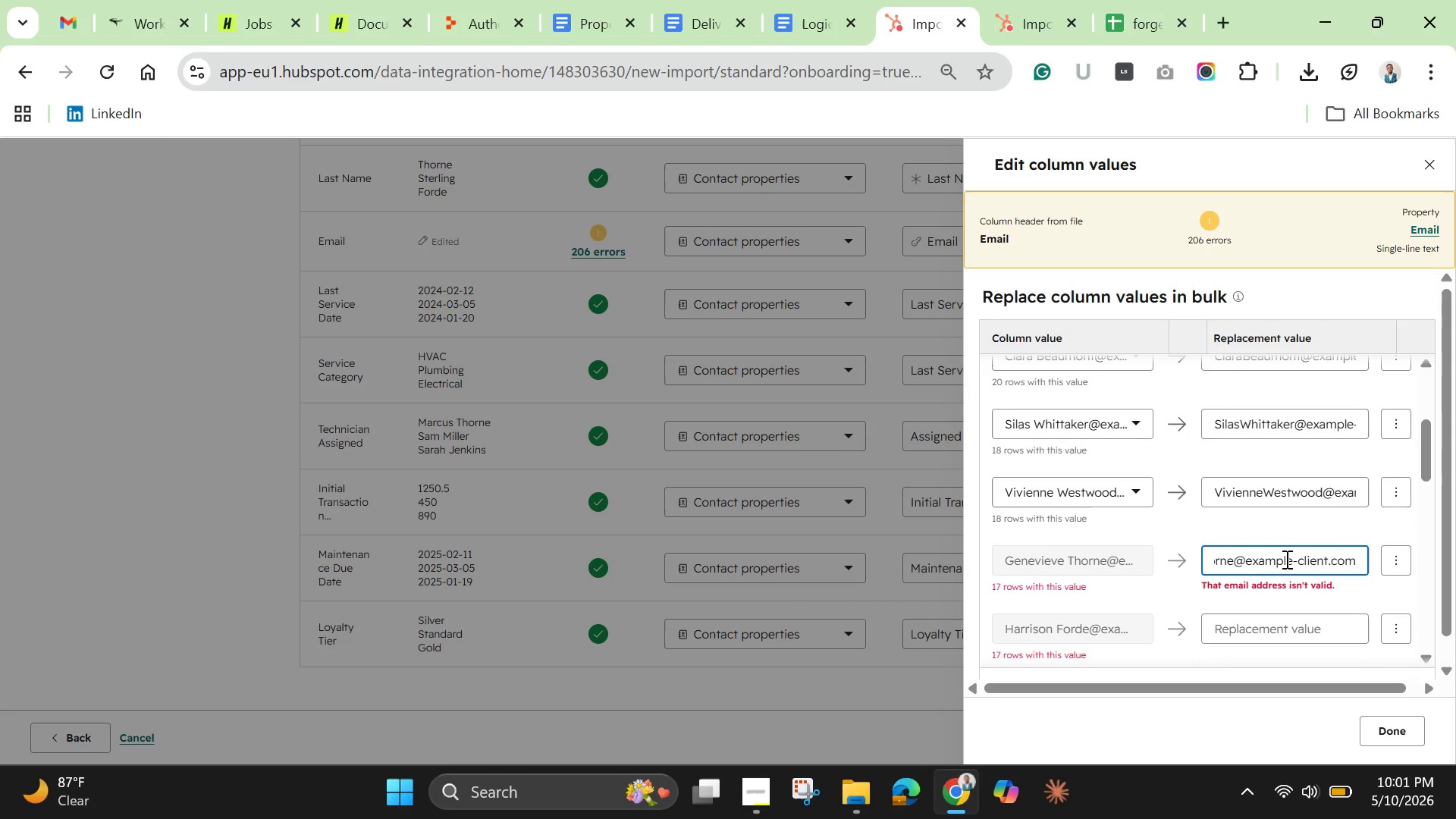 
left_click([1285, 559])
 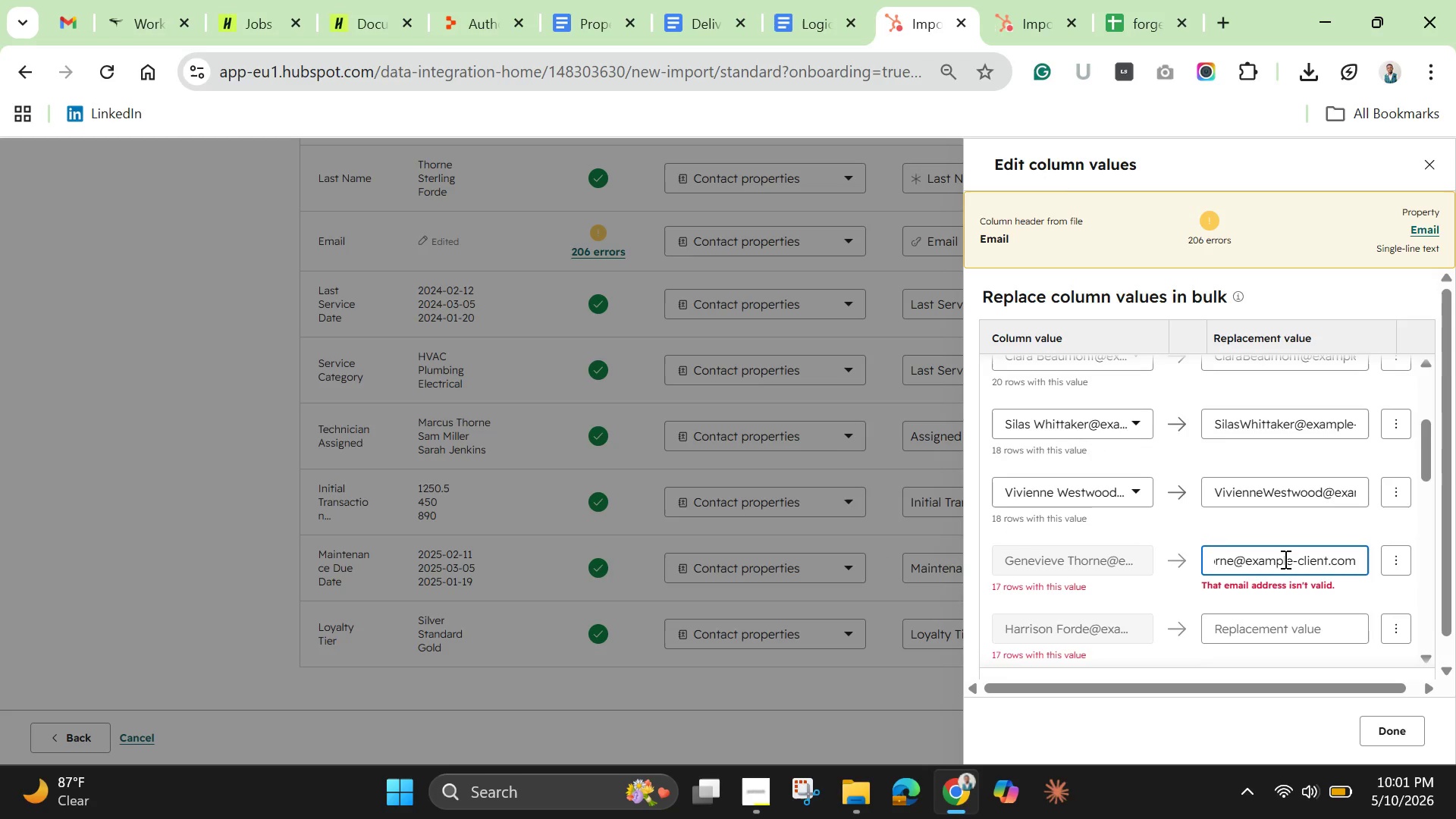 
hold_key(key=ArrowLeft, duration=1.5)
 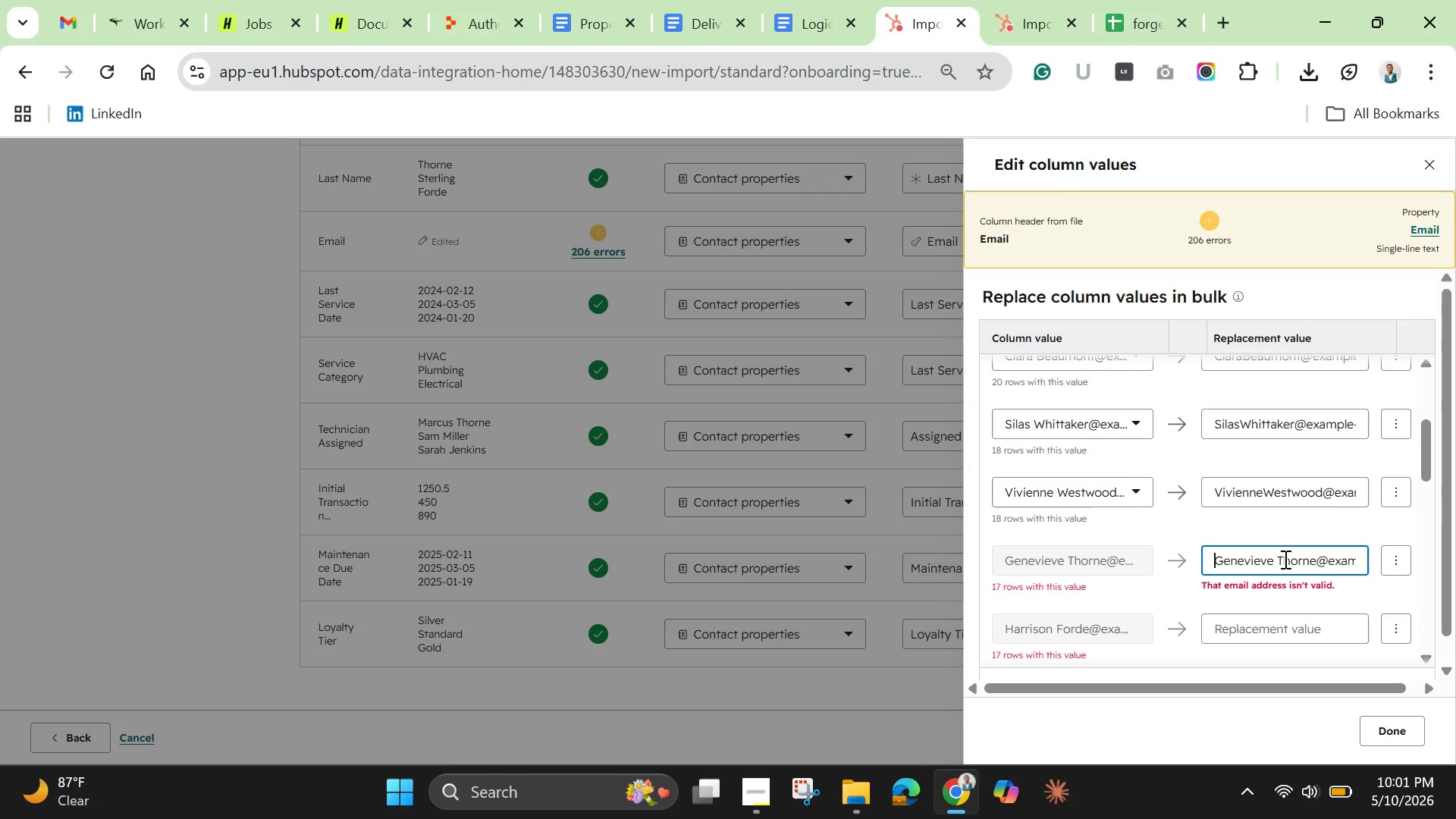 
key(ArrowLeft)
 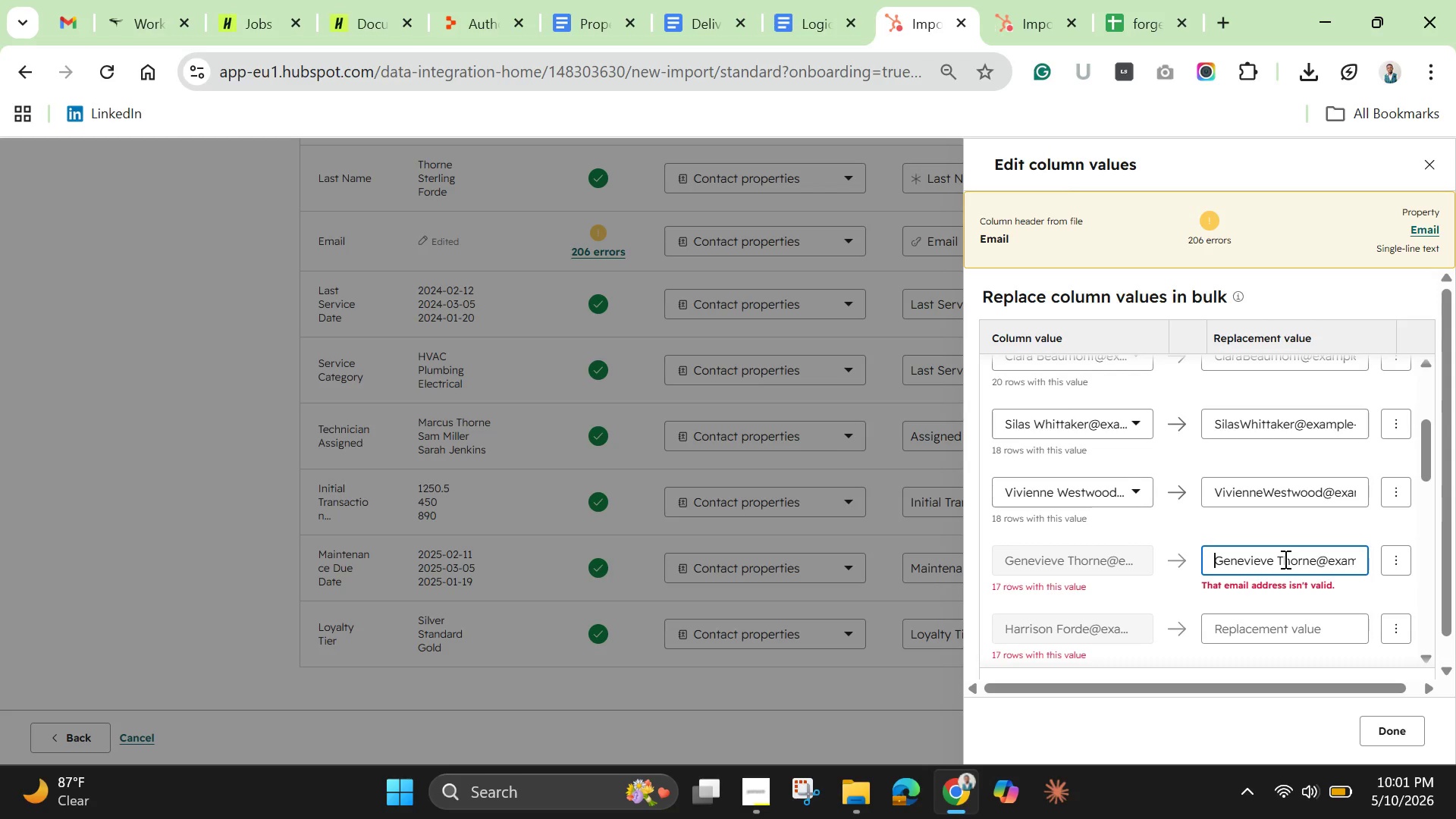 
key(ArrowLeft)
 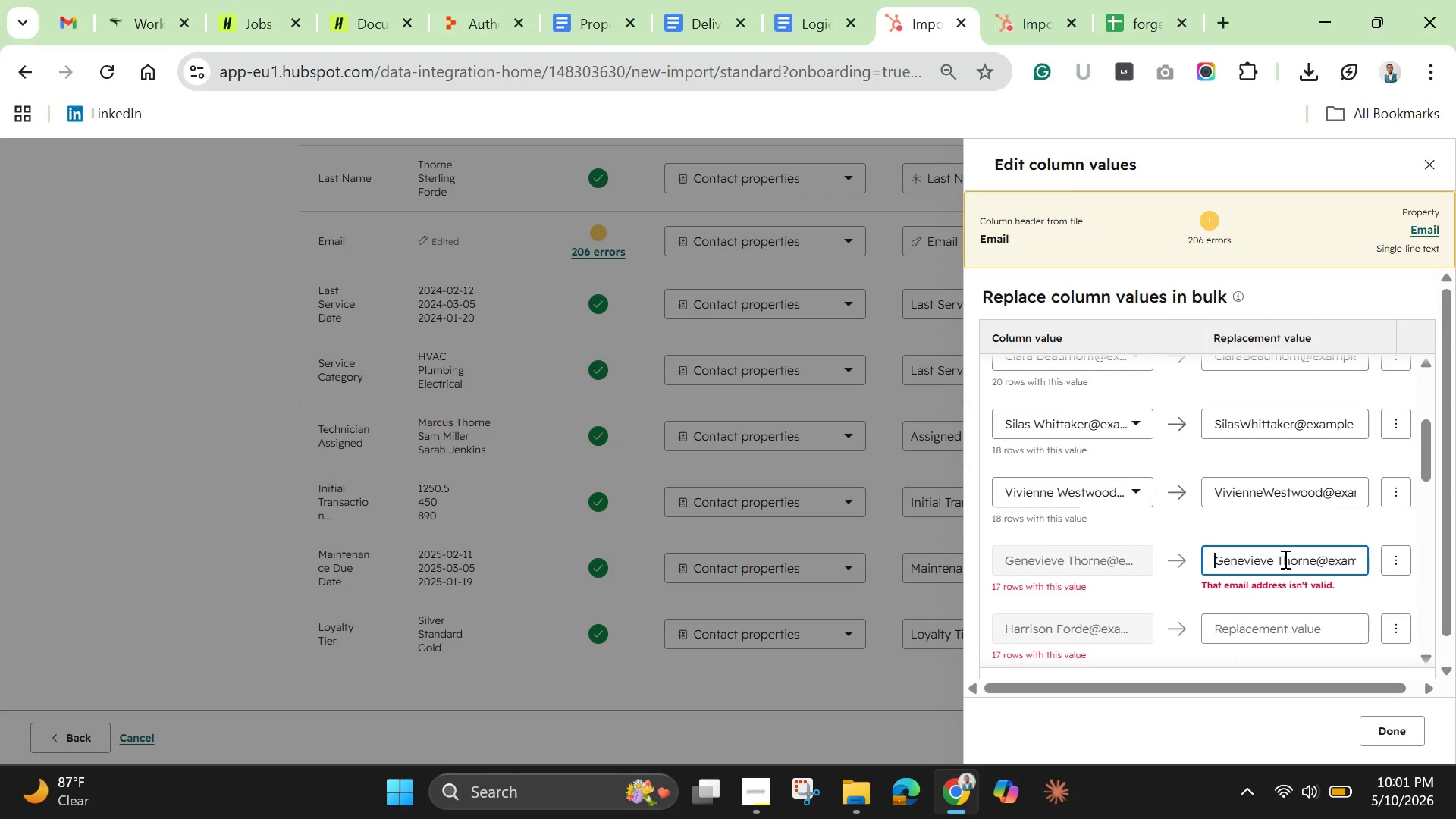 
key(ArrowLeft)
 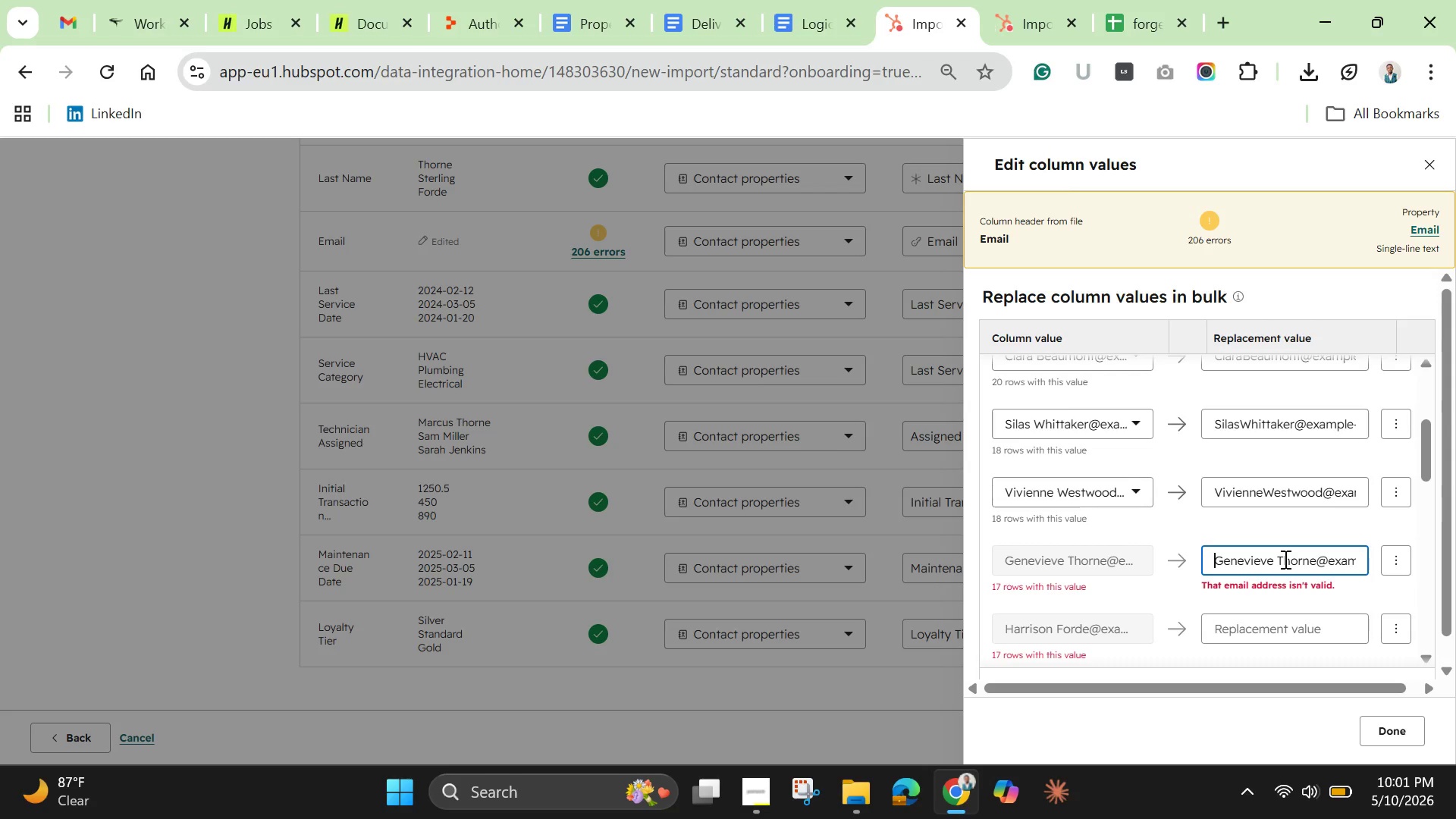 
key(ArrowLeft)
 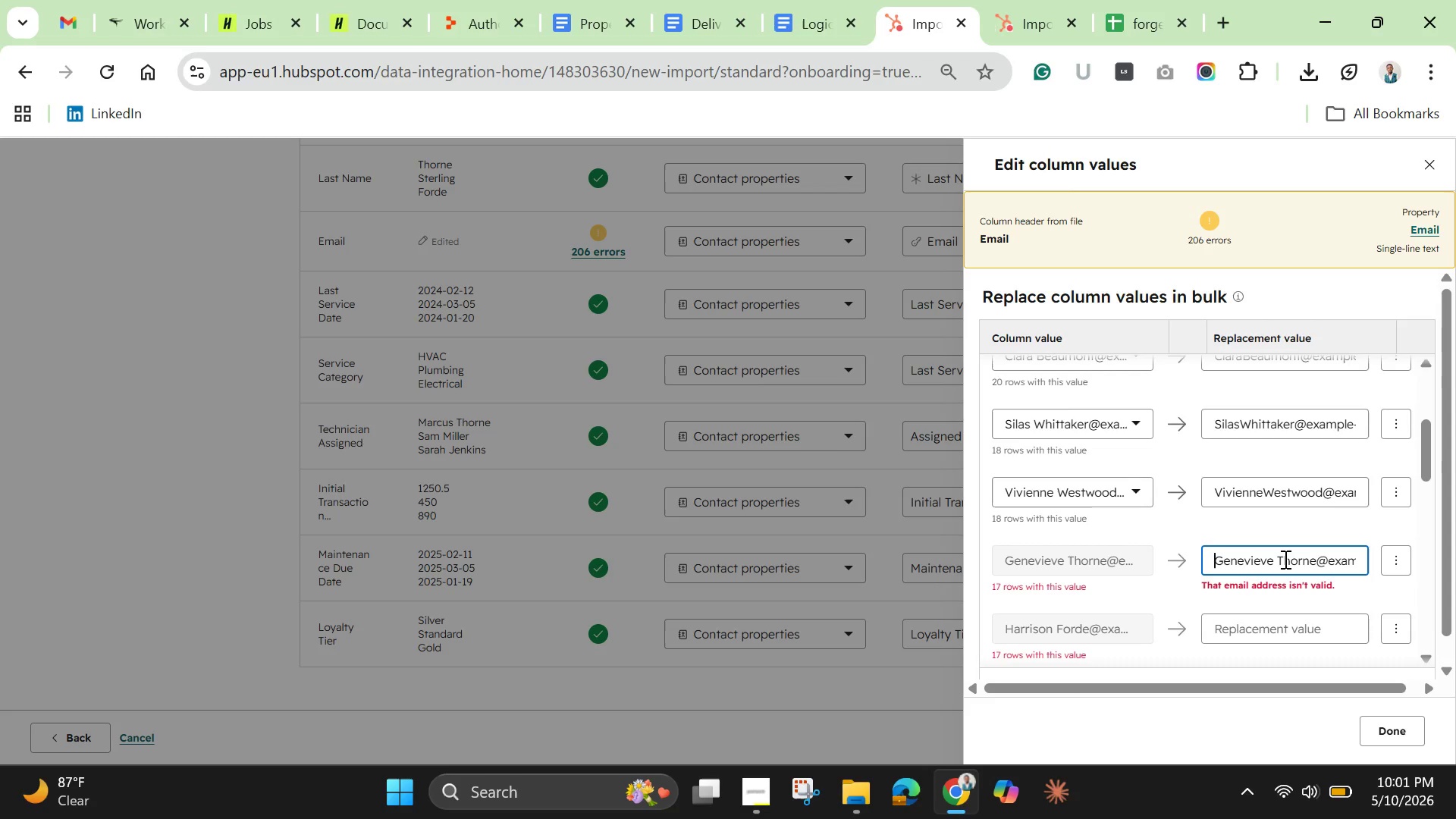 
key(ArrowLeft)
 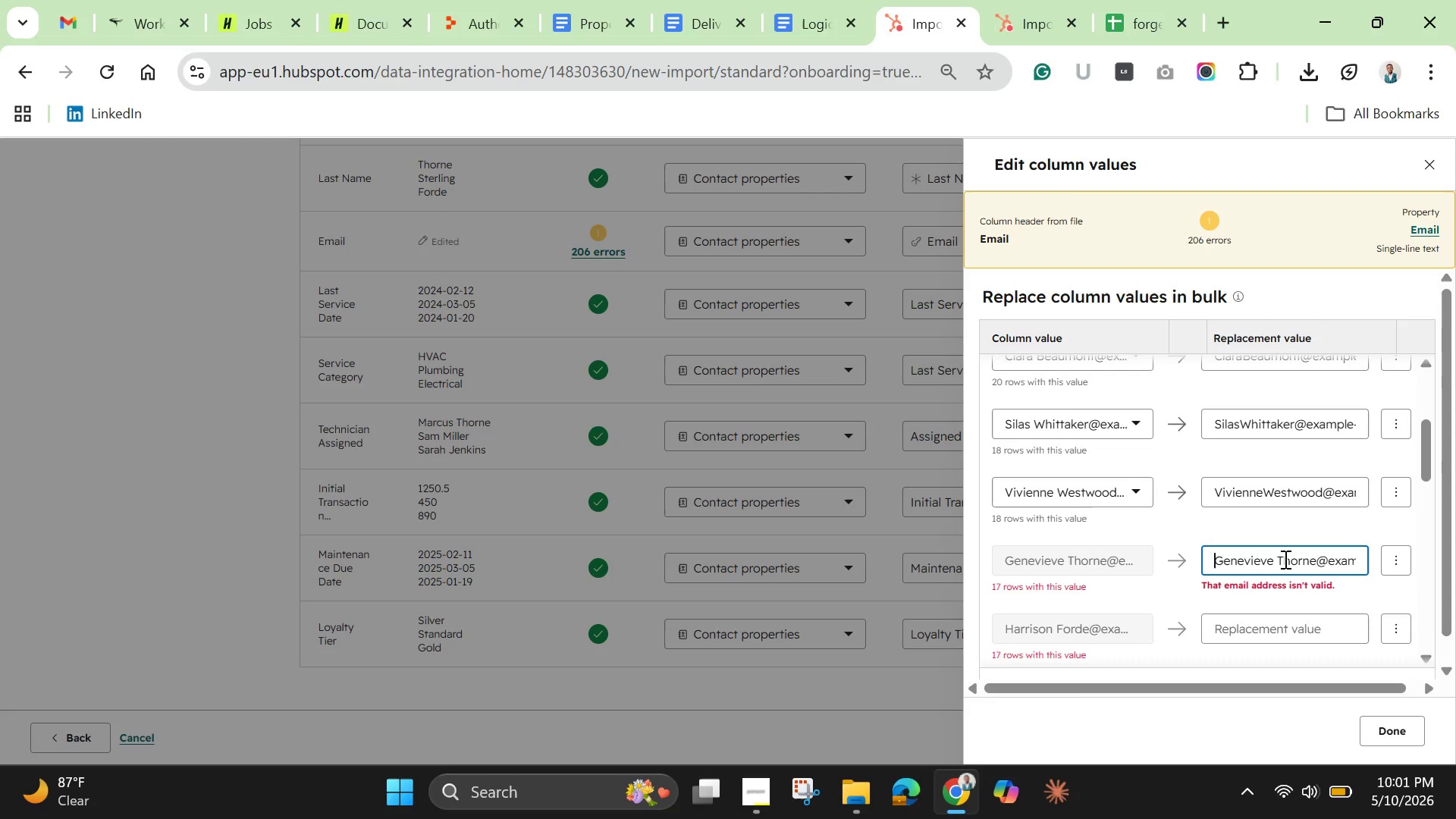 
key(ArrowLeft)
 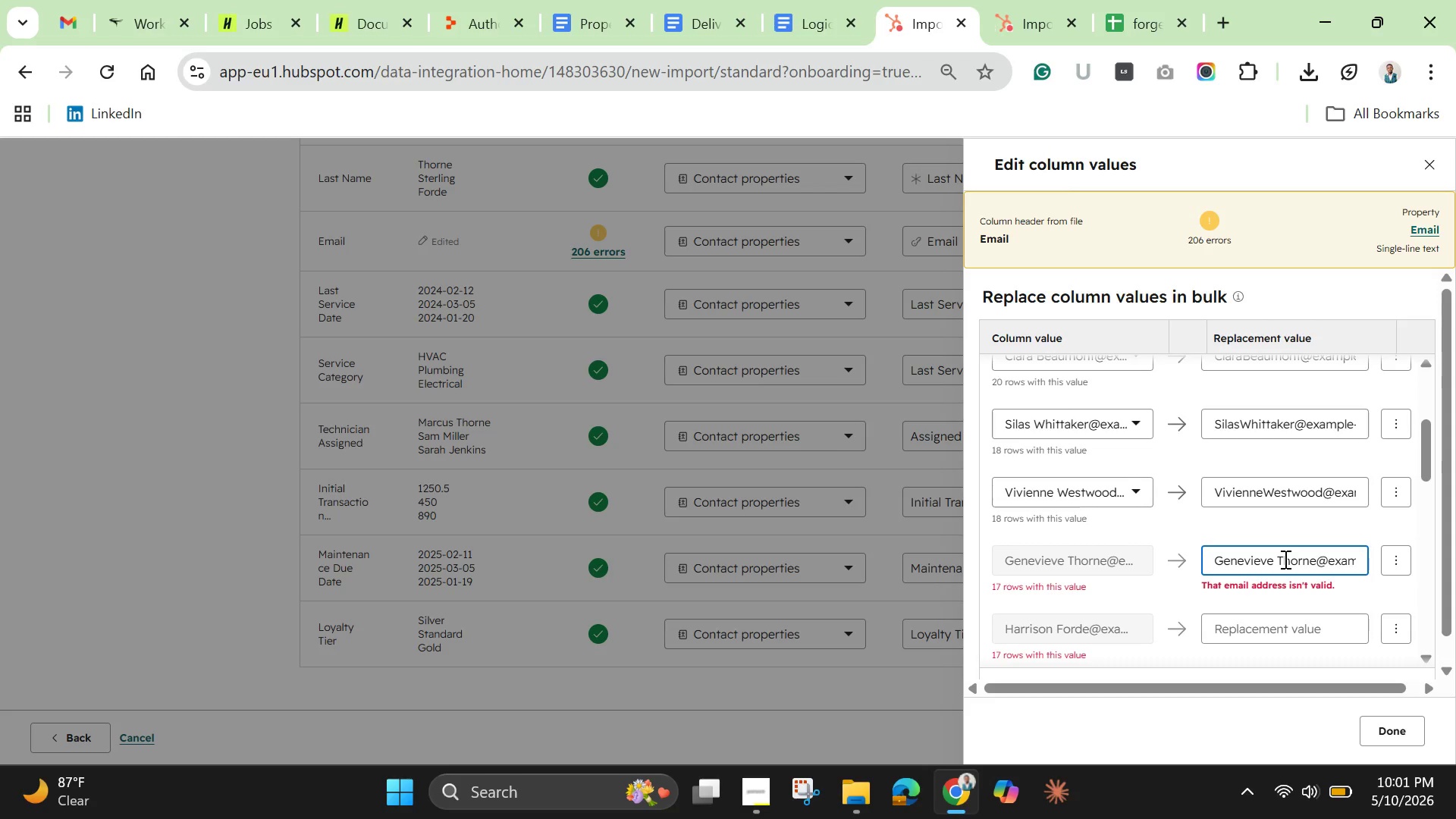 
key(ArrowRight)
 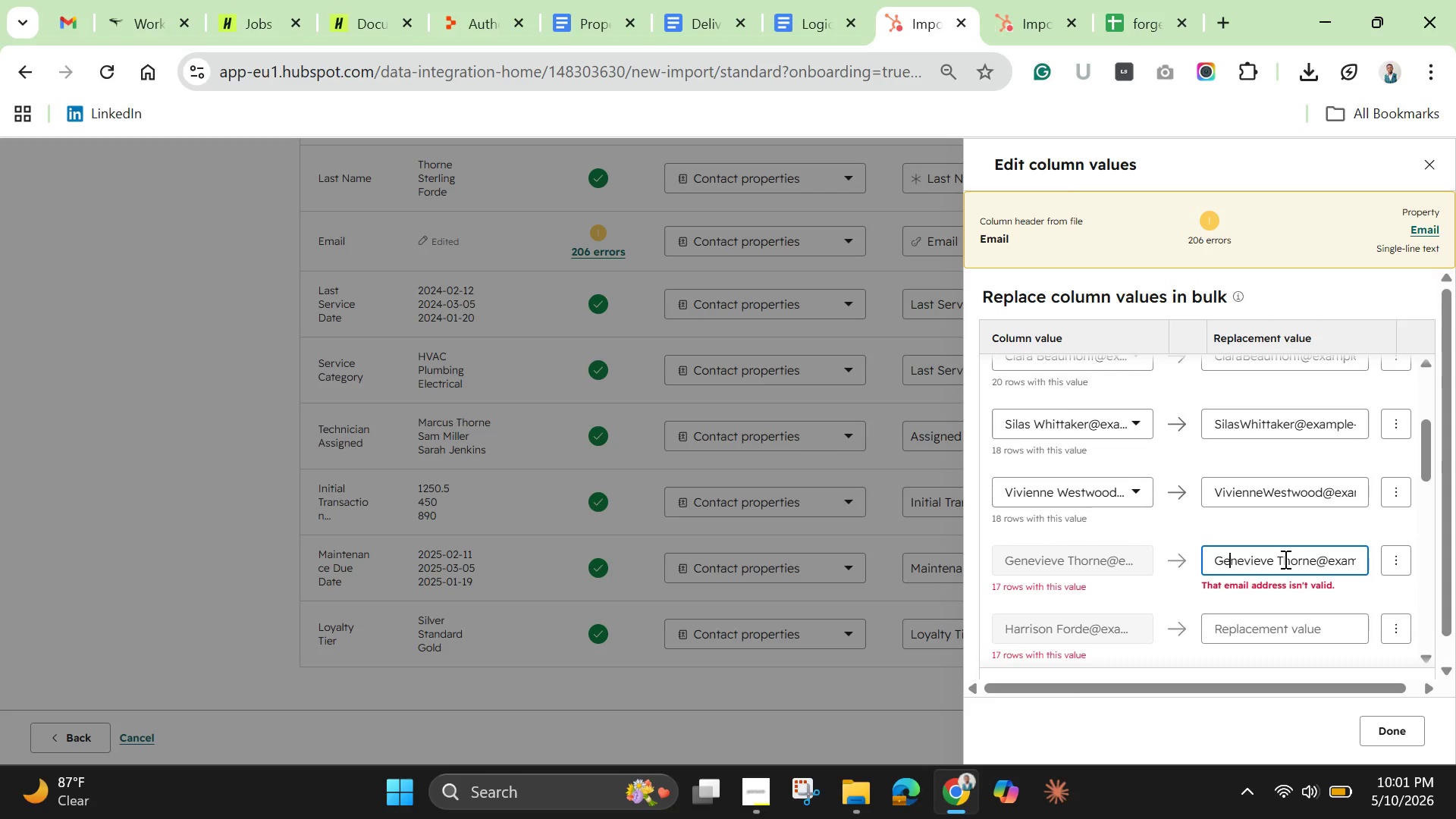 
key(ArrowRight)
 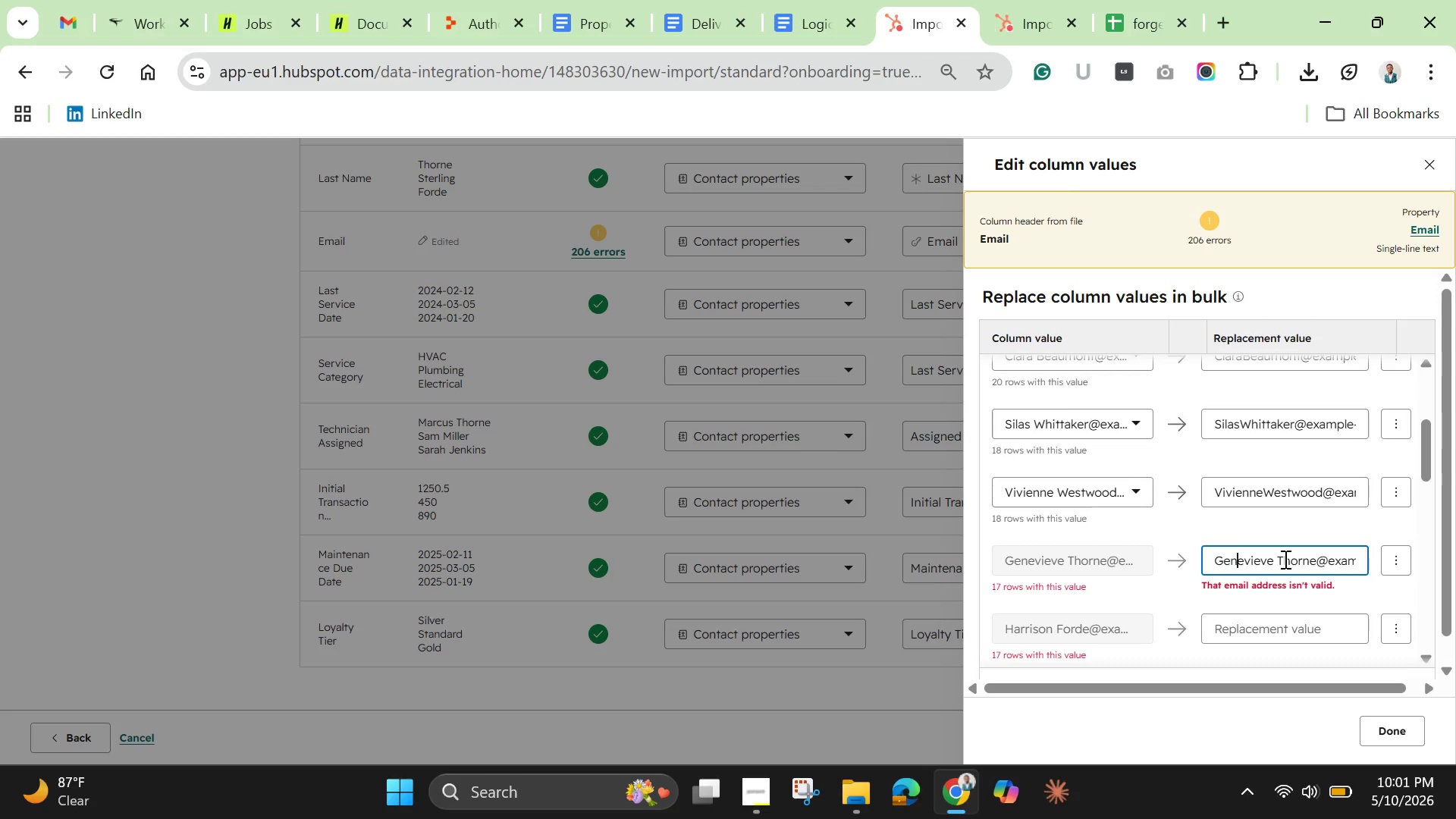 
hold_key(key=ArrowRight, duration=0.66)
 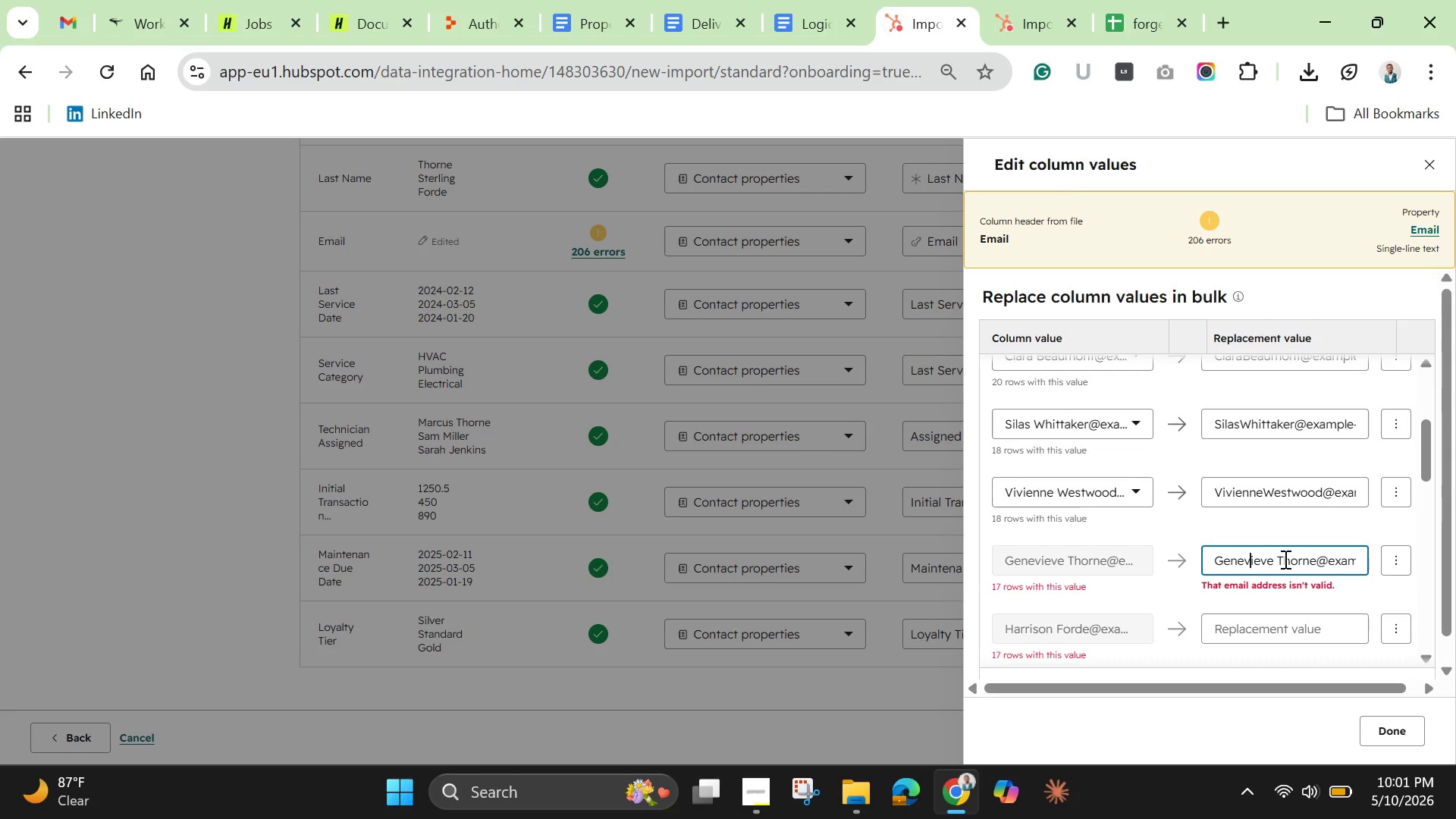 
key(ArrowRight)
 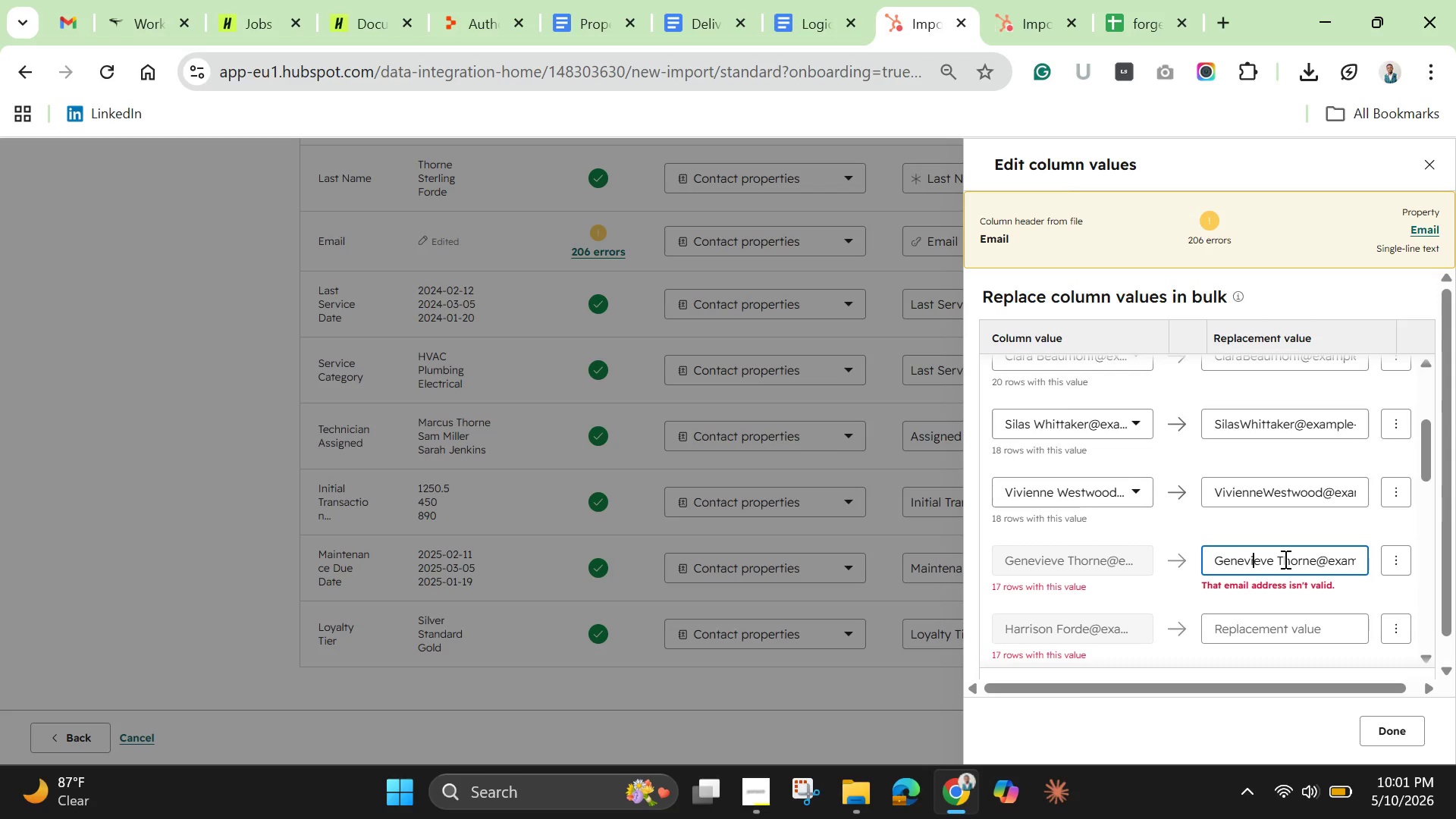 
key(ArrowRight)
 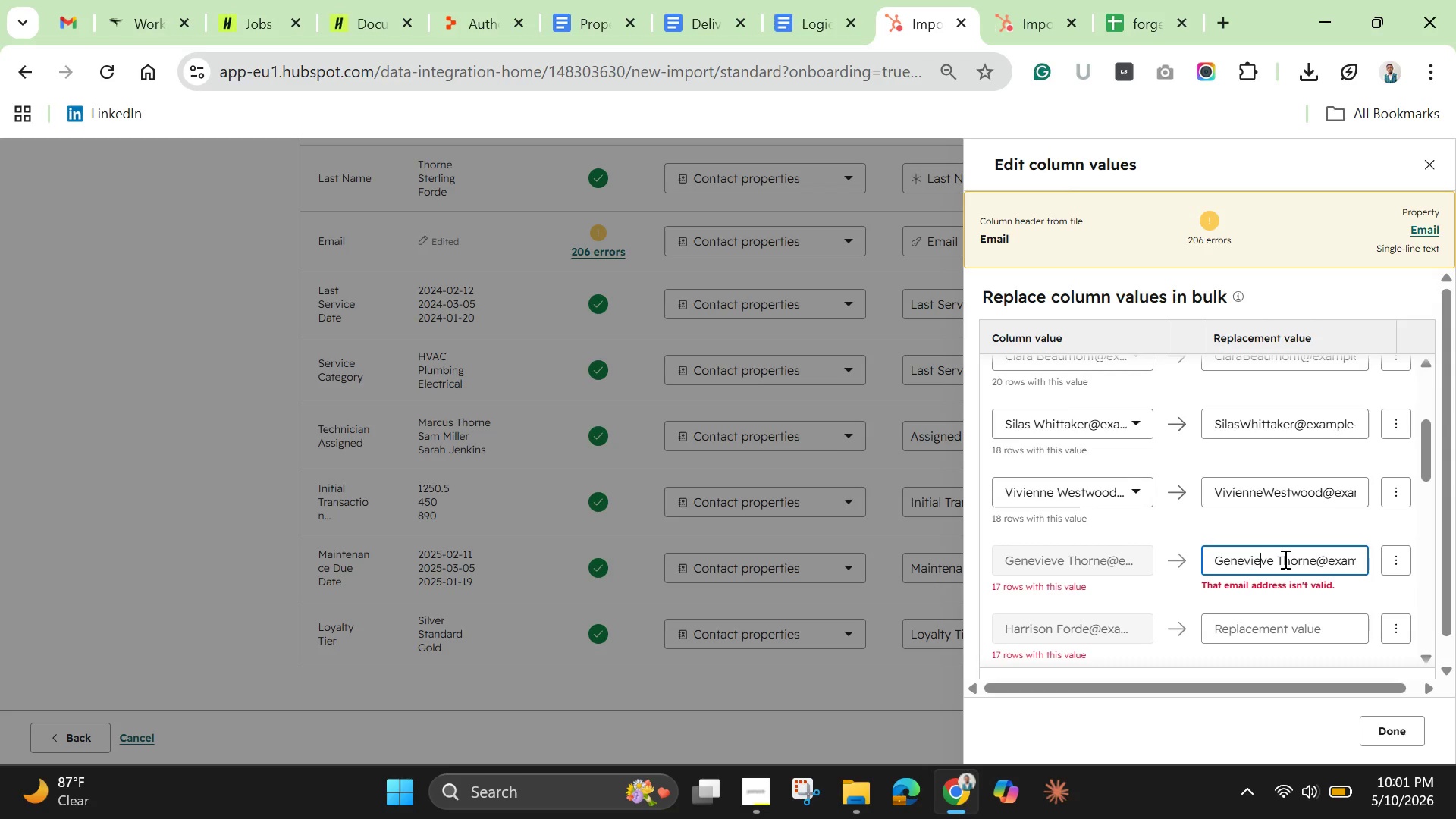 
key(ArrowRight)
 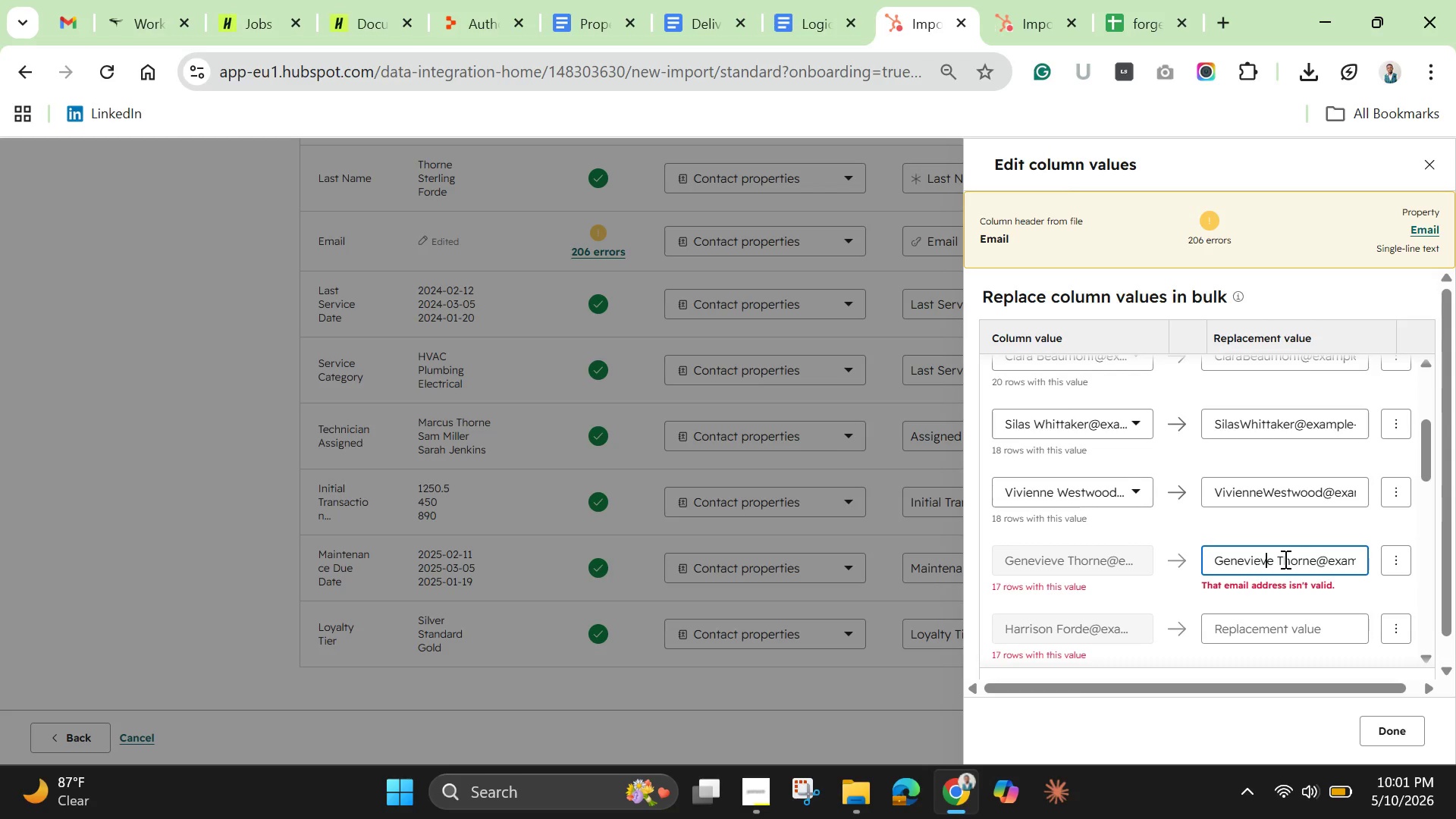 
hold_key(key=ArrowRight, duration=0.31)
 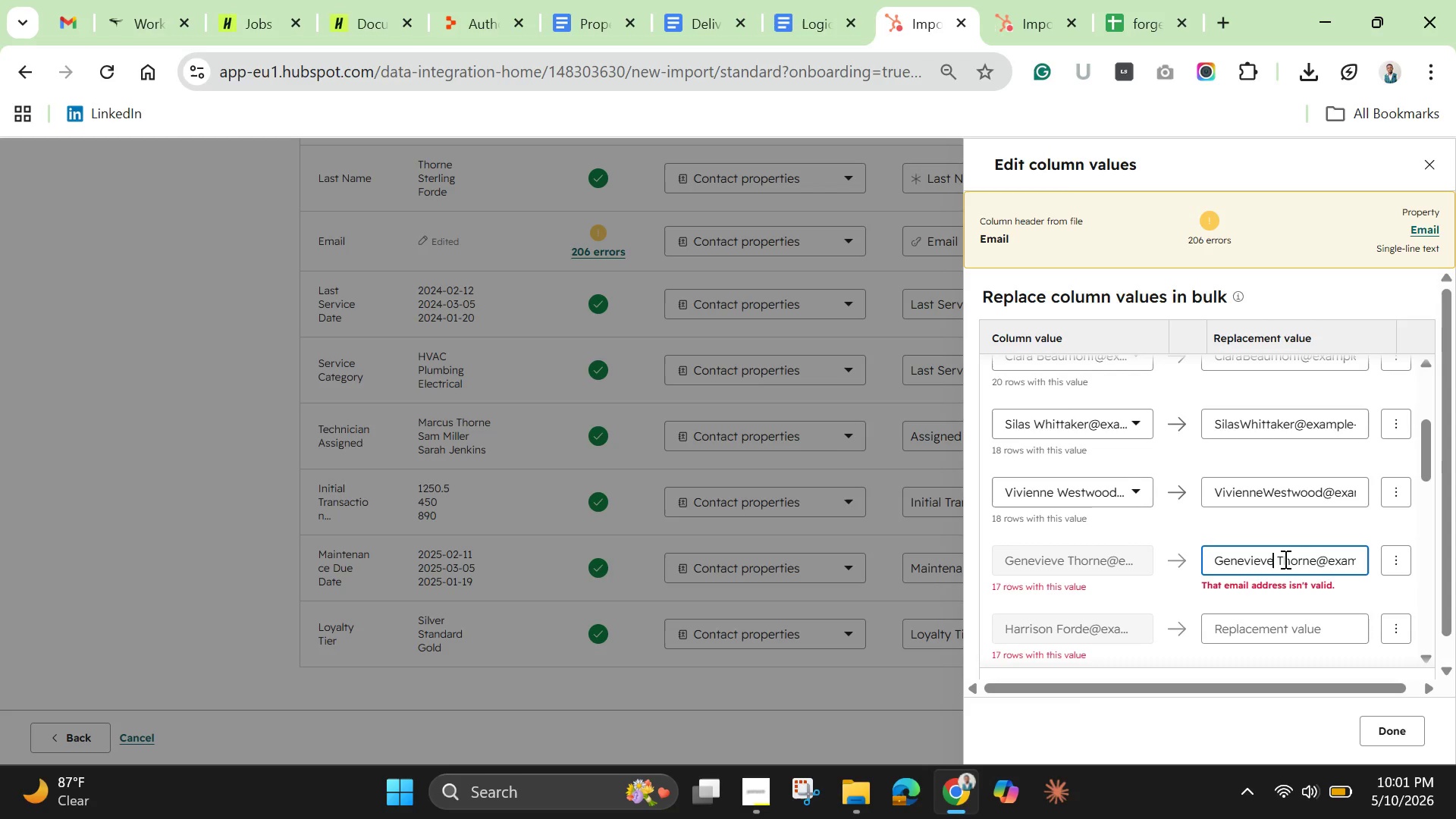 
key(ArrowRight)
 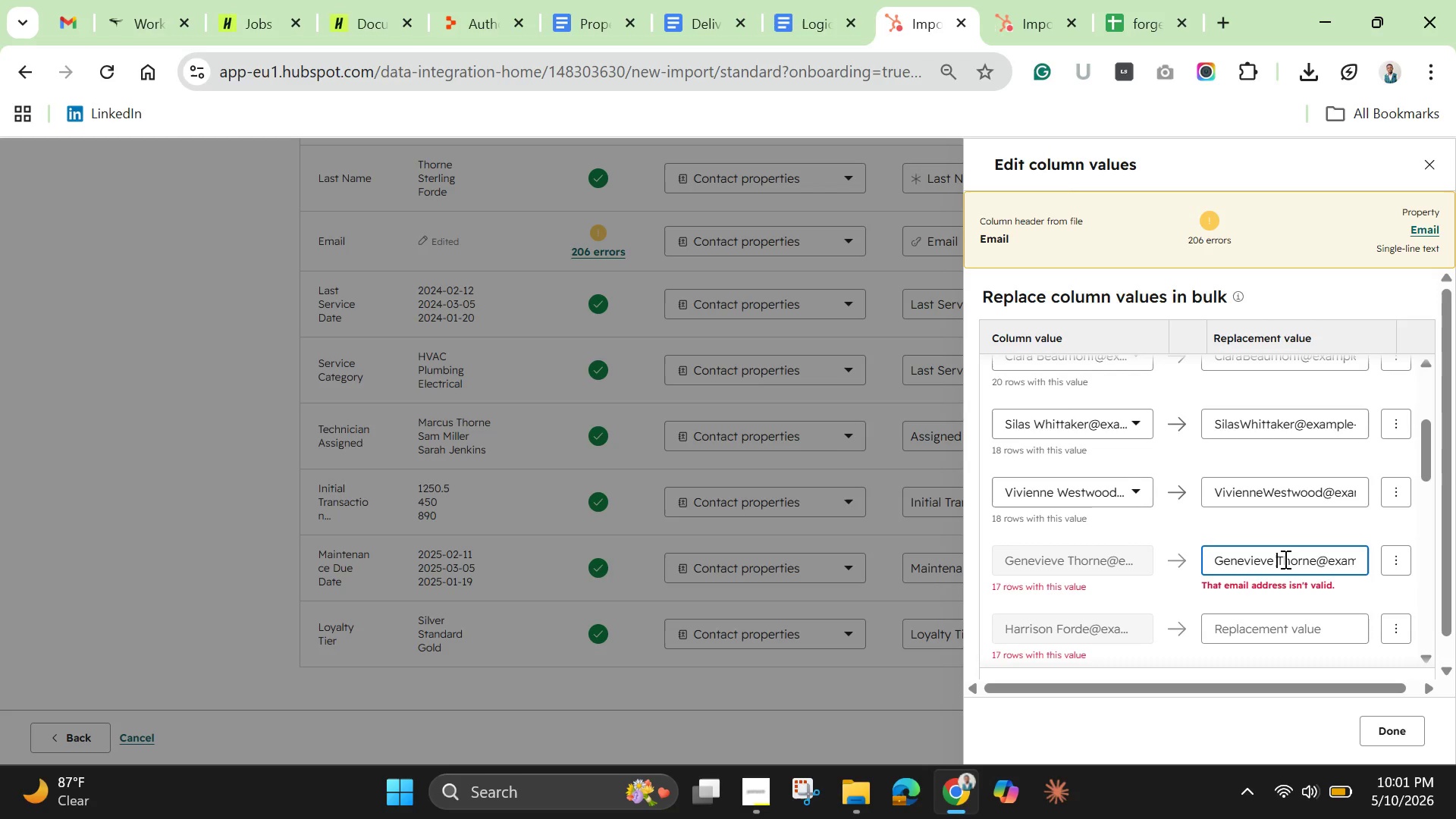 
key(ArrowRight)
 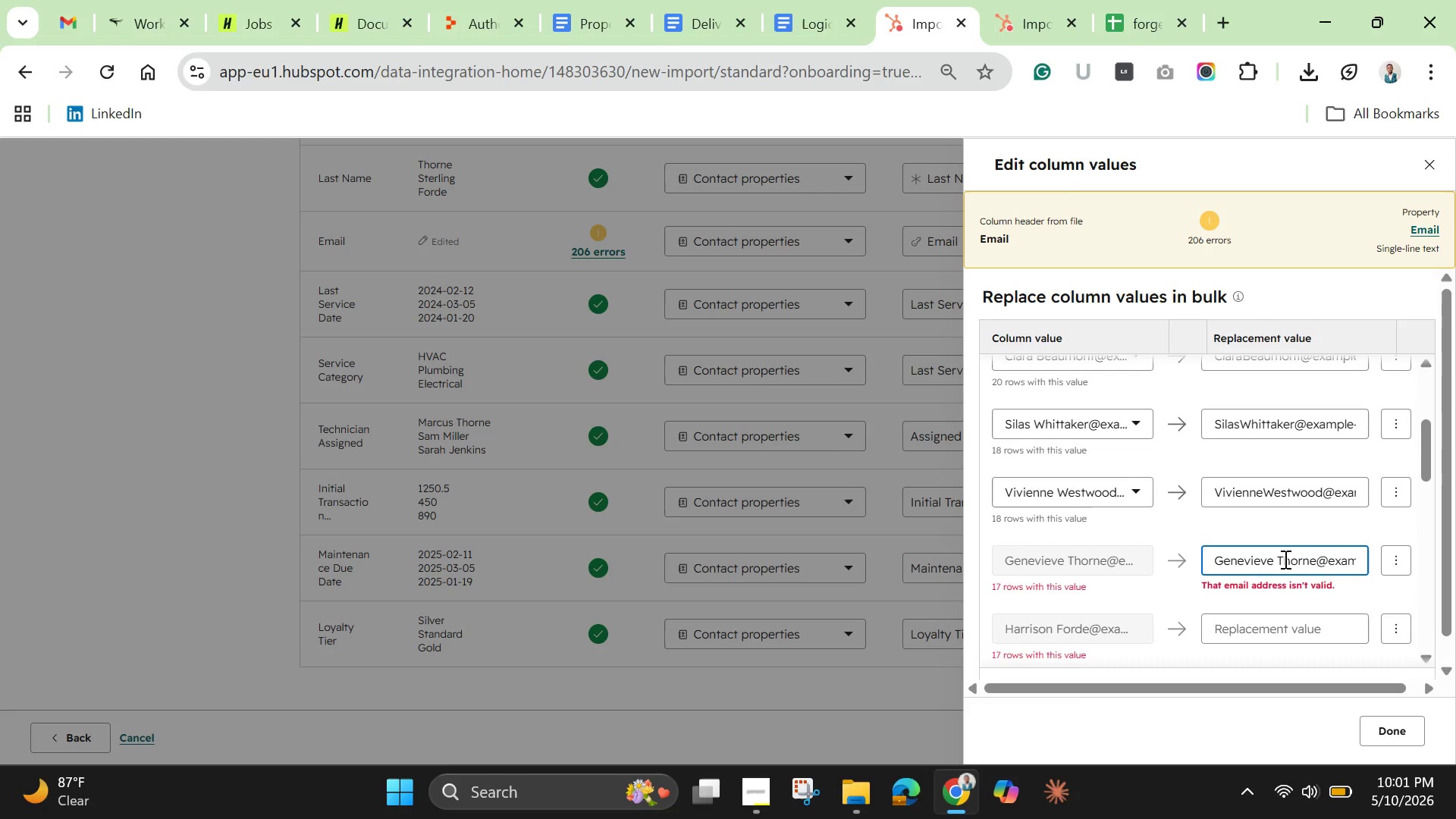 
key(Backspace)
 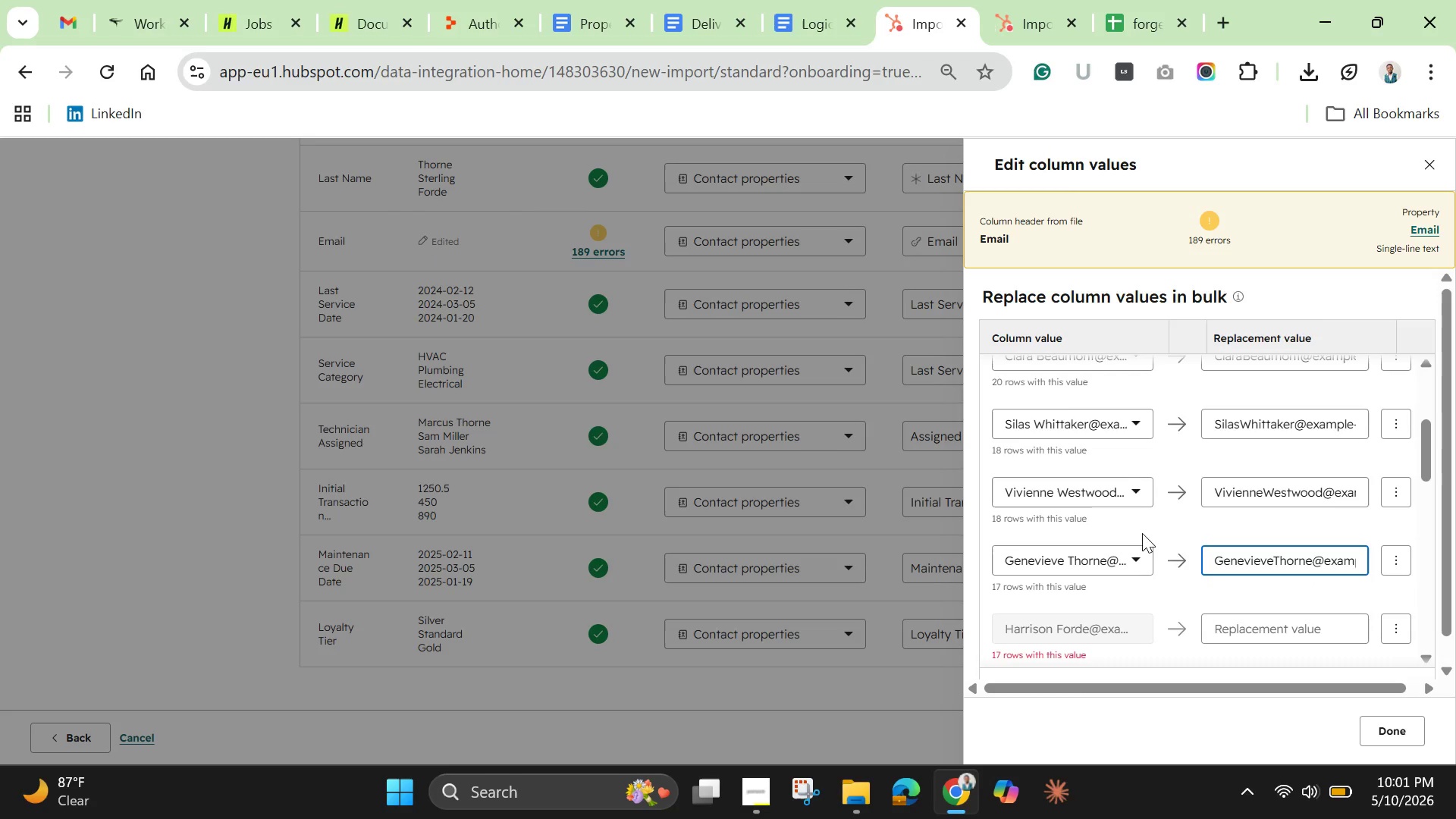 
scroll: coordinate [1111, 485], scroll_direction: down, amount: 12.0
 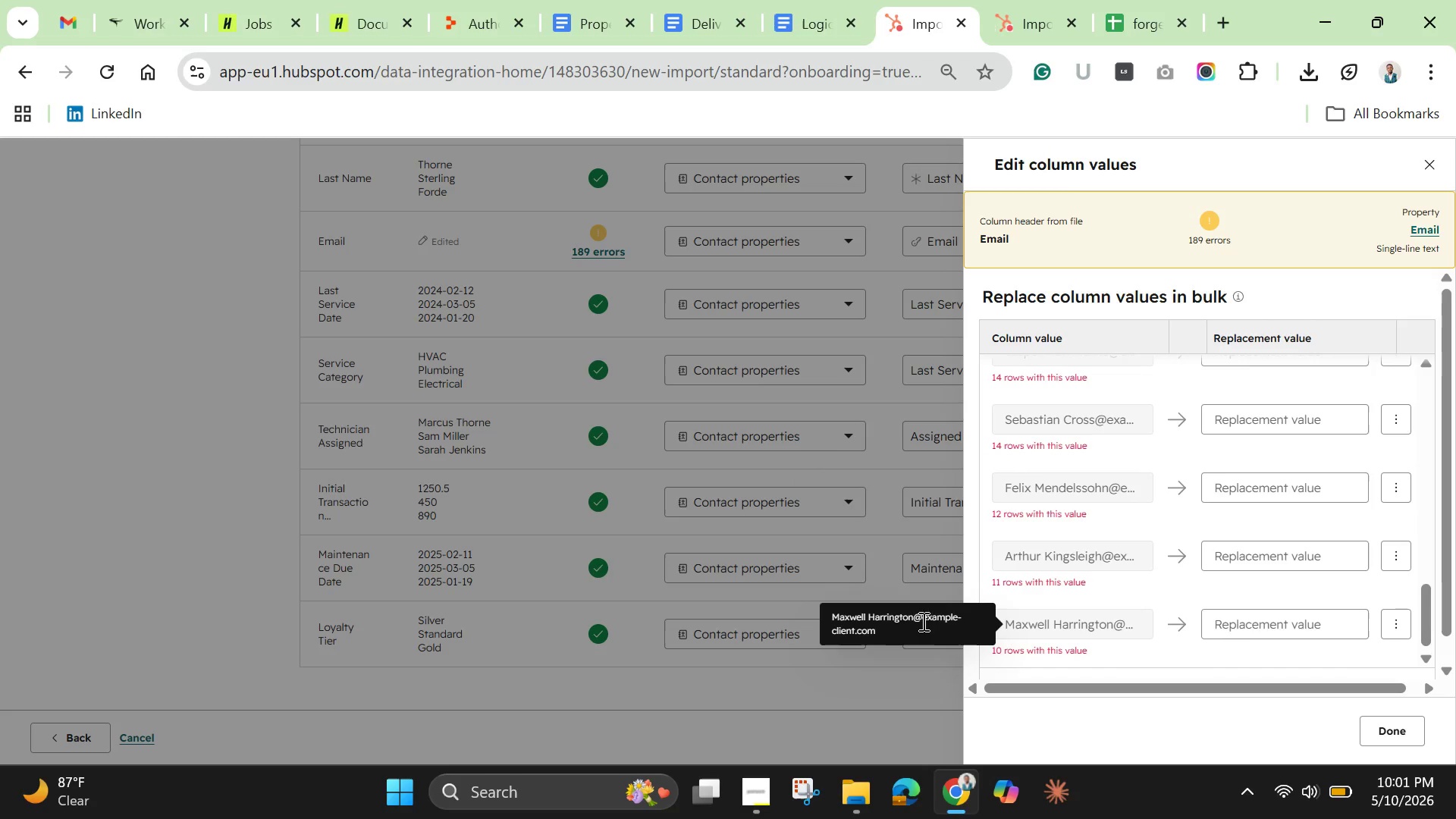 
double_click([914, 620])
 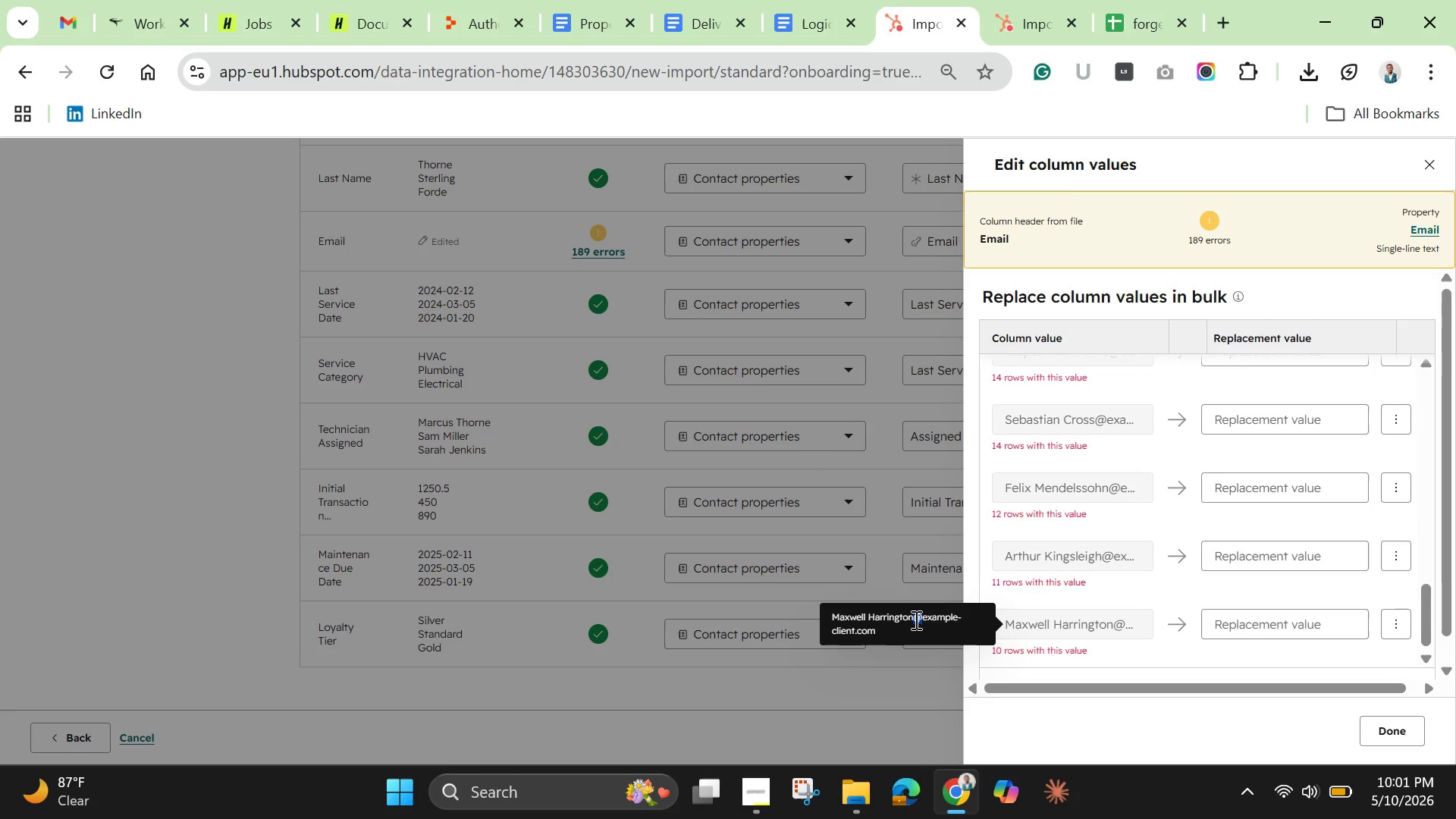 
triple_click([915, 620])
 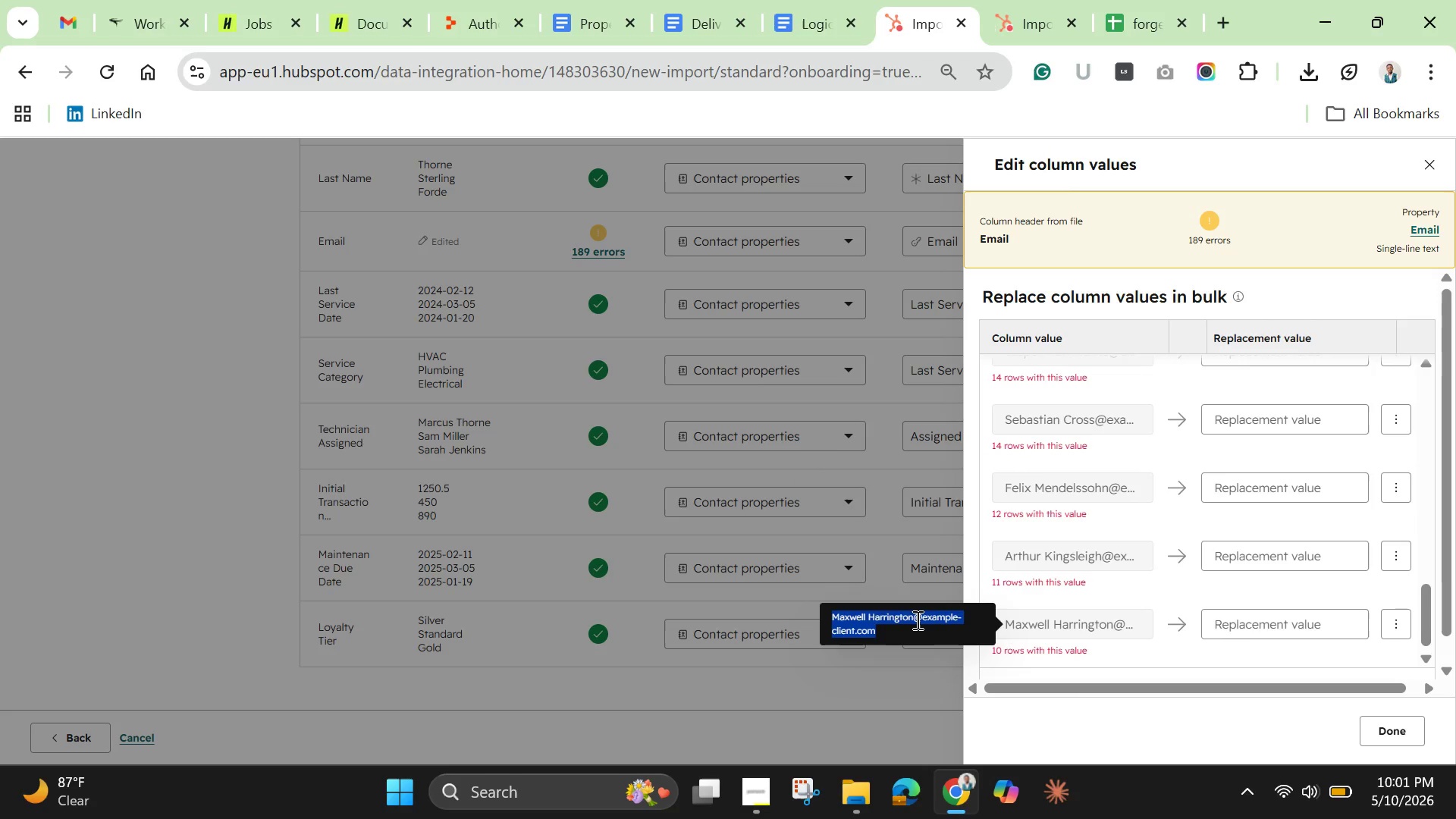 
triple_click([916, 620])
 